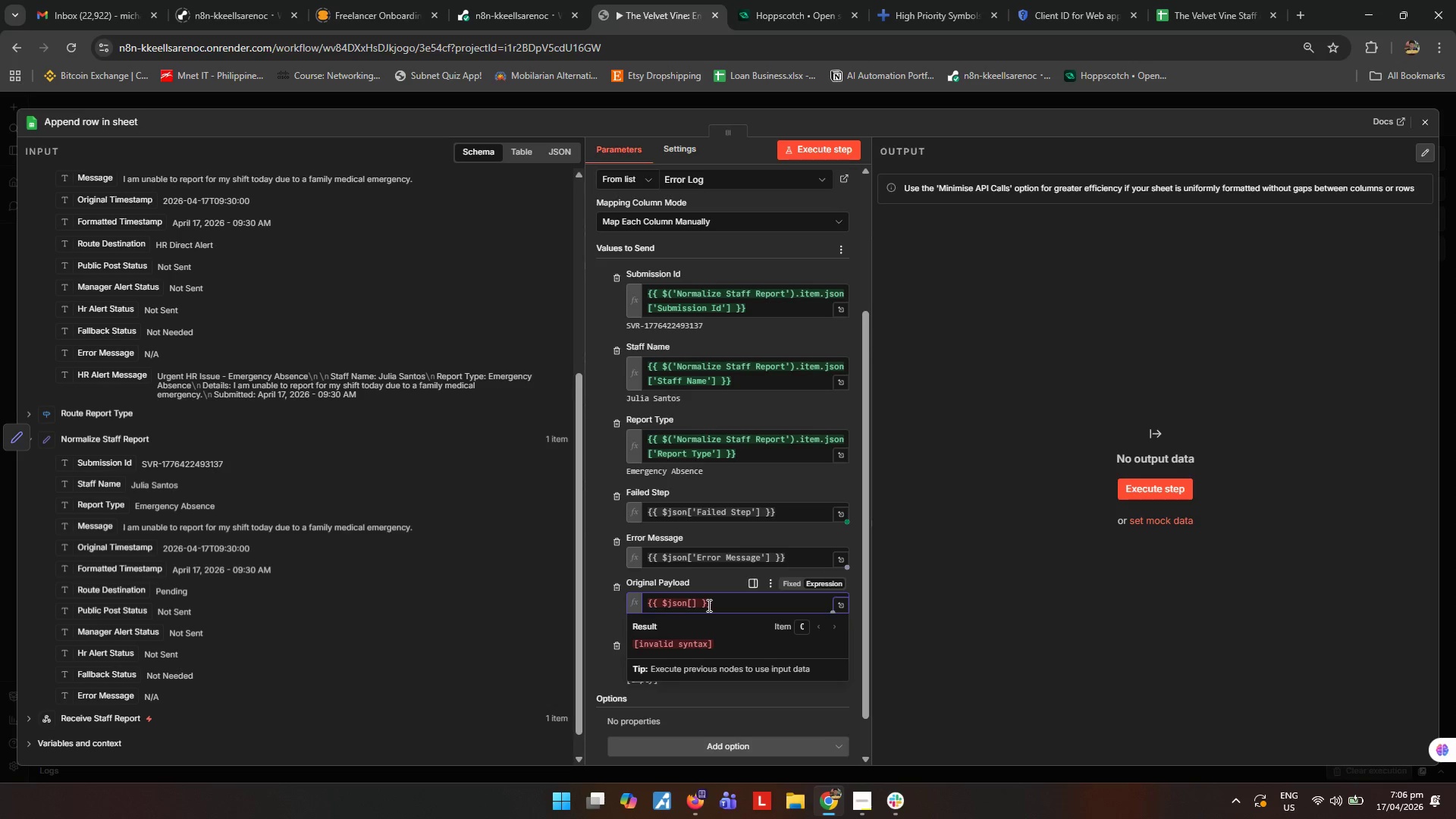 
type('Oiginal Payload)
 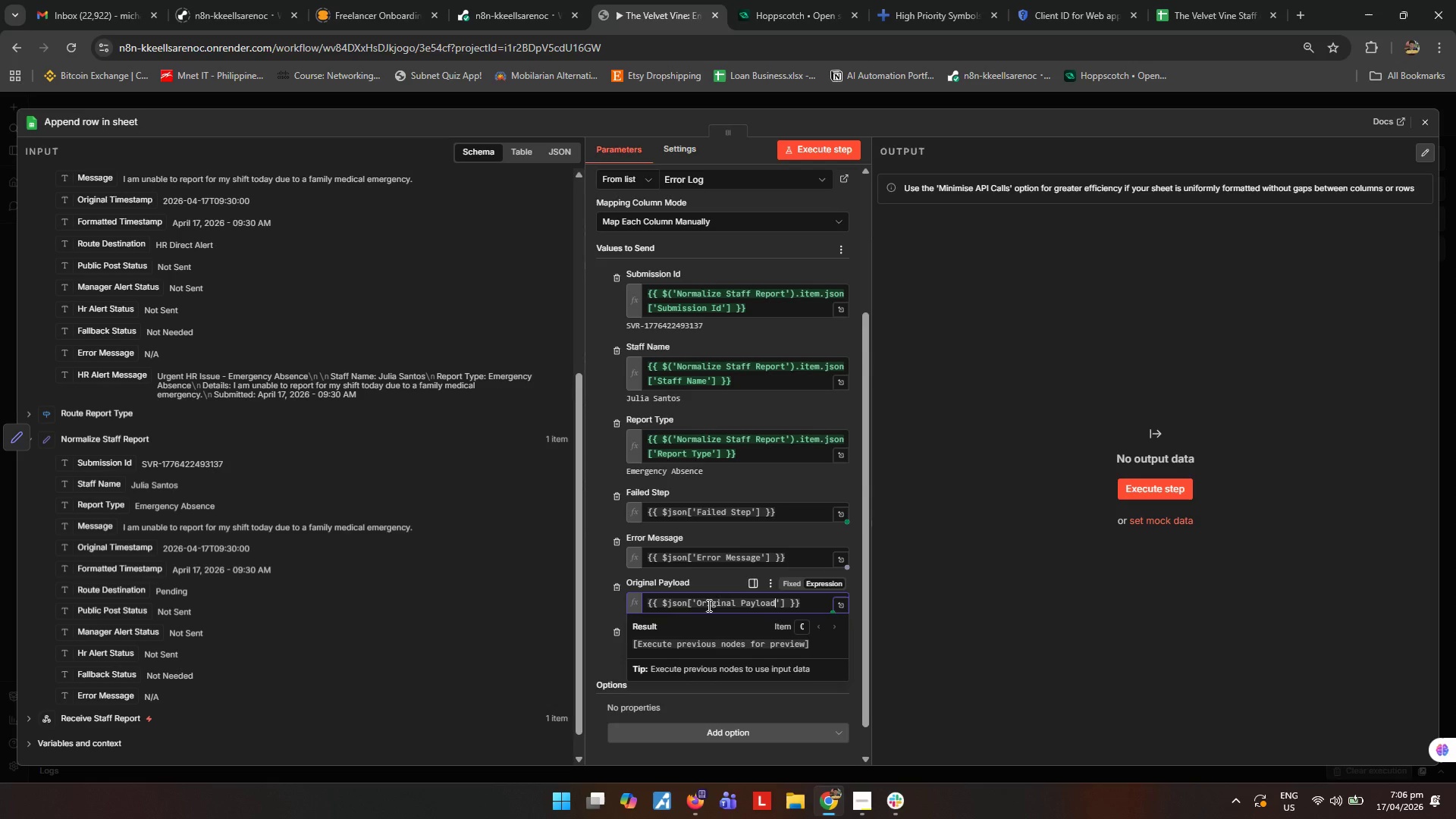 
left_click([906, 635])
 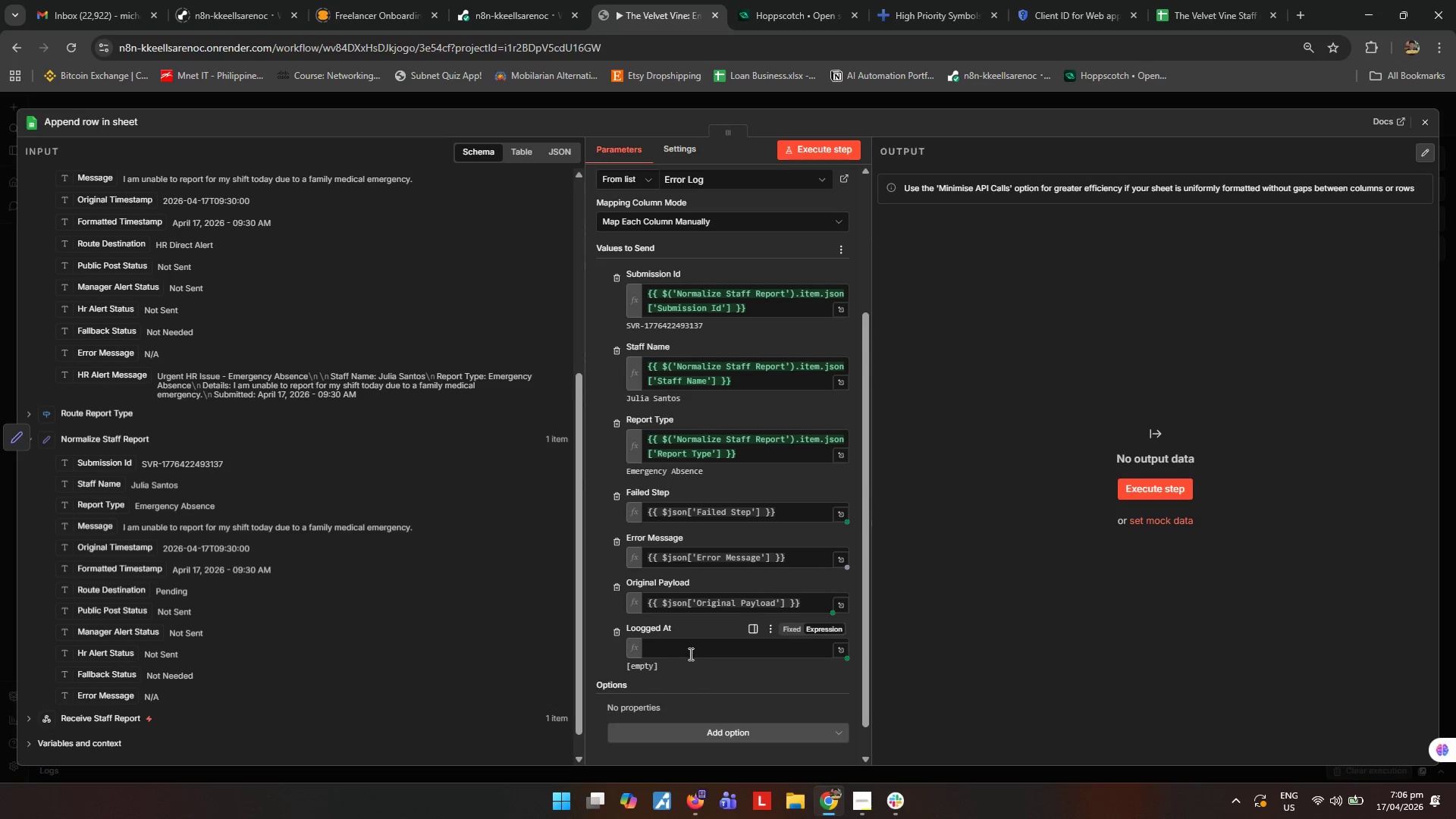 
left_click([692, 653])
 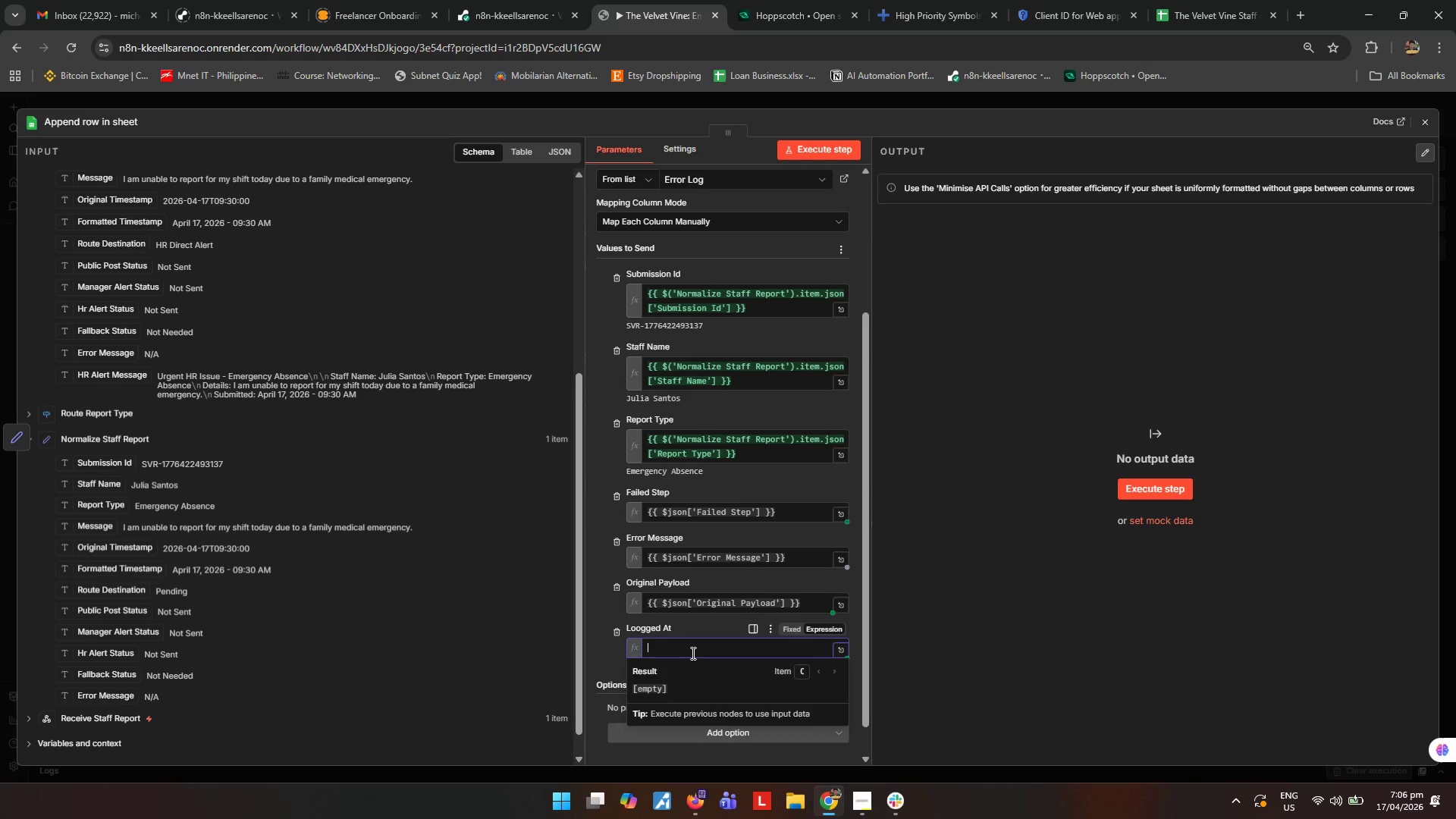 
type({{$json['Logged At)
 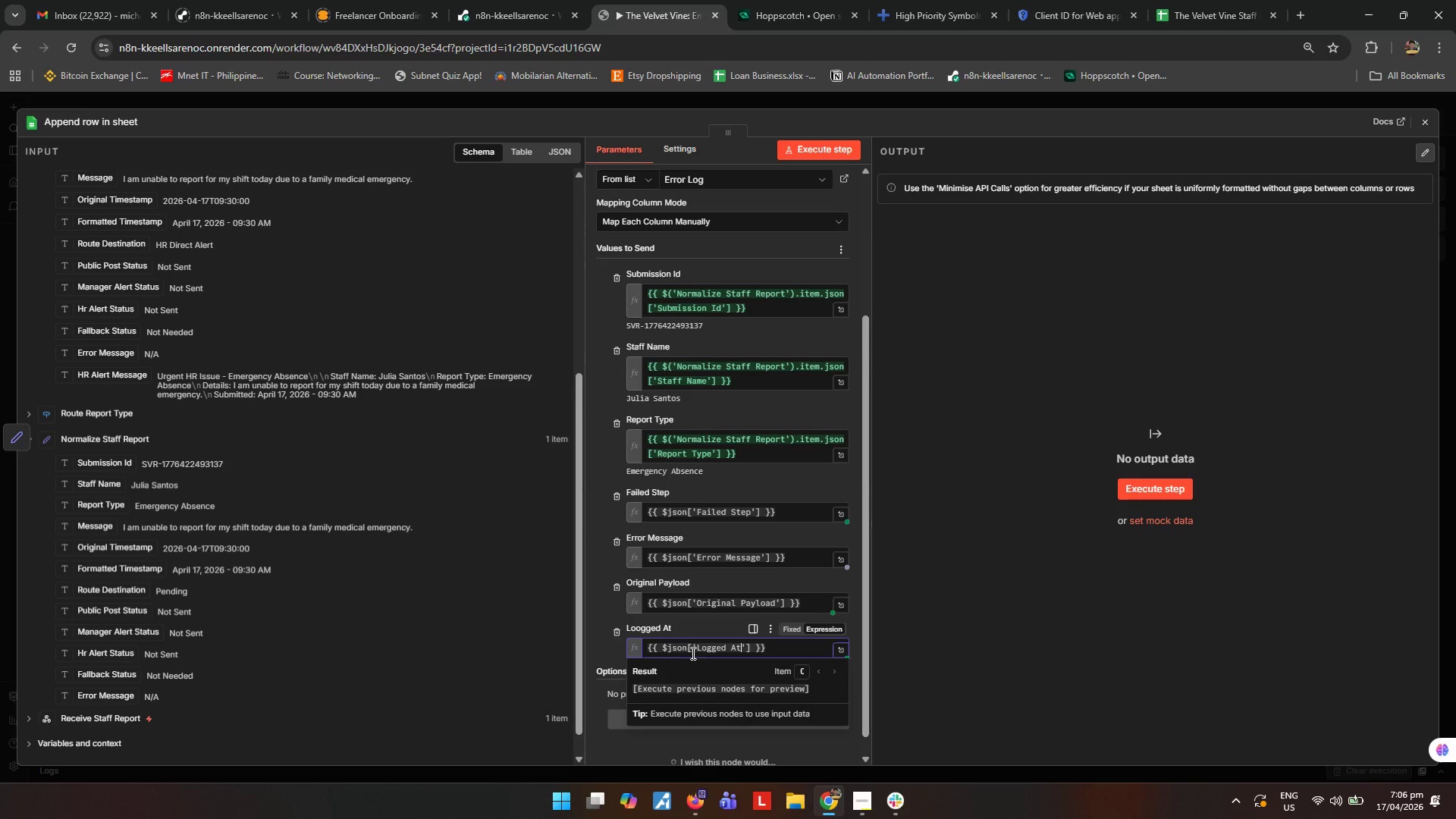 
left_click([1003, 674])
 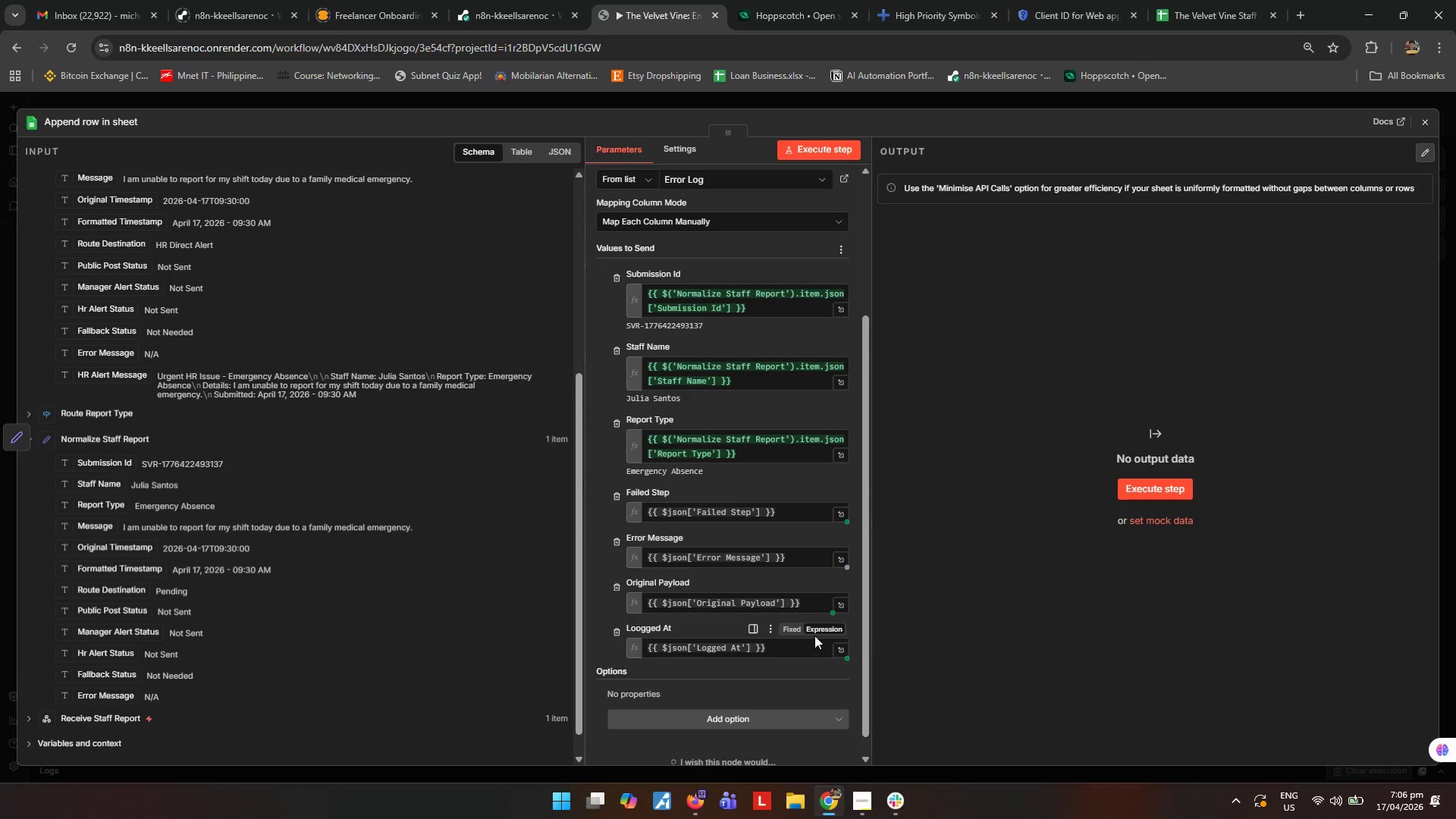 
scroll: coordinate [1175, 262], scroll_direction: down, amount: 5.0
 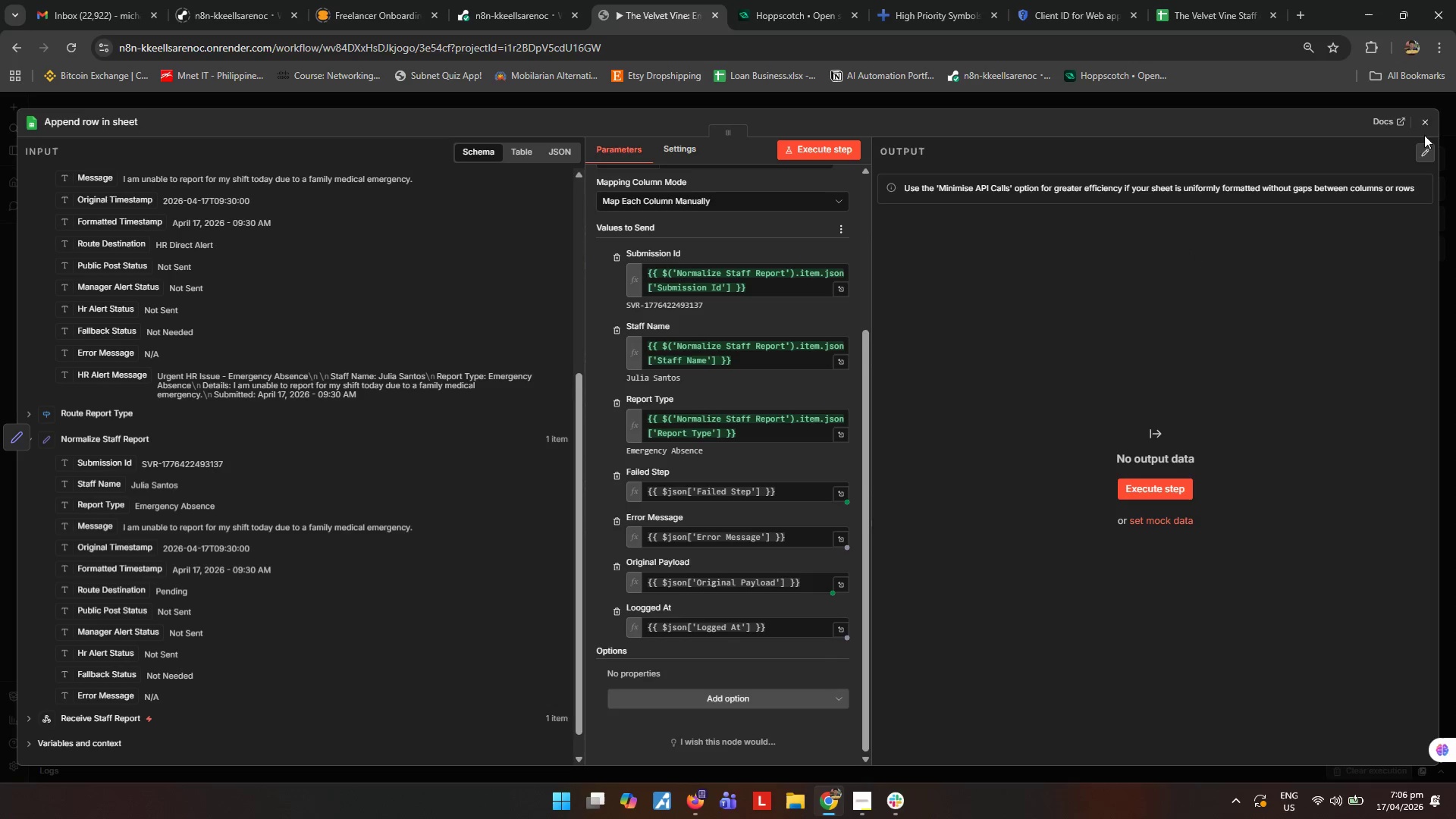 
left_click([1424, 127])
 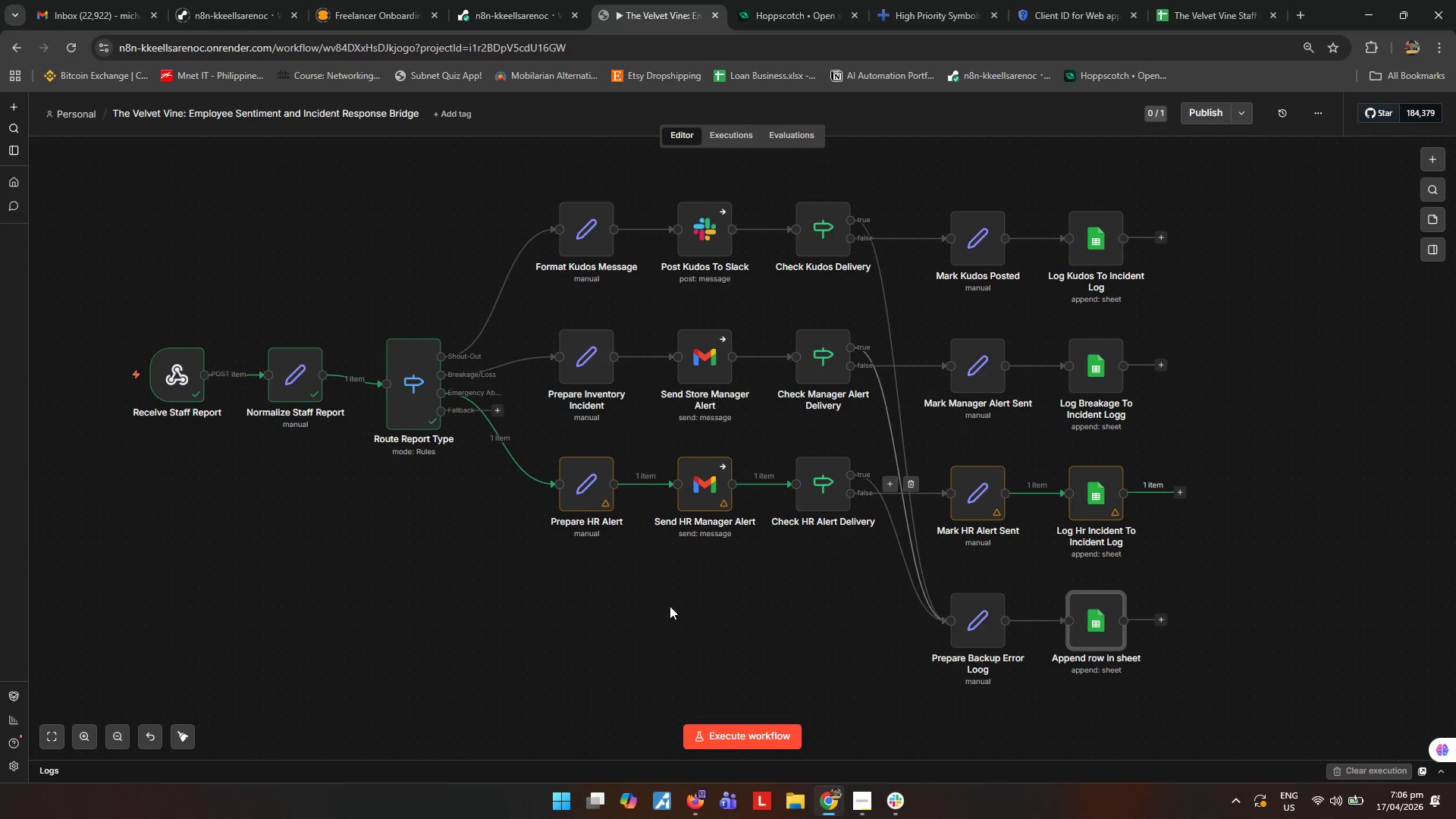 
left_click([645, 628])
 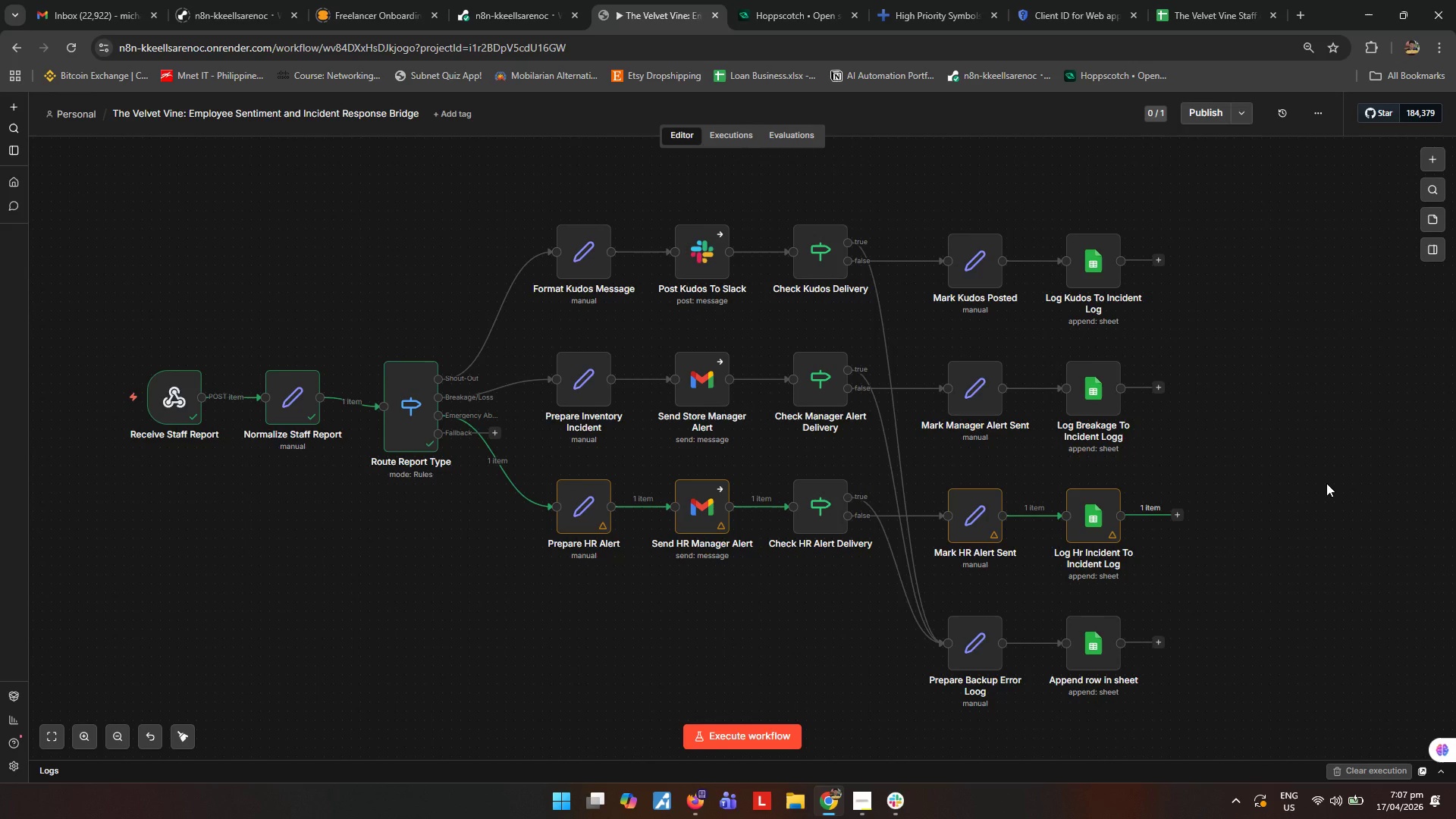 
wait(38.08)
 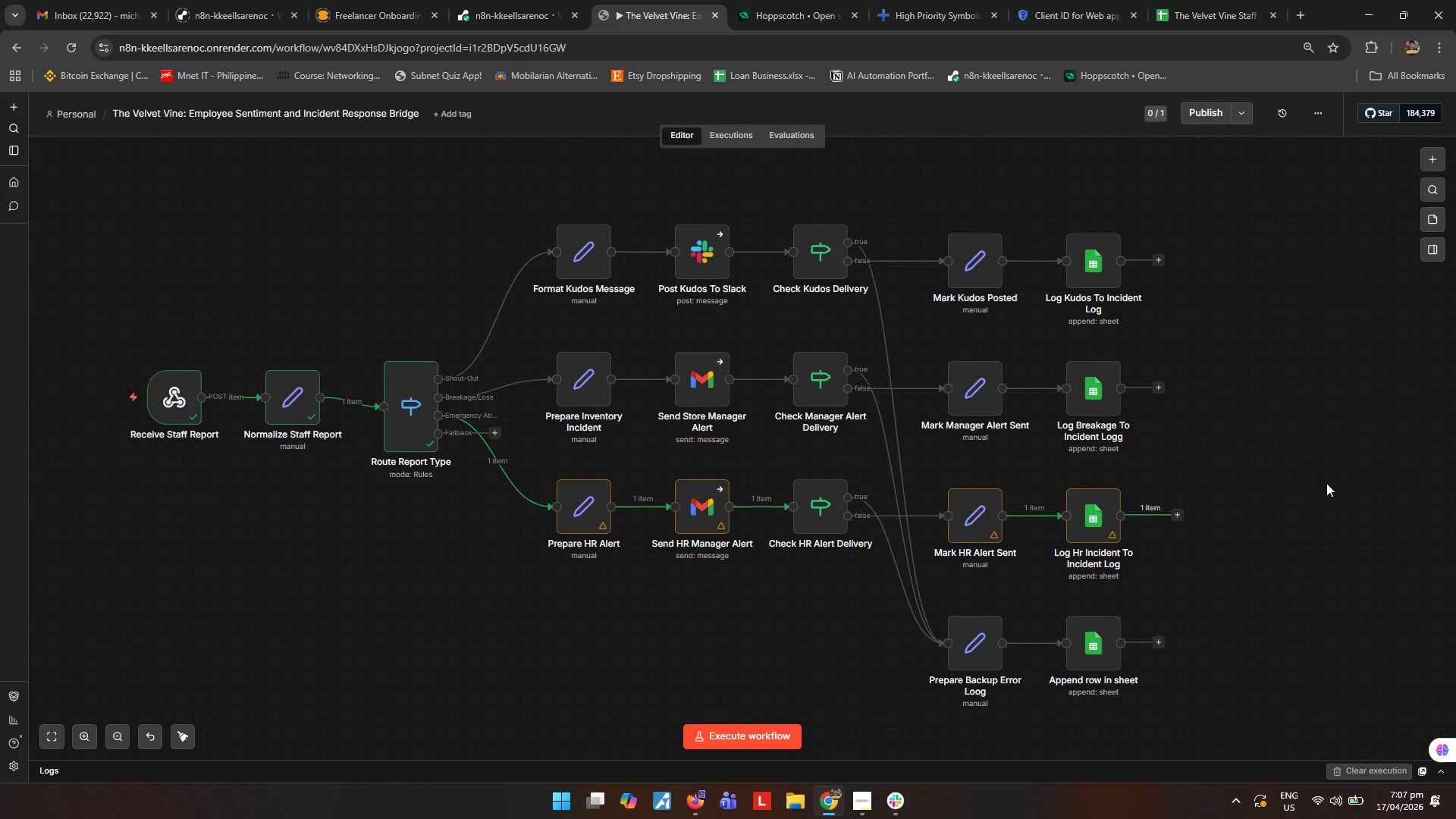 
left_click([1091, 658])
 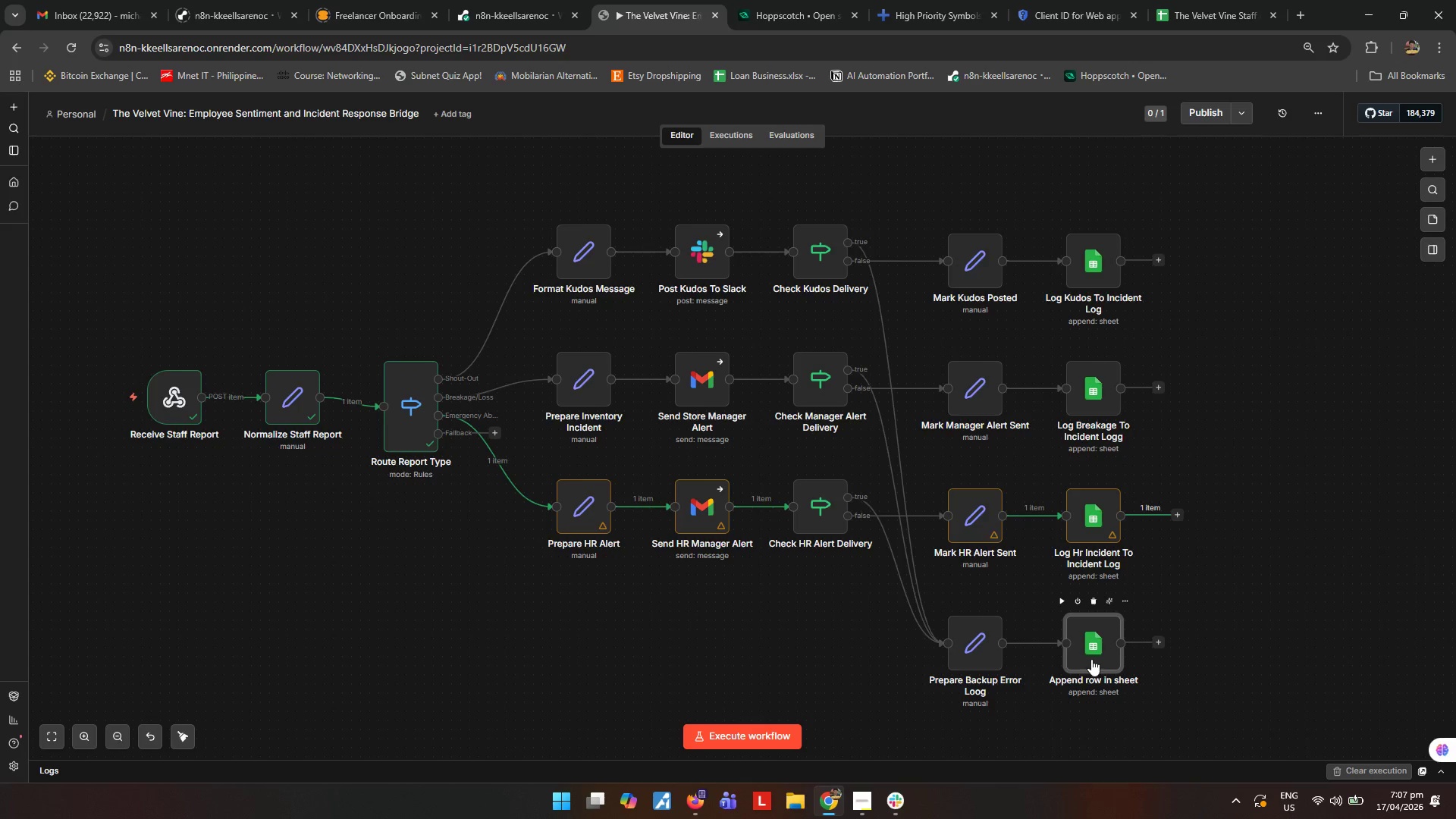 
type(Log E)
key(Backspace)
type(to Error rLo)
key(Backspace)
key(Backspace)
key(Backspace)
type(To Error Log)
 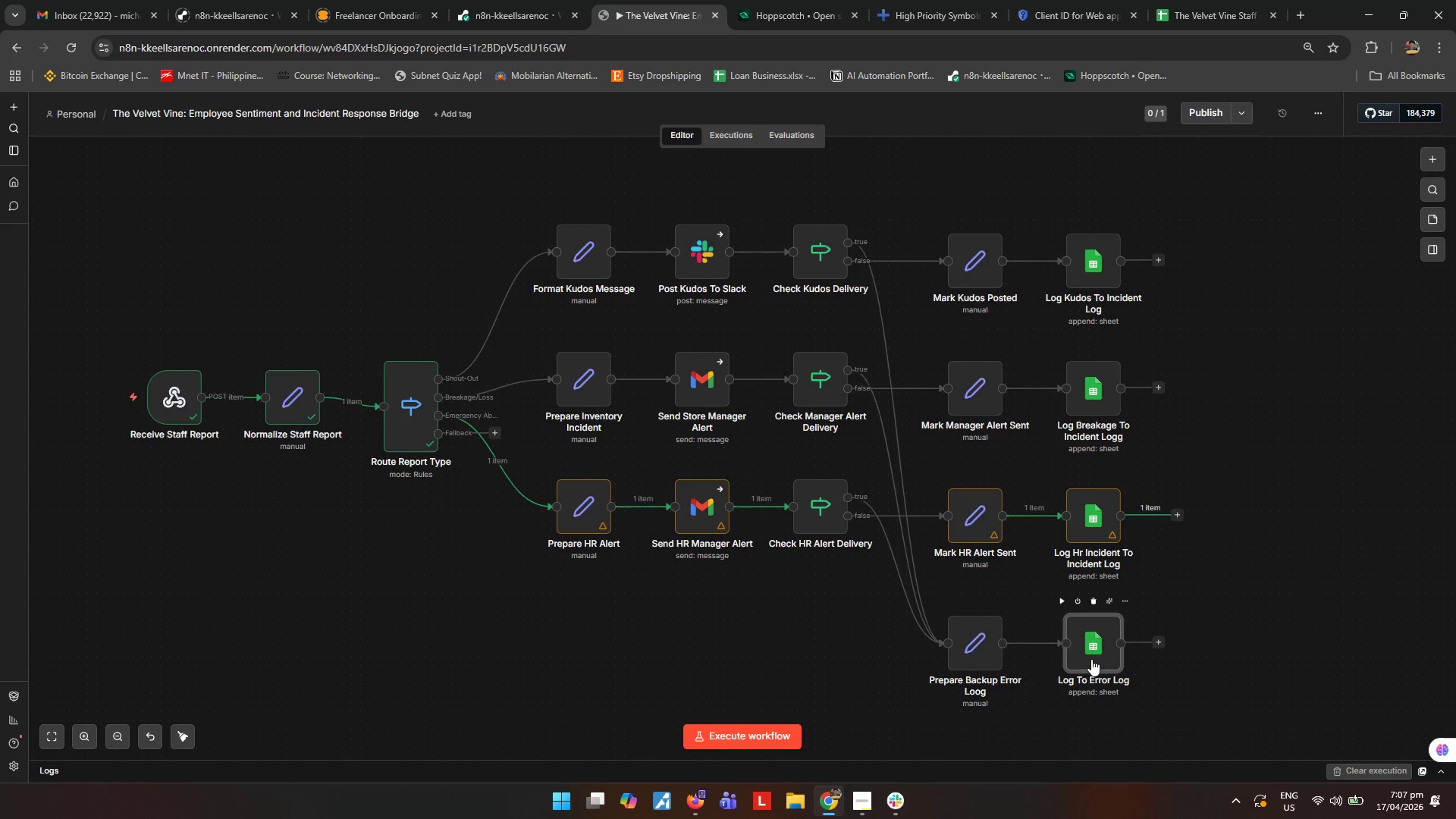 
 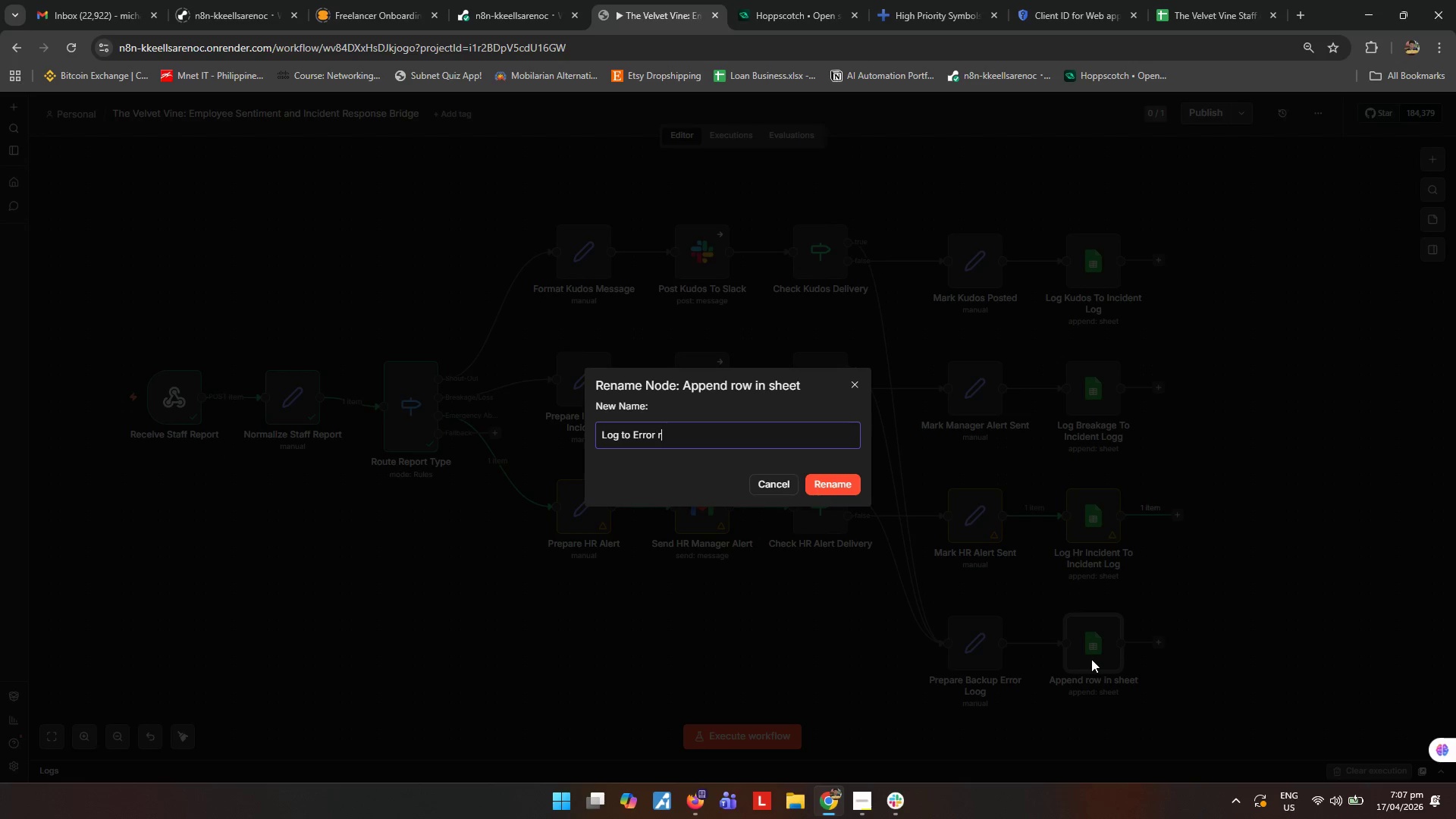 
key(Enter)
 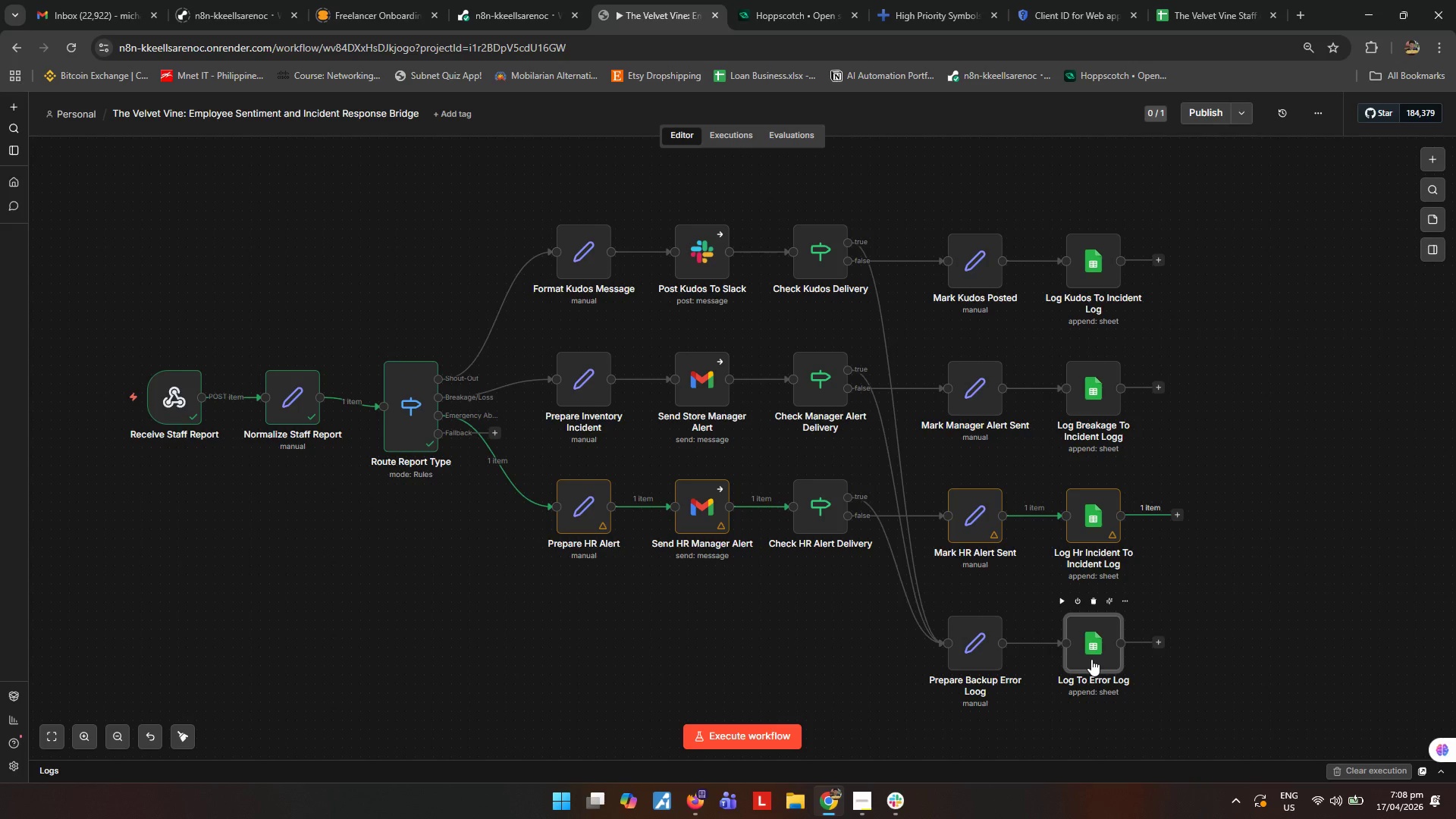 
wait(37.98)
 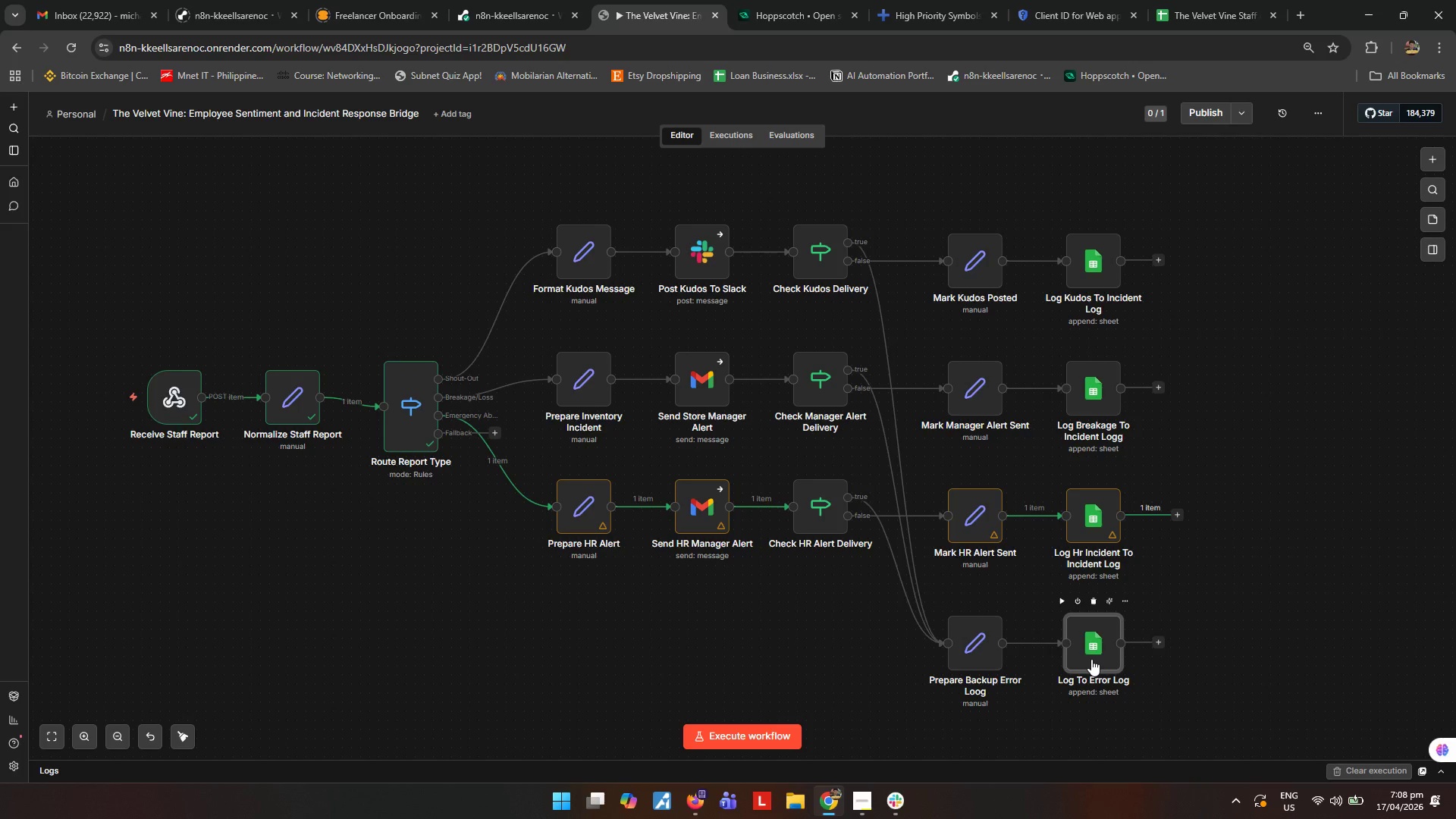 
left_click([715, 627])
 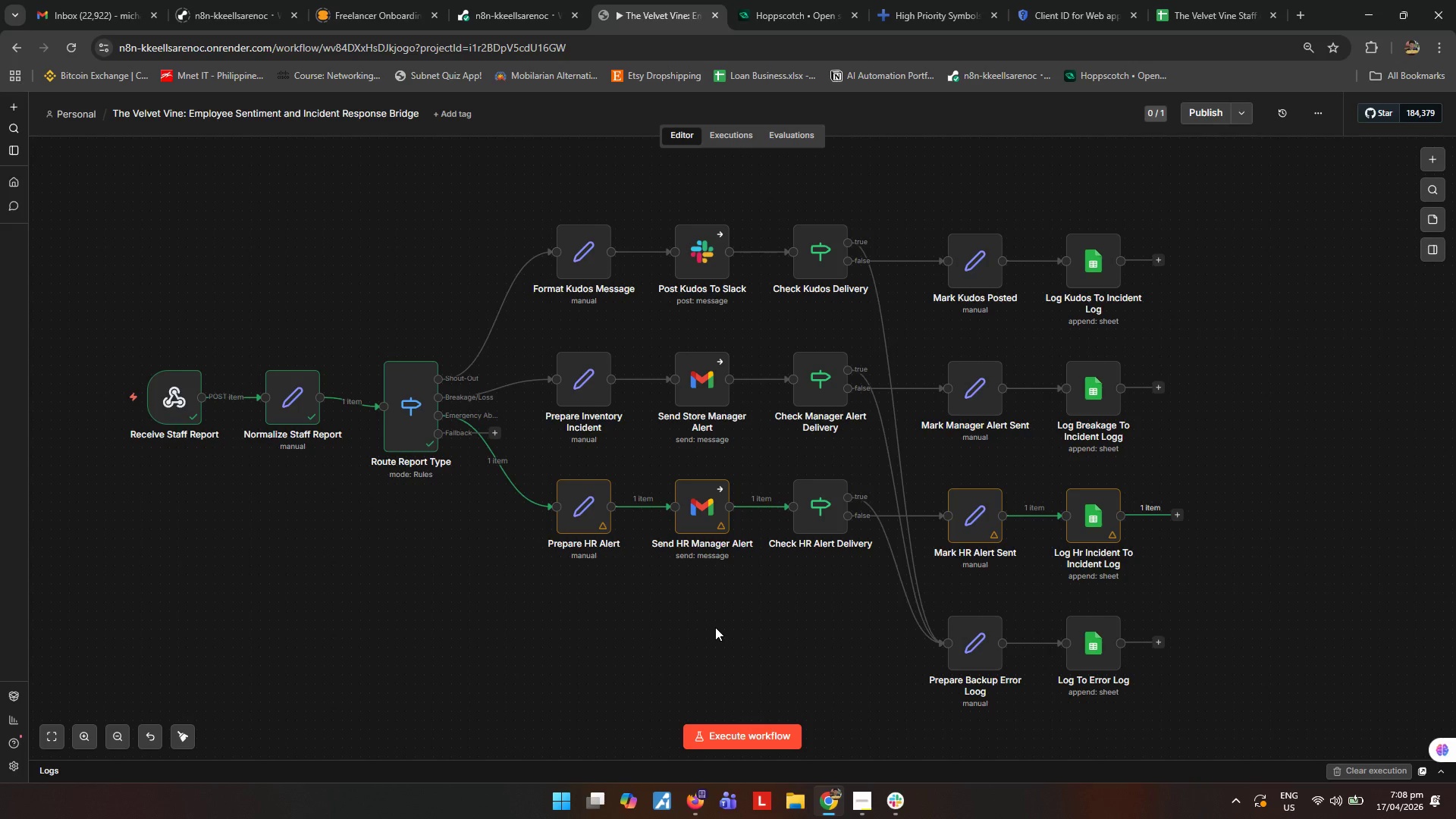 
wait(35.08)
 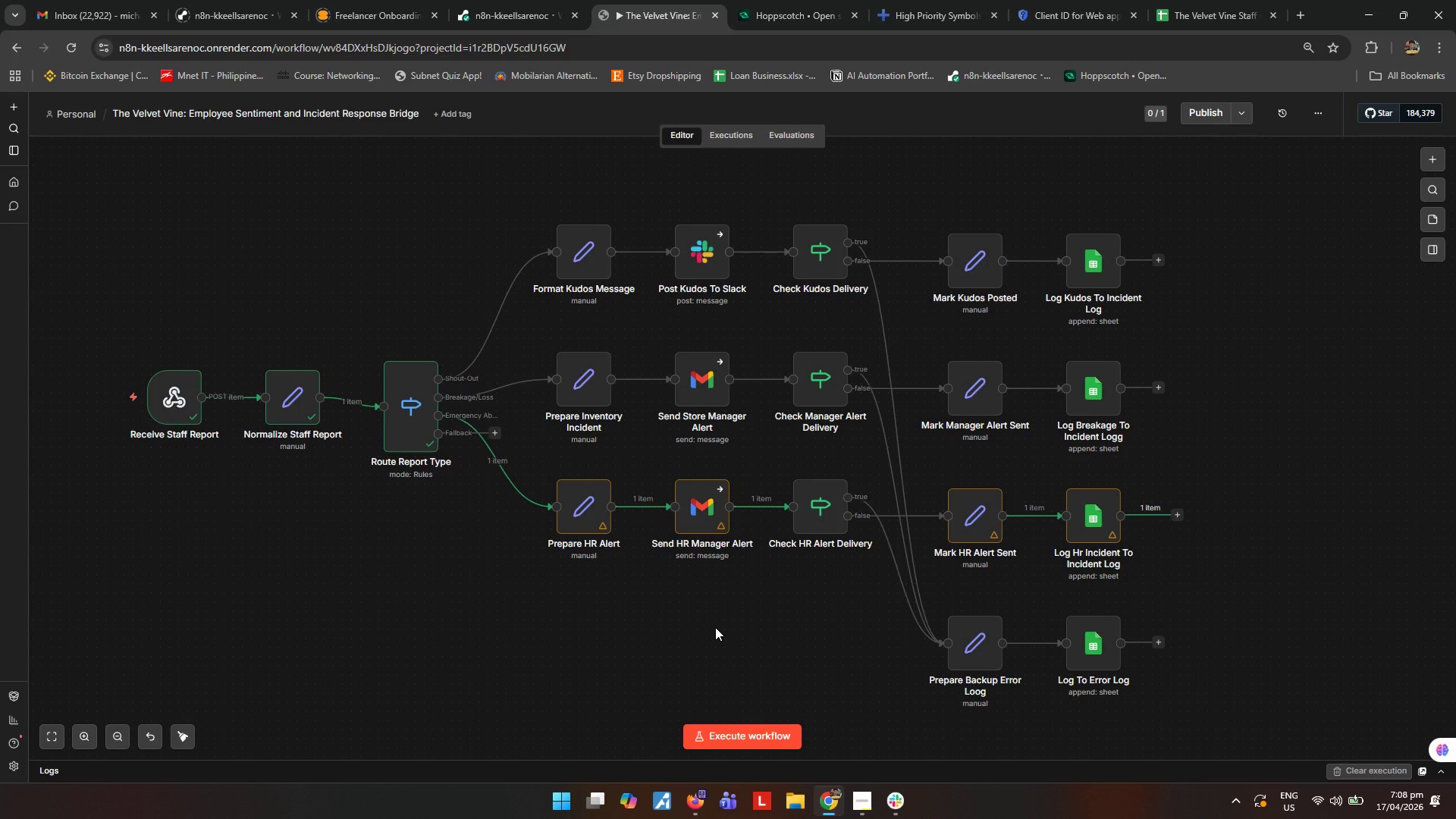 
double_click([400, 411])
 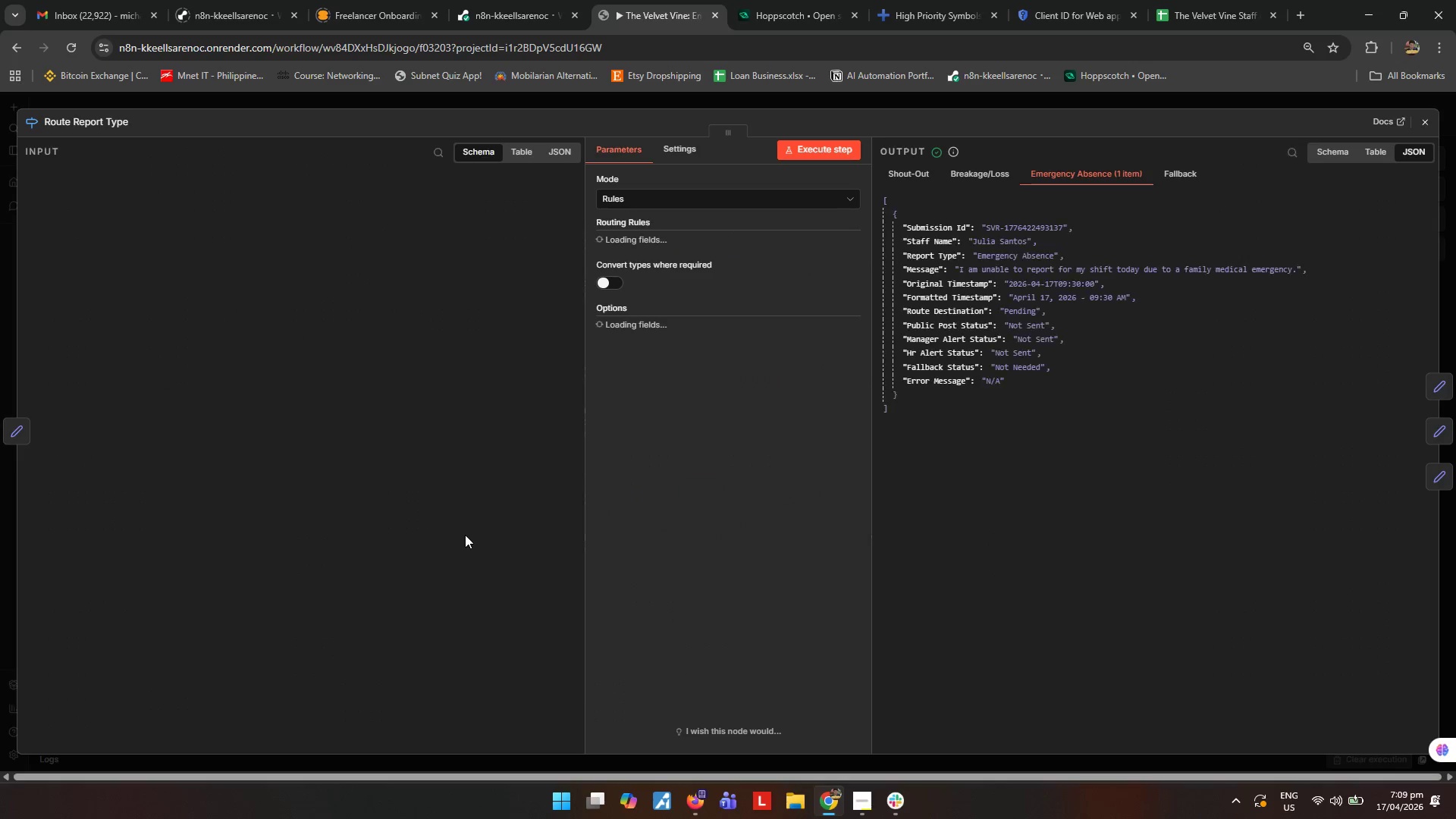 
scroll: coordinate [699, 564], scroll_direction: down, amount: 10.0
 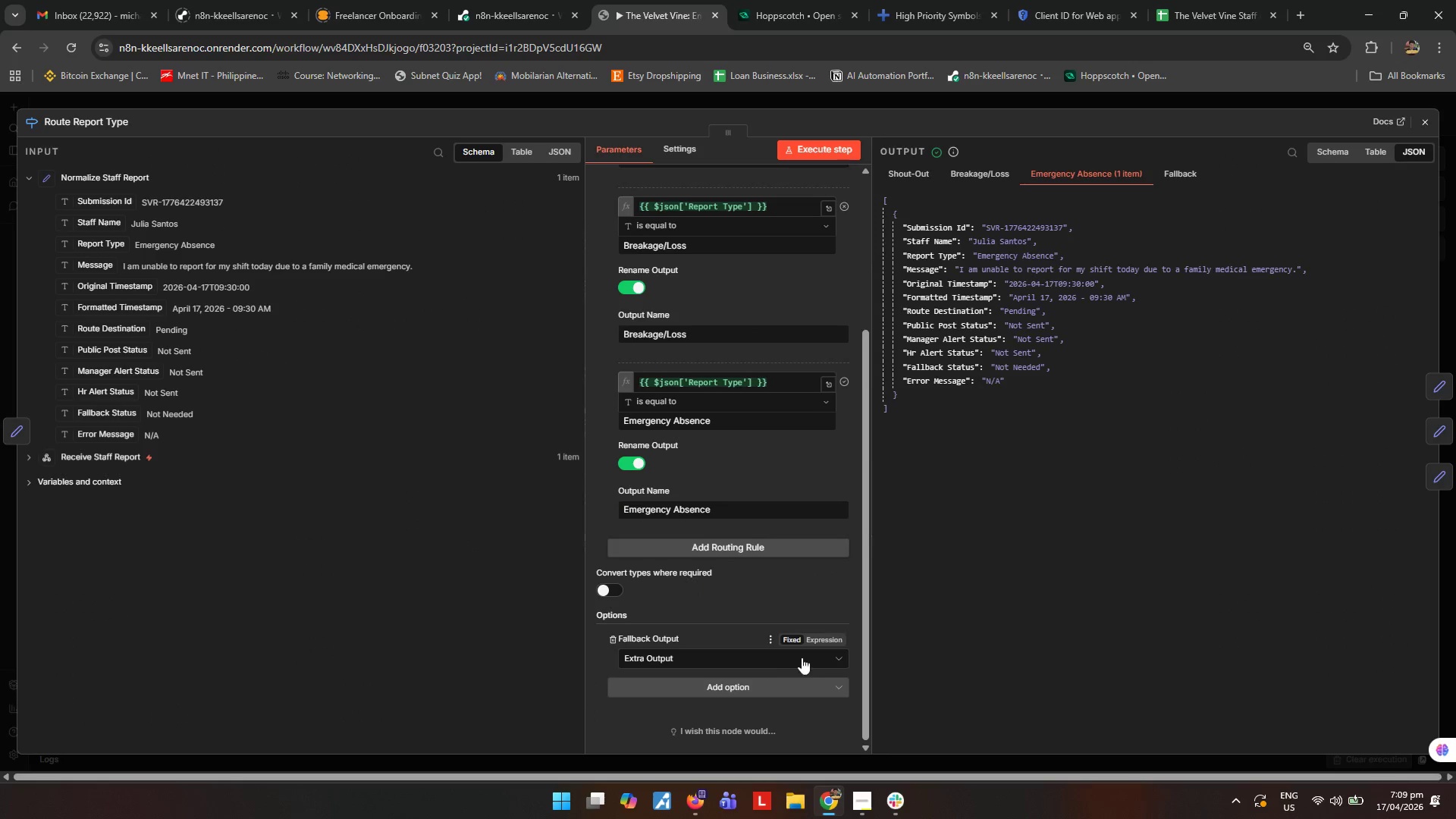 
left_click([612, 639])
 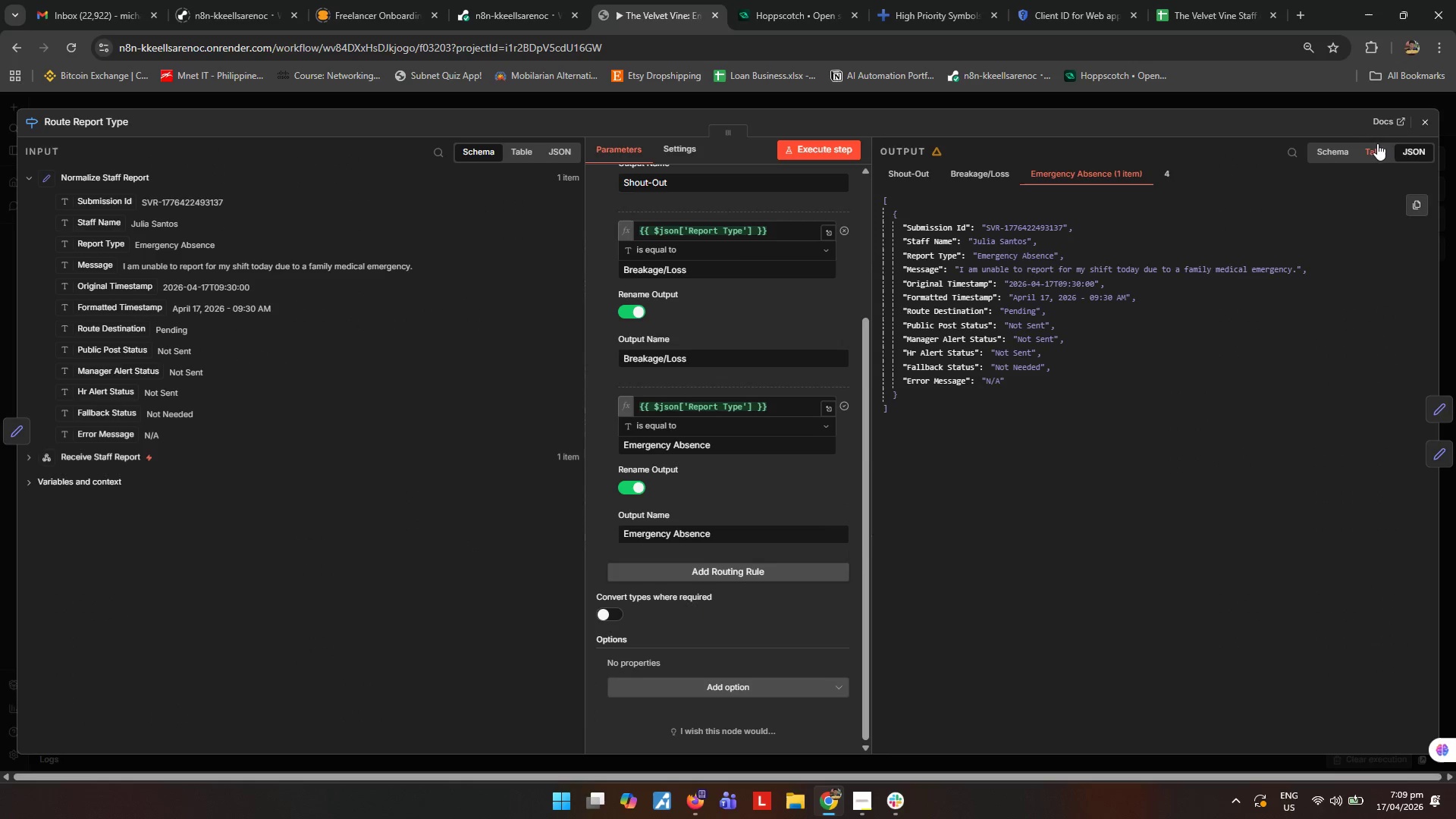 
left_click([1424, 119])
 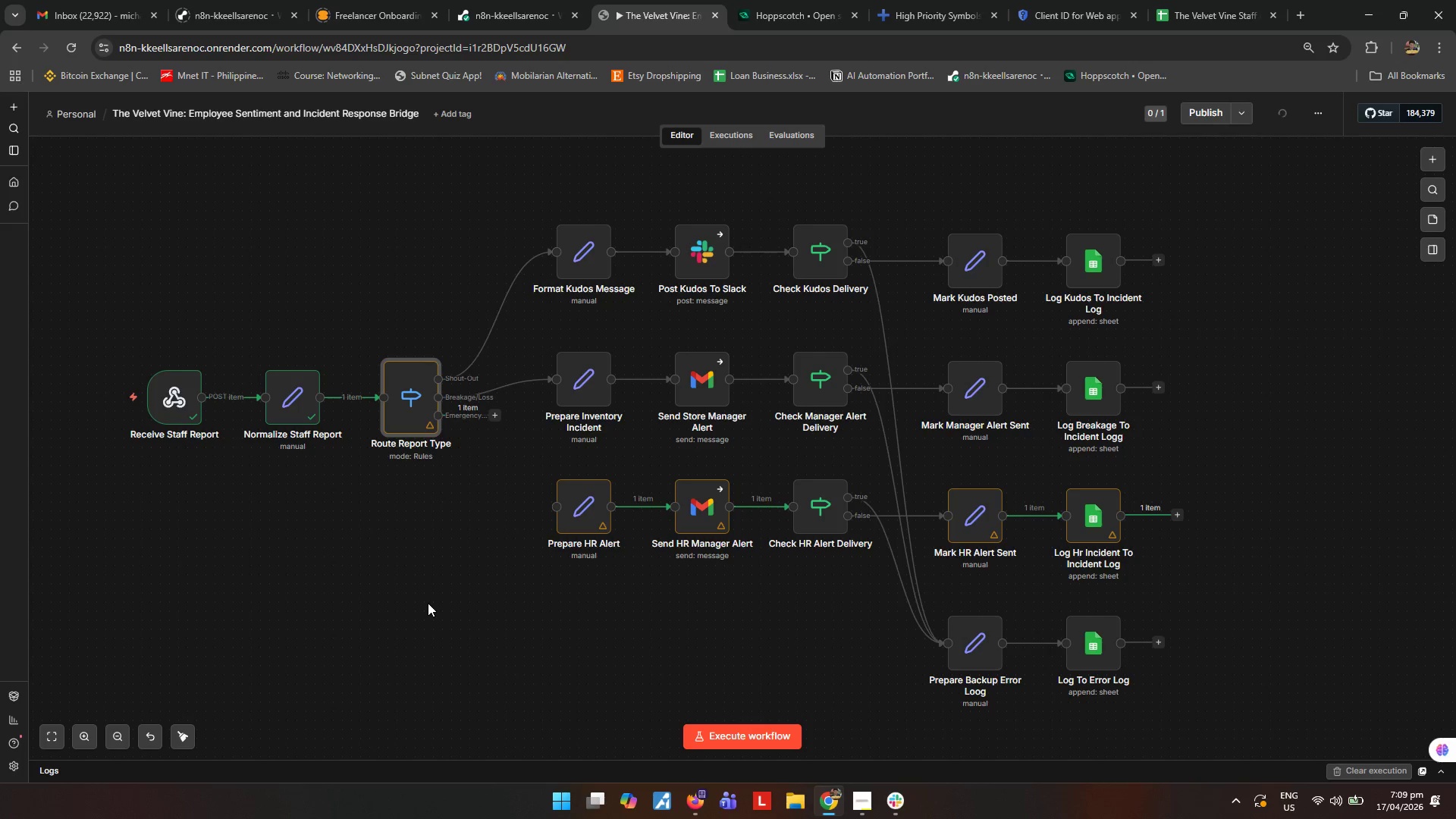 
left_click_drag(start_coordinate=[494, 415], to_coordinate=[551, 504])
 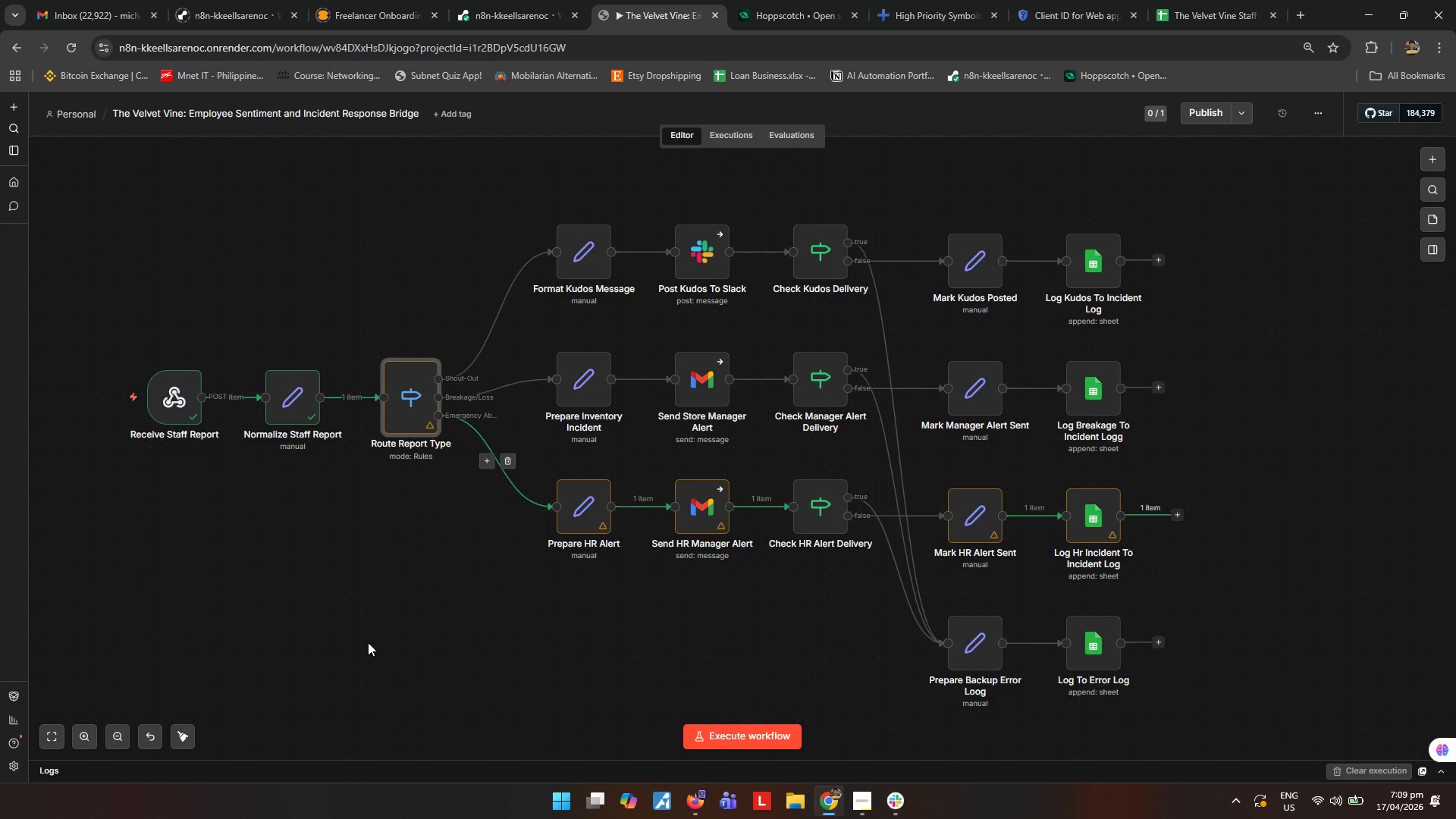 
left_click([368, 642])
 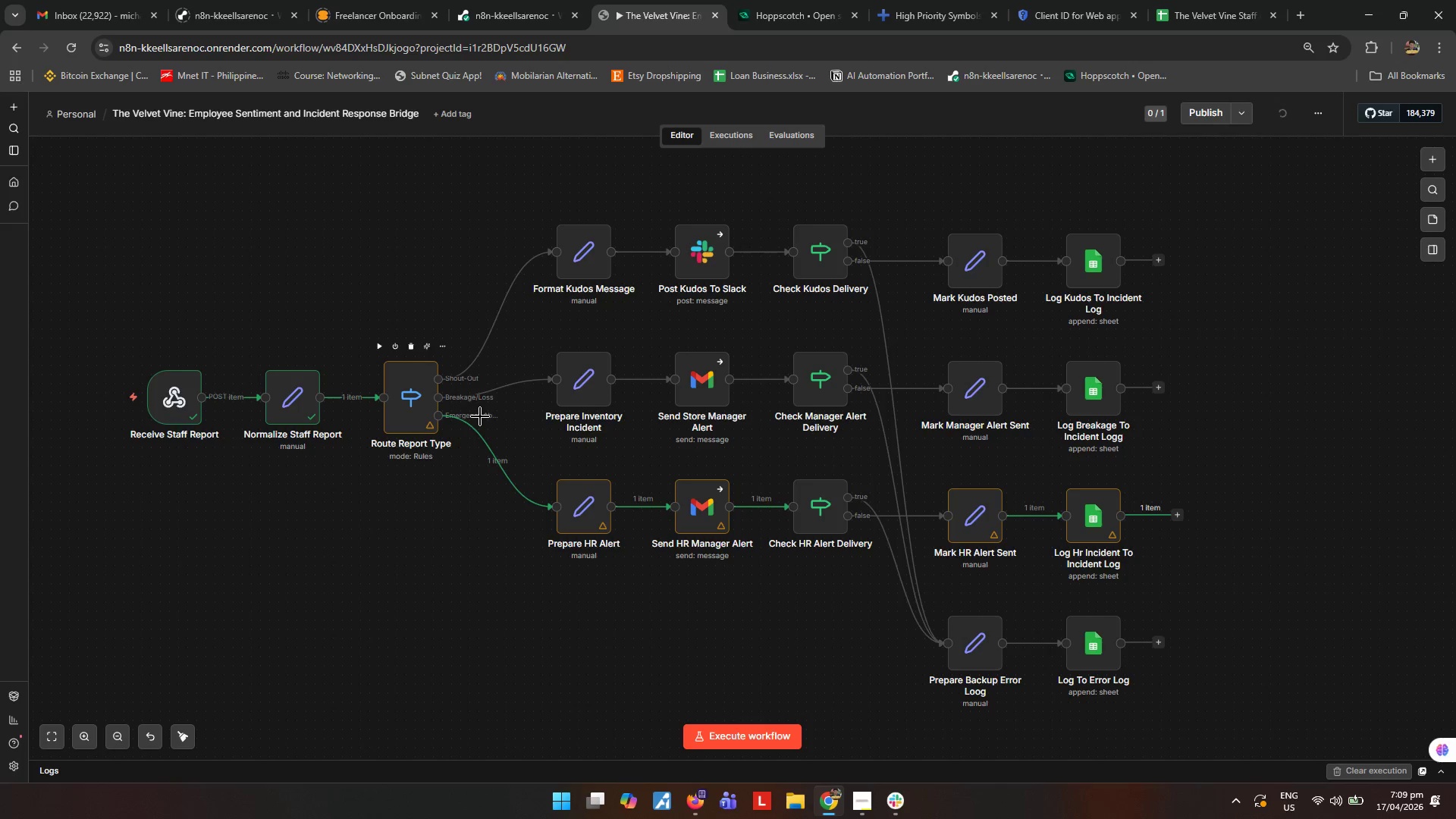 
mouse_move([404, 428])
 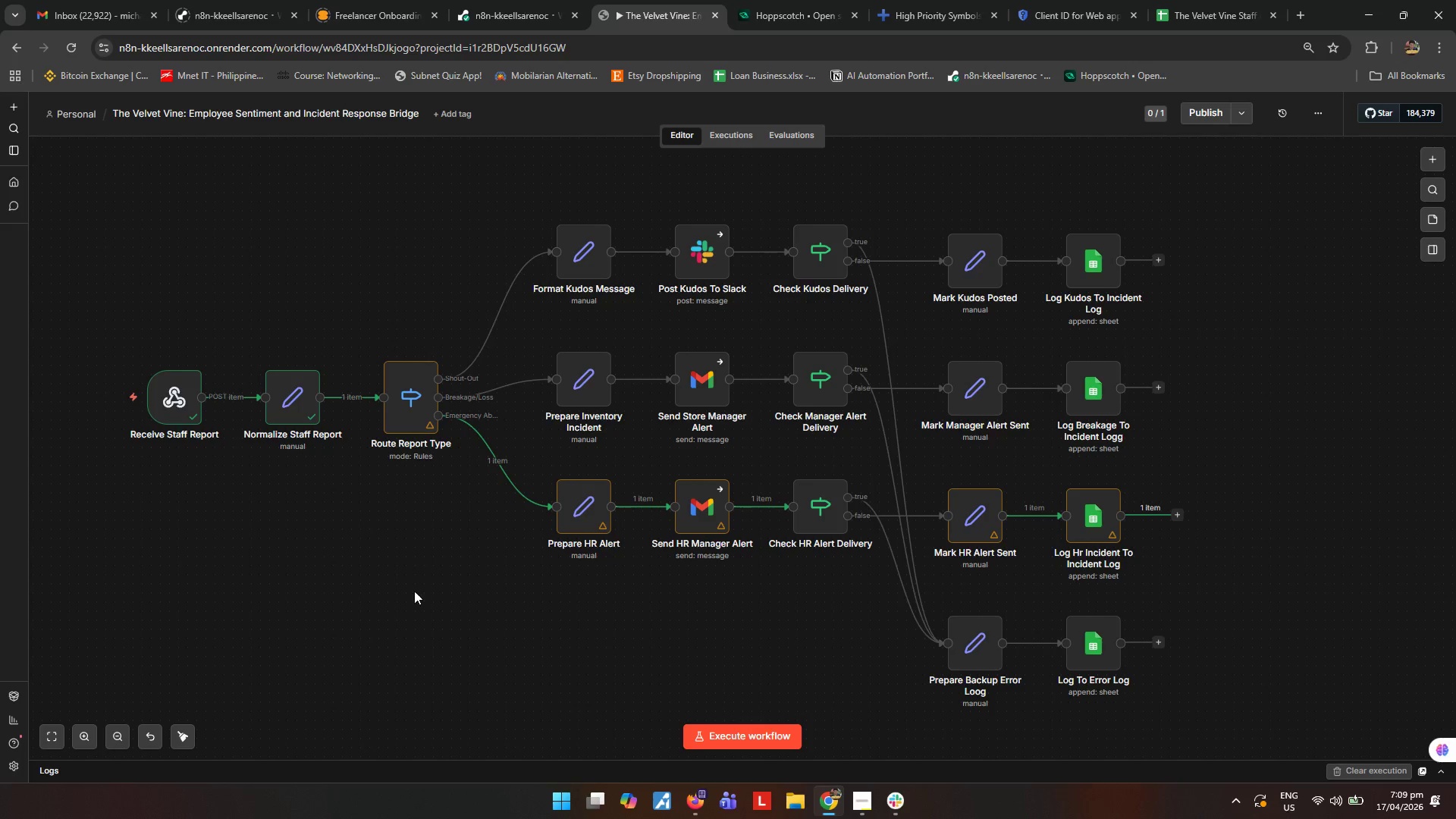 
left_click([414, 591])
 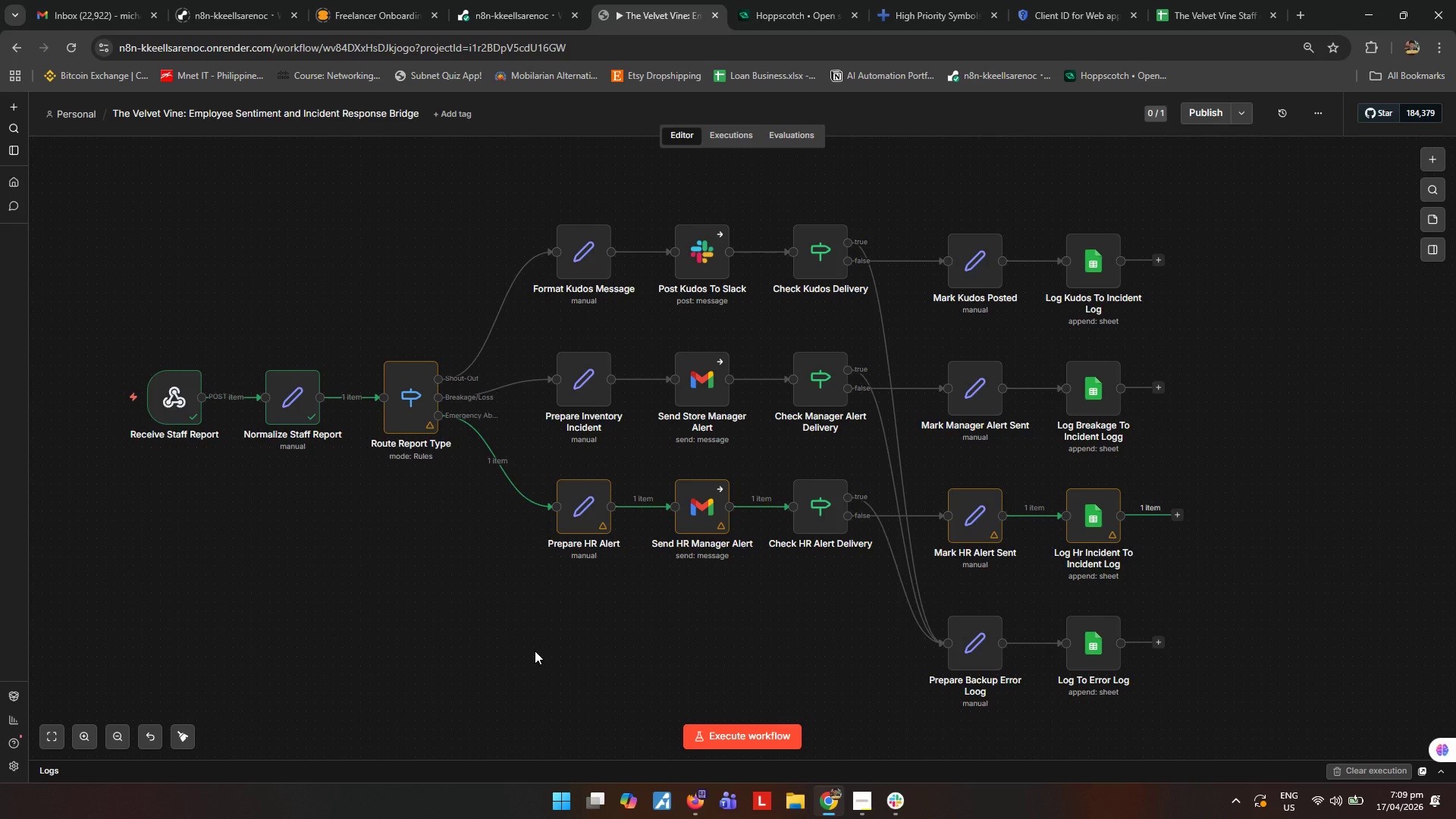 
wait(37.53)
 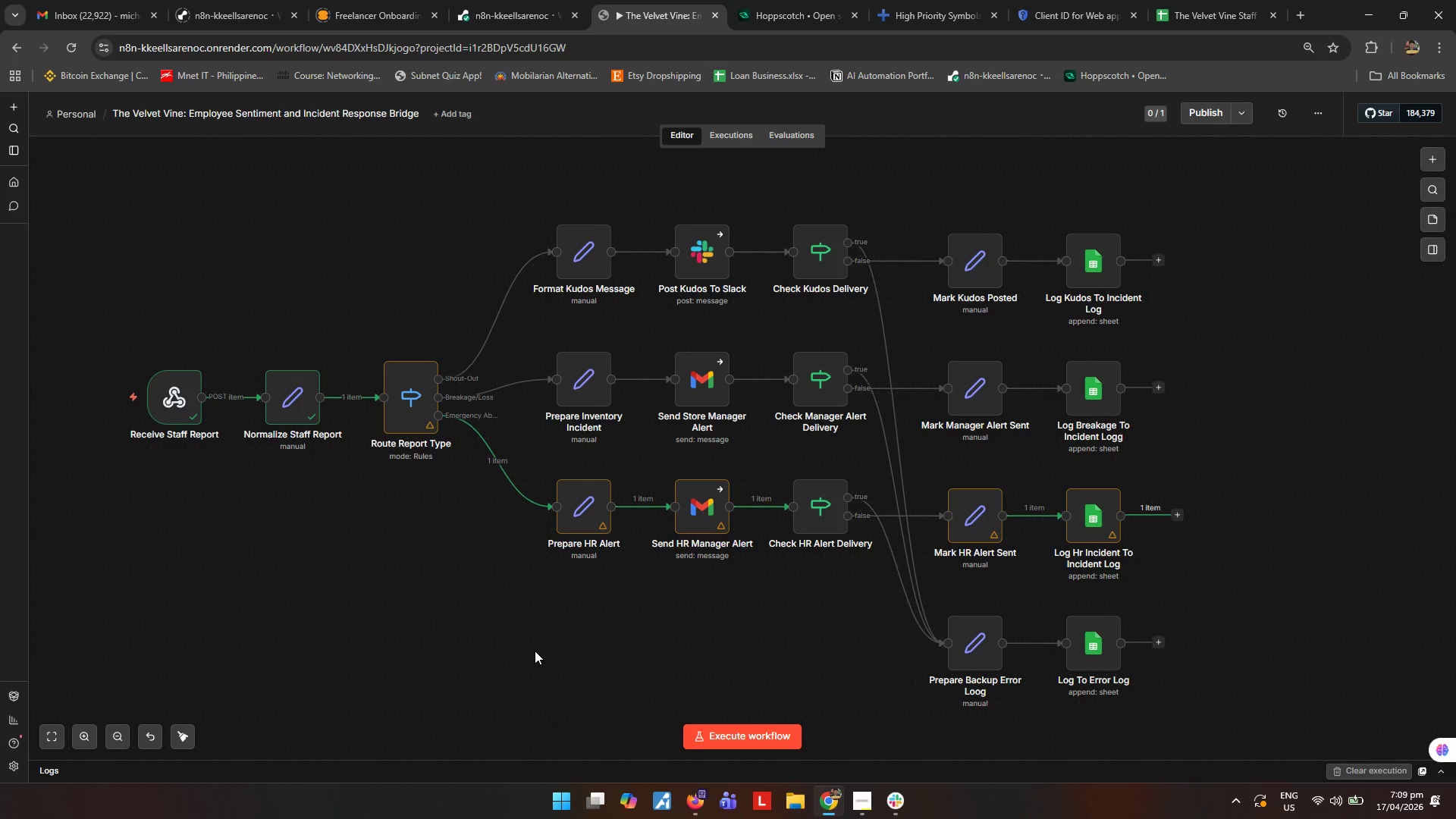 
left_click([789, 20])
 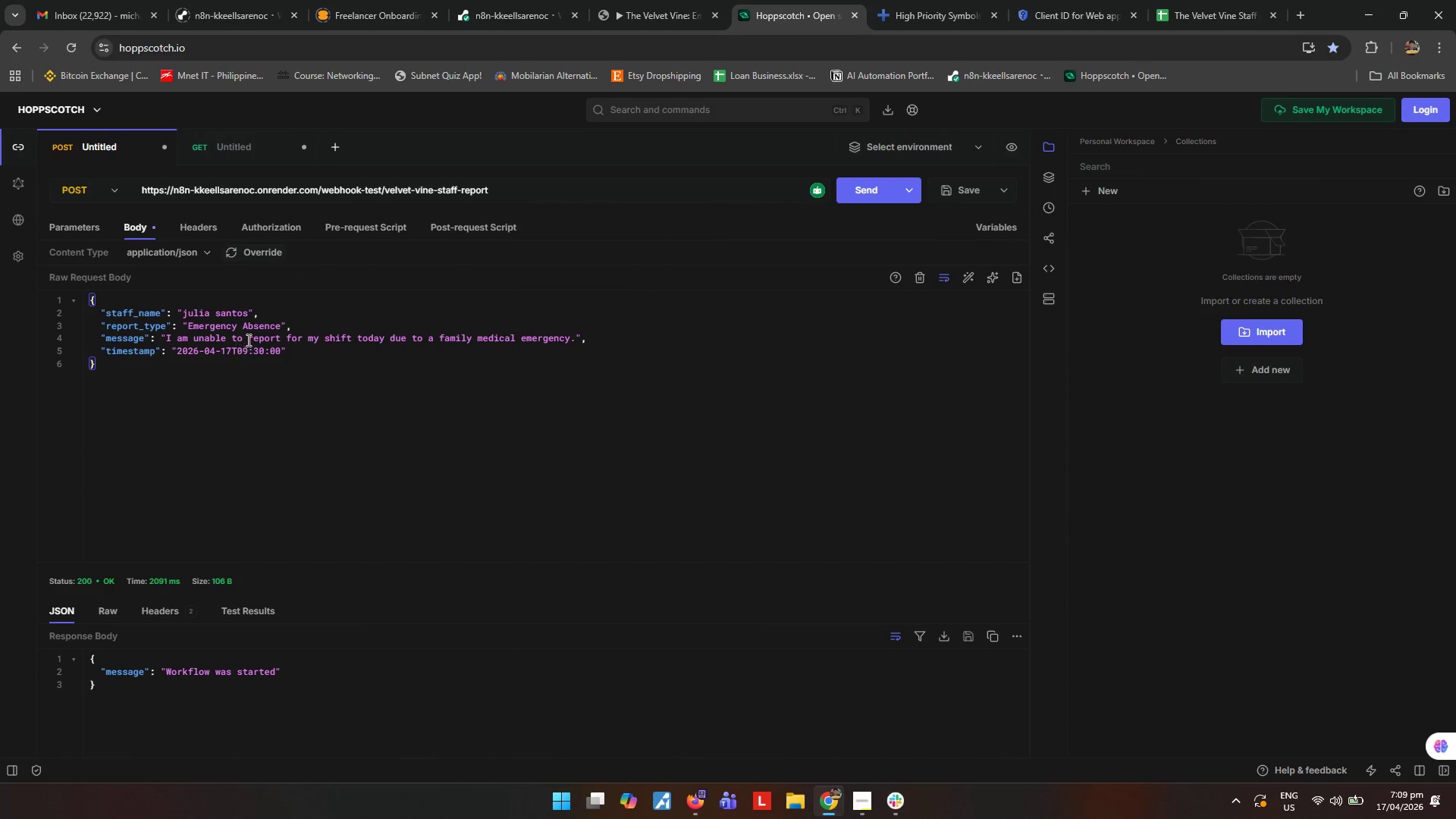 
left_click_drag(start_coordinate=[249, 328], to_coordinate=[244, 325])
 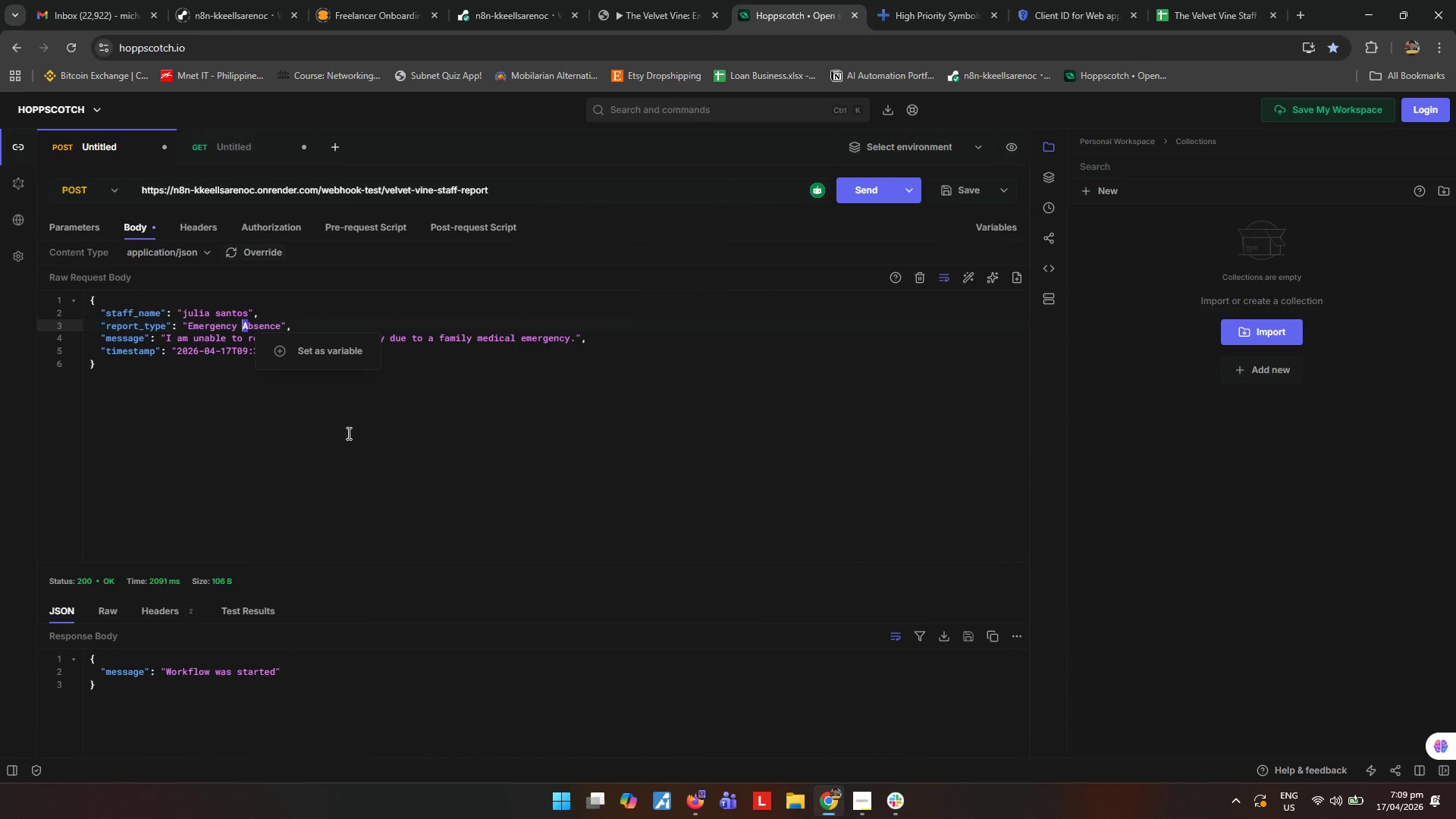 
left_click([626, 12])
 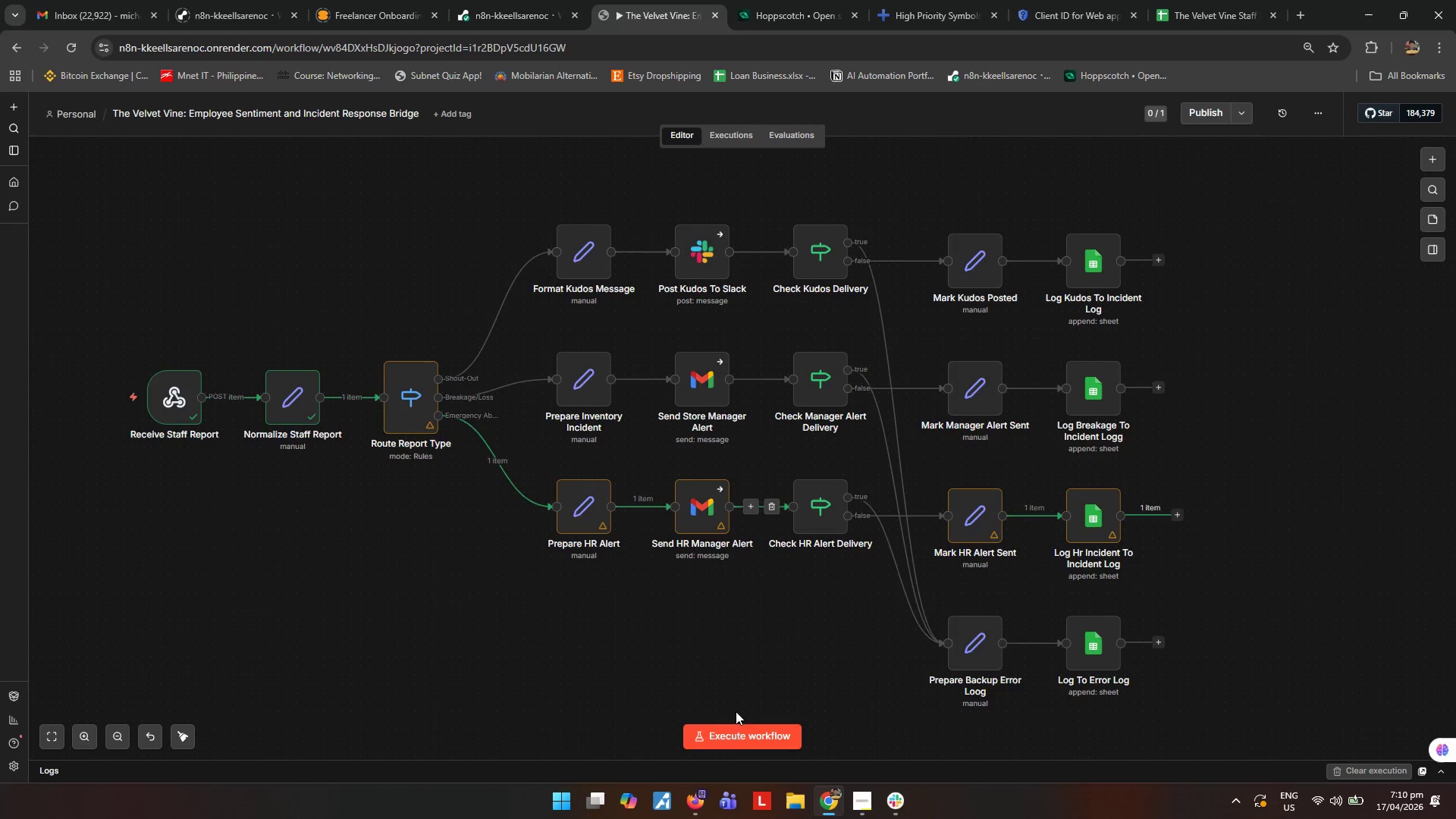 
left_click([735, 733])
 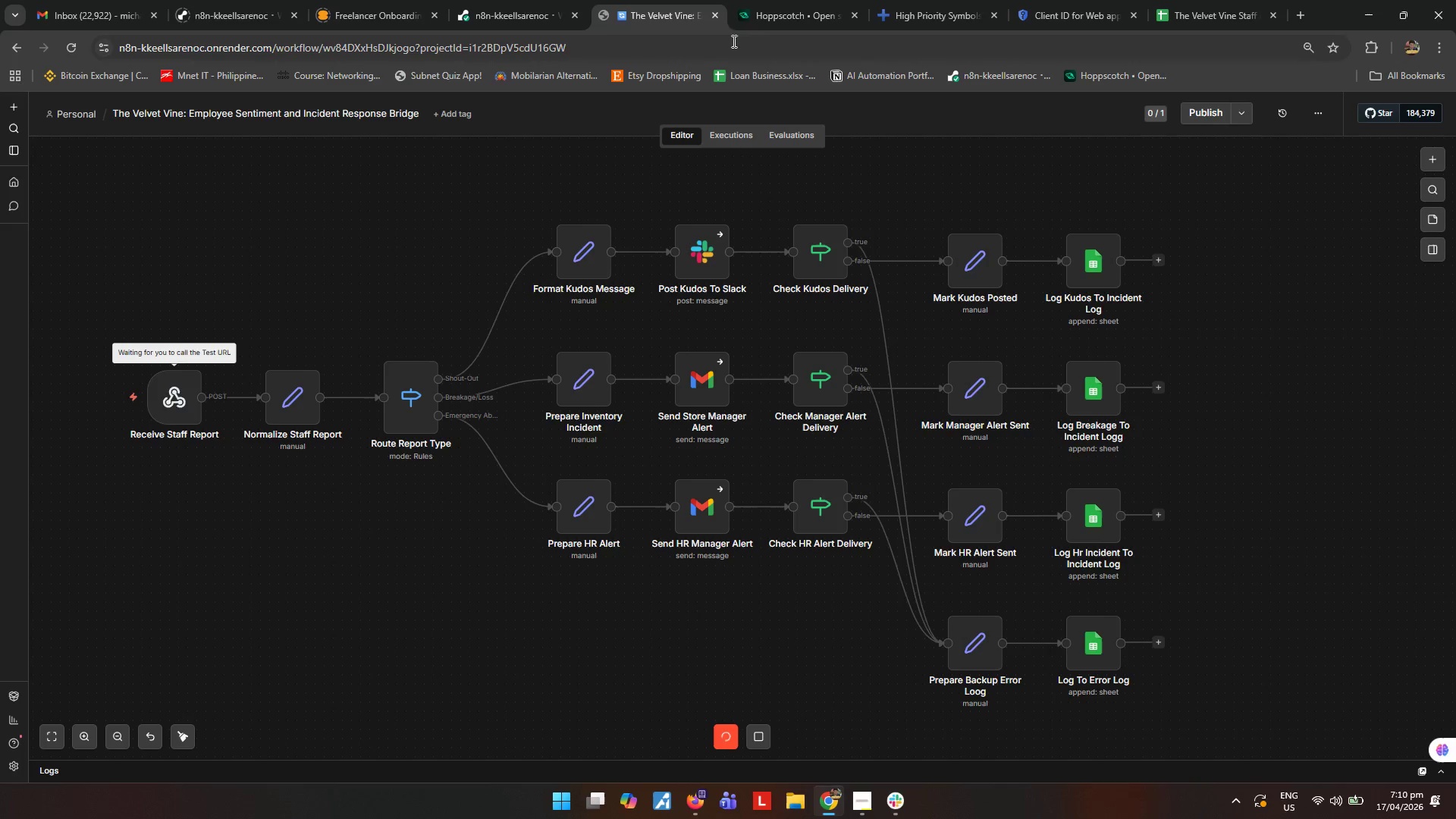 
left_click([767, 8])
 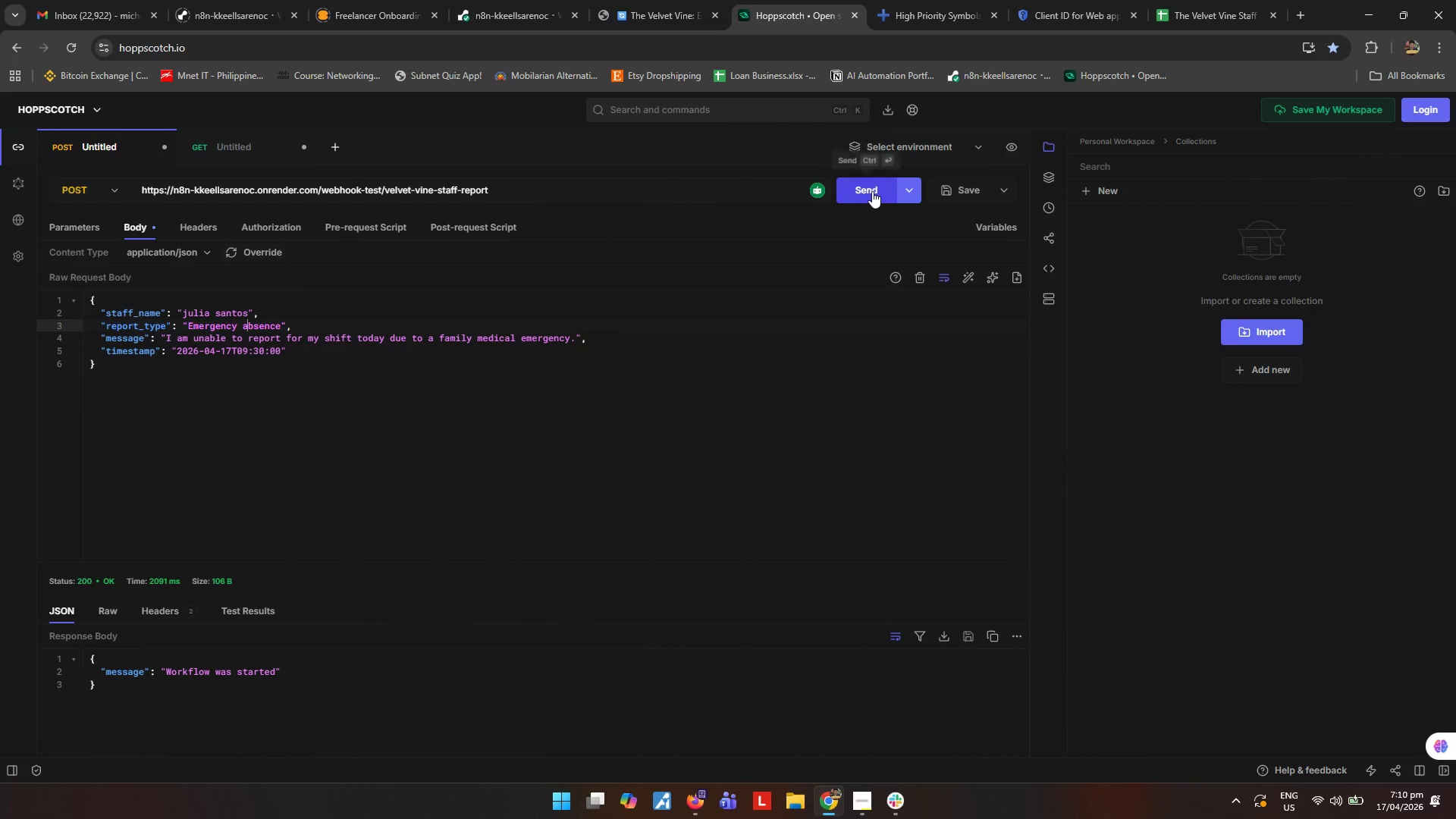 
left_click([872, 191])
 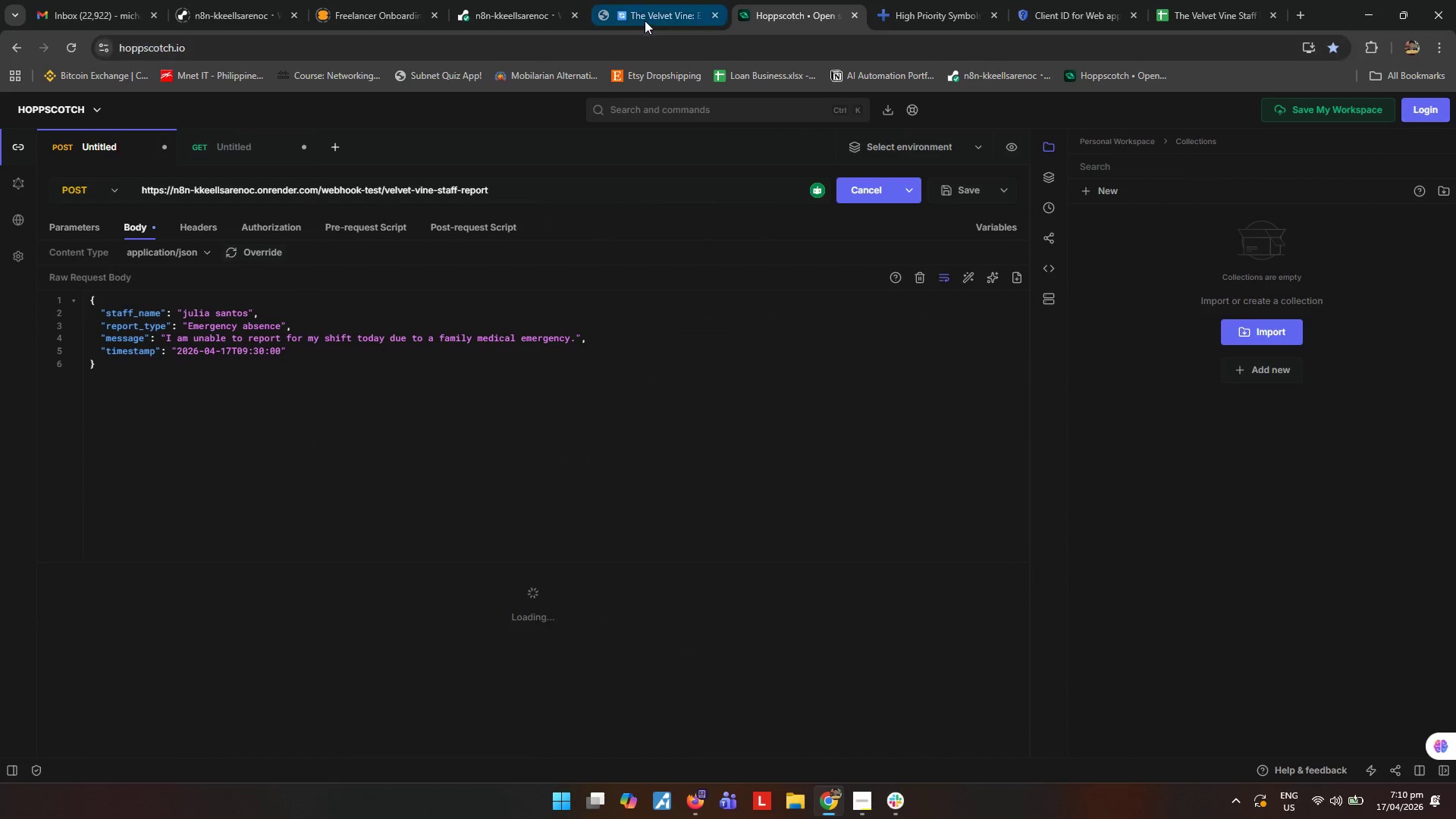 
left_click([645, 20])
 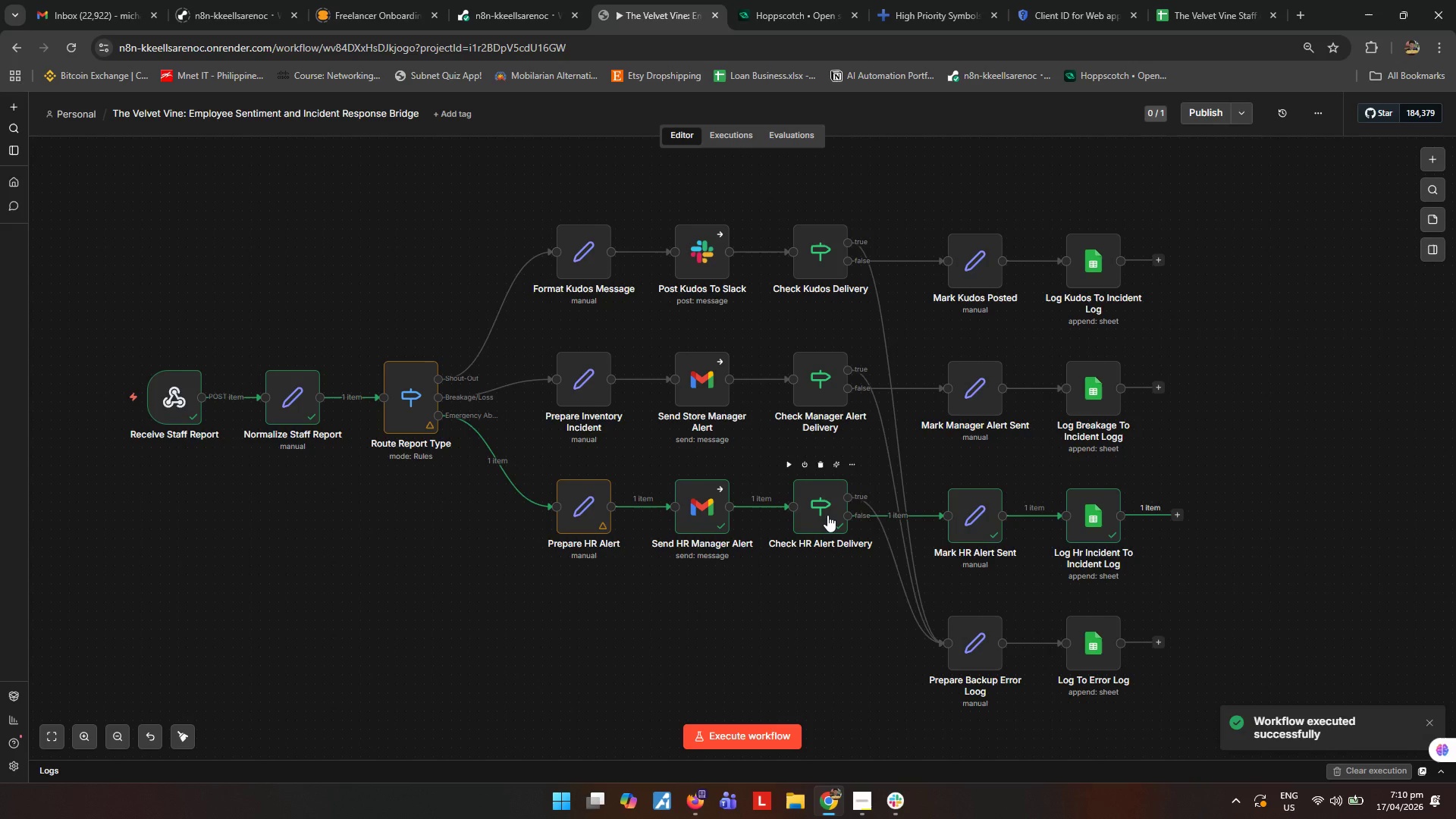 
wait(14.0)
 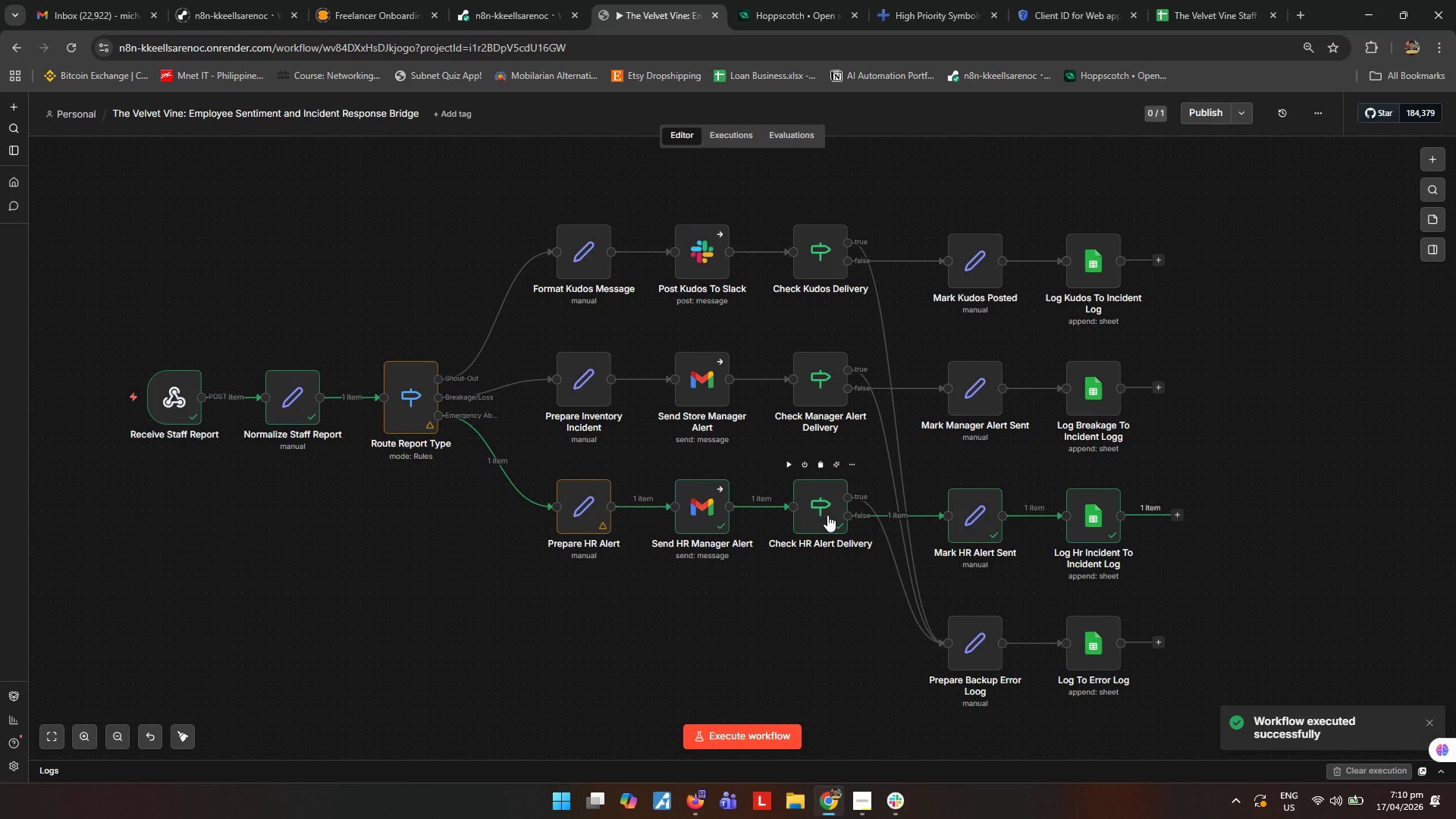 
left_click([1188, 2])
 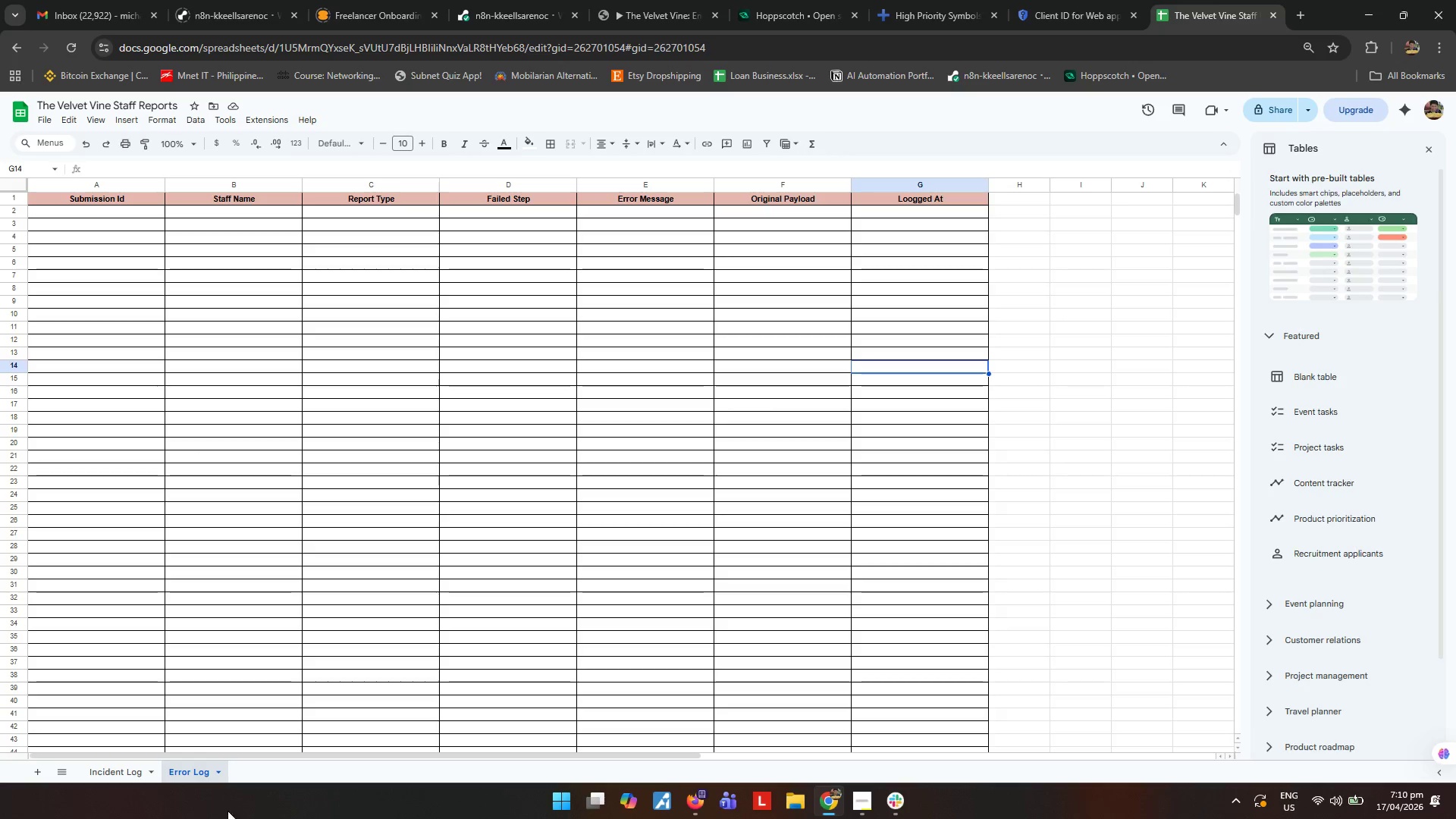 
left_click([115, 776])
 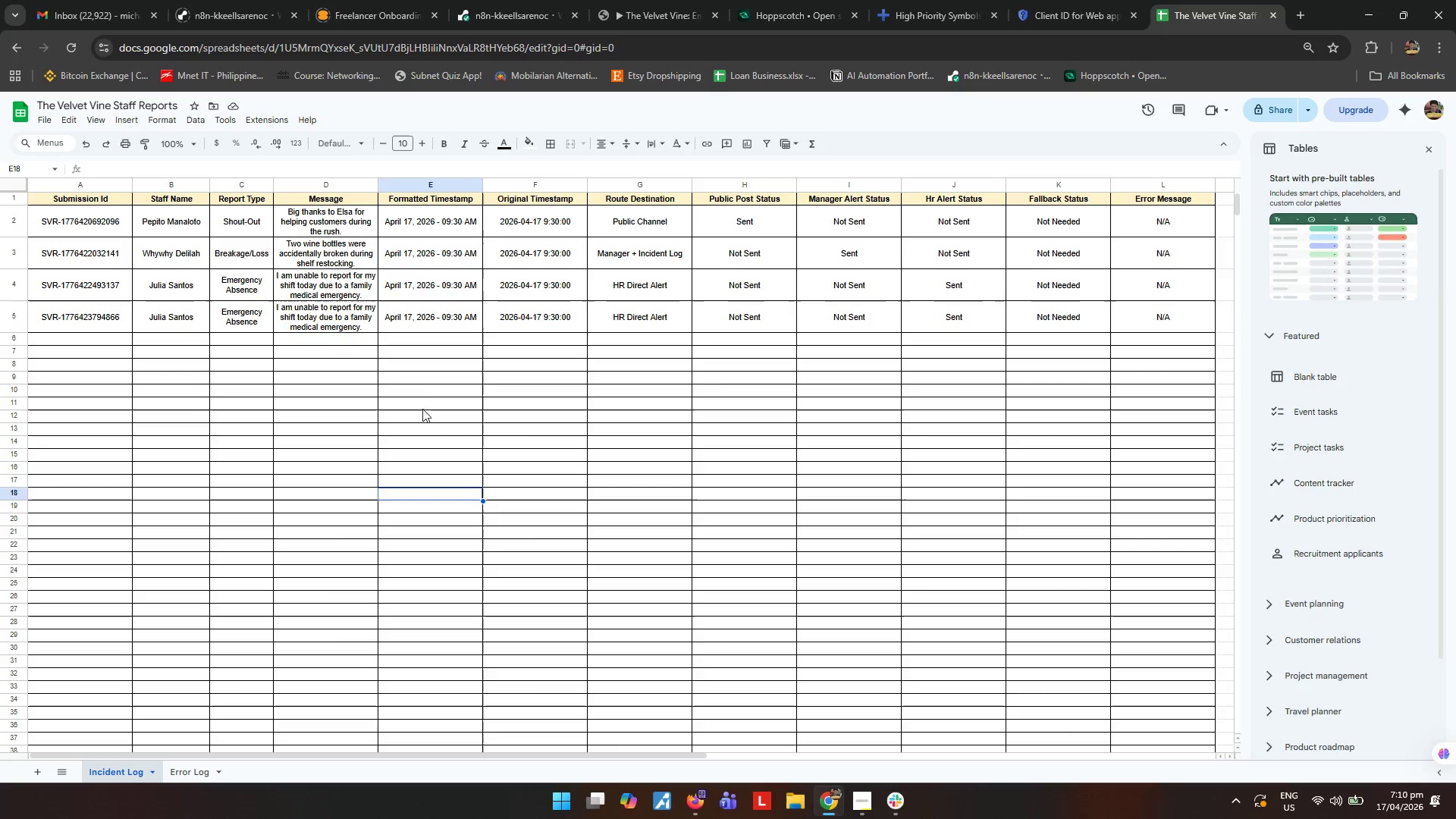 
wait(8.58)
 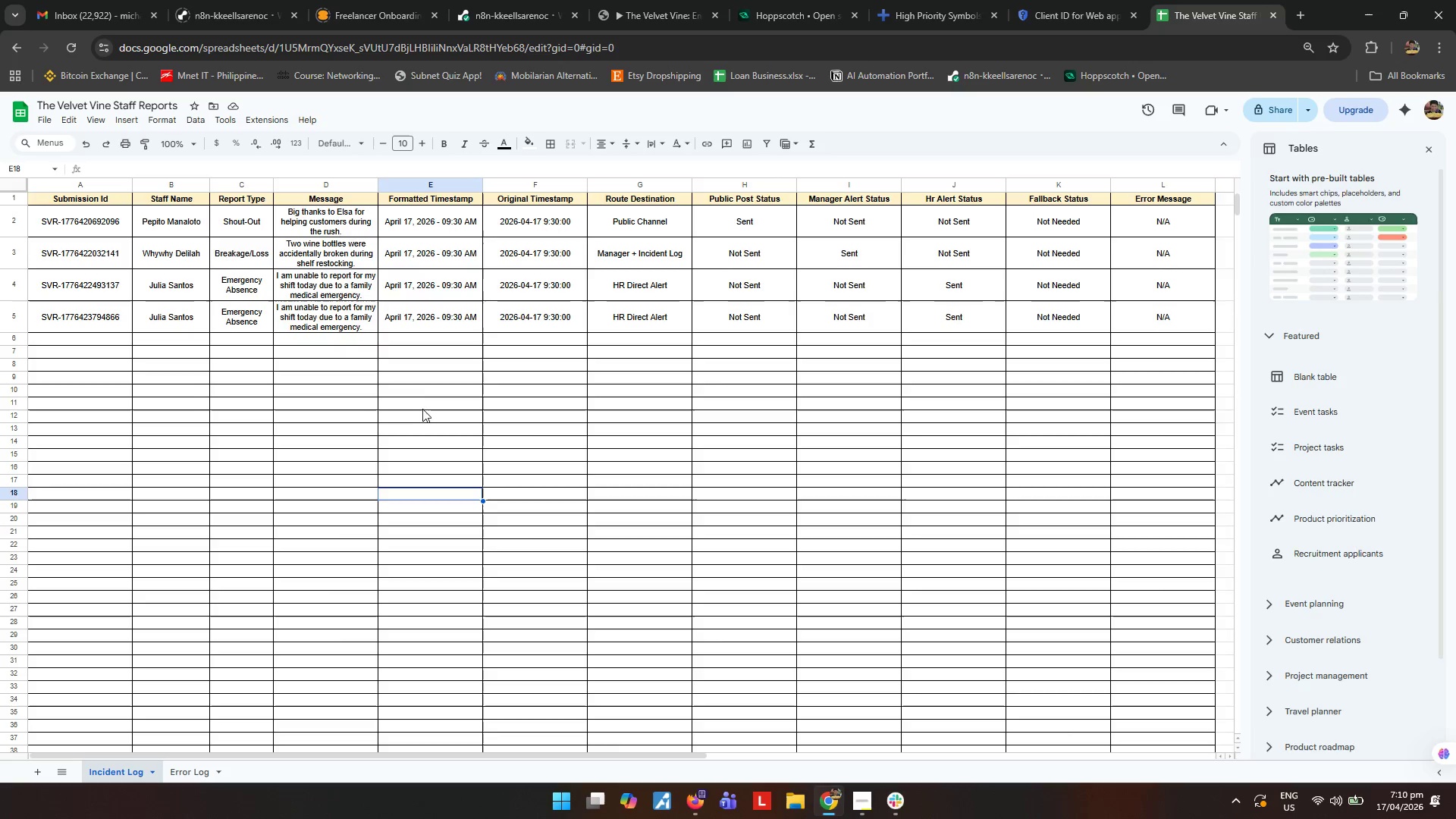 
left_click([65, 0])
 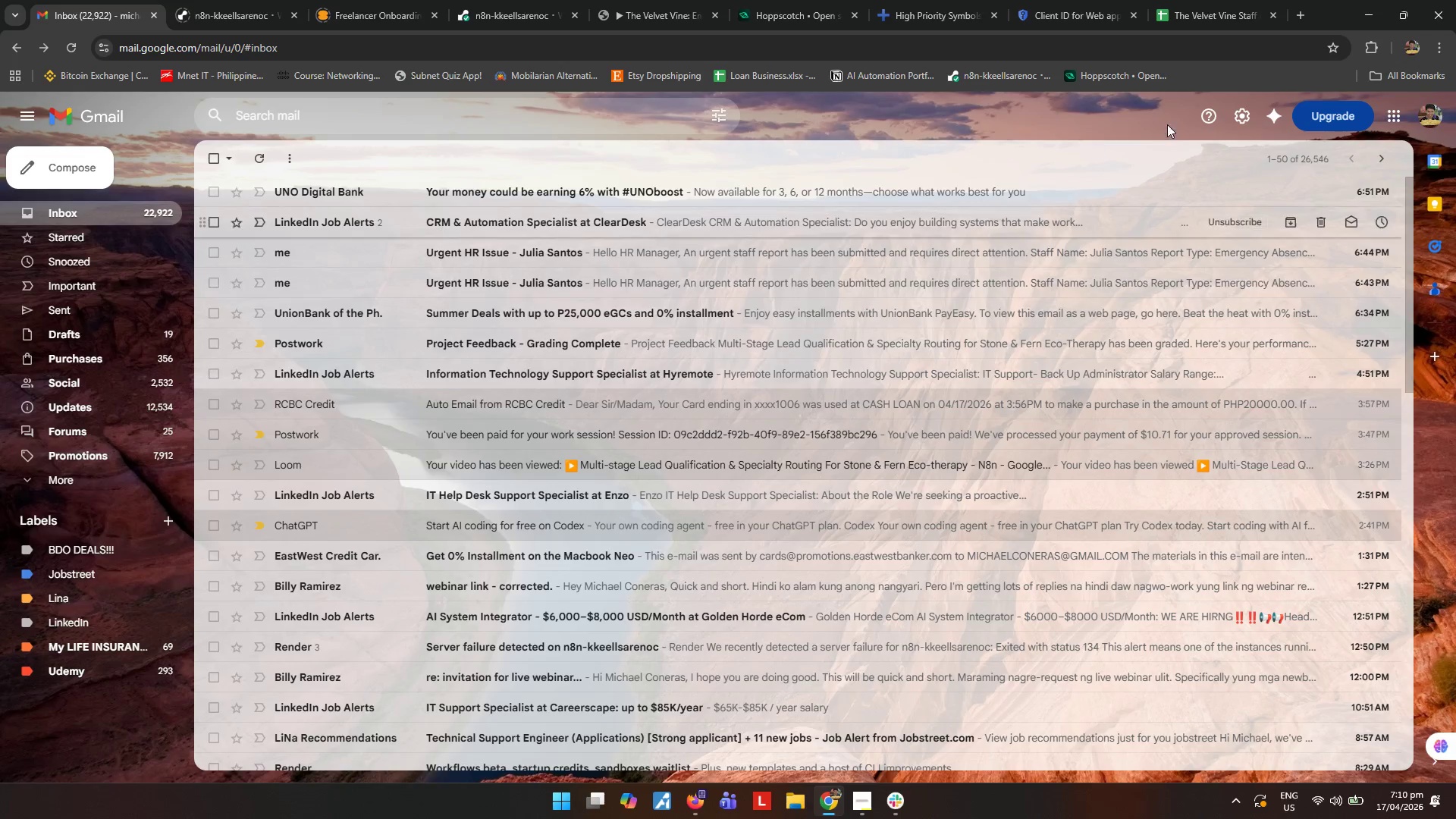 
left_click([1228, 15])
 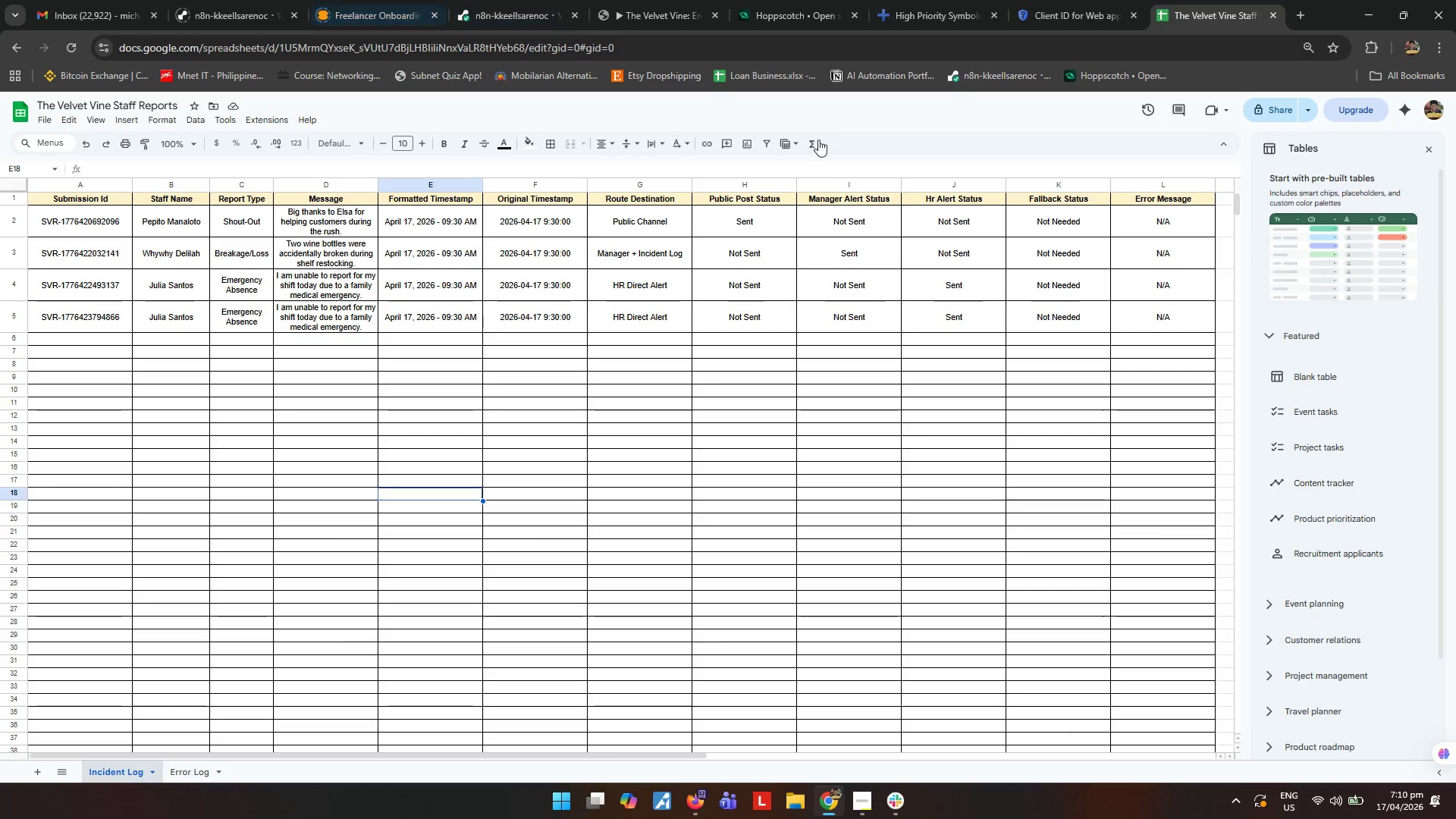 
left_click([619, 22])
 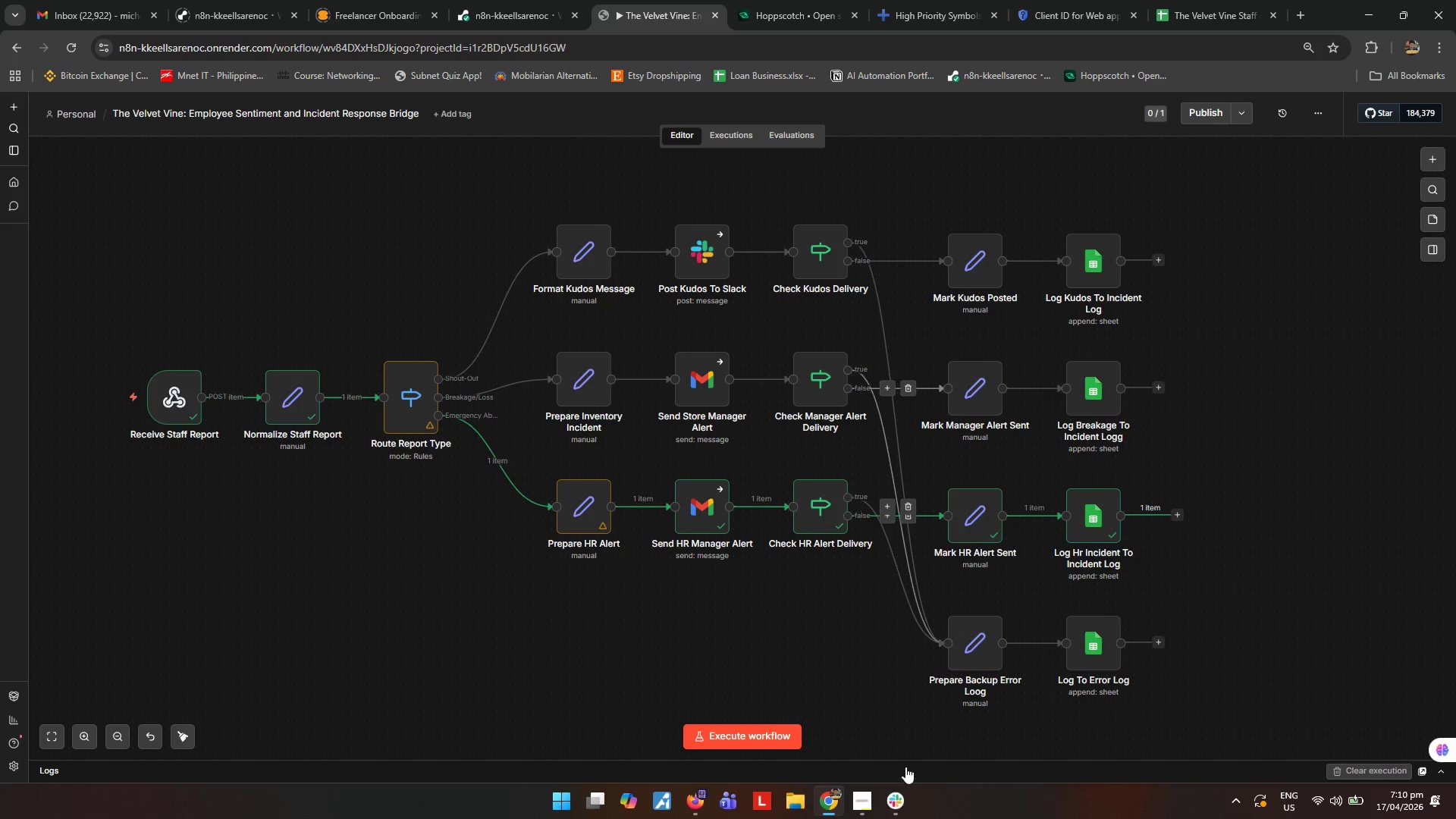 
left_click([471, 639])
 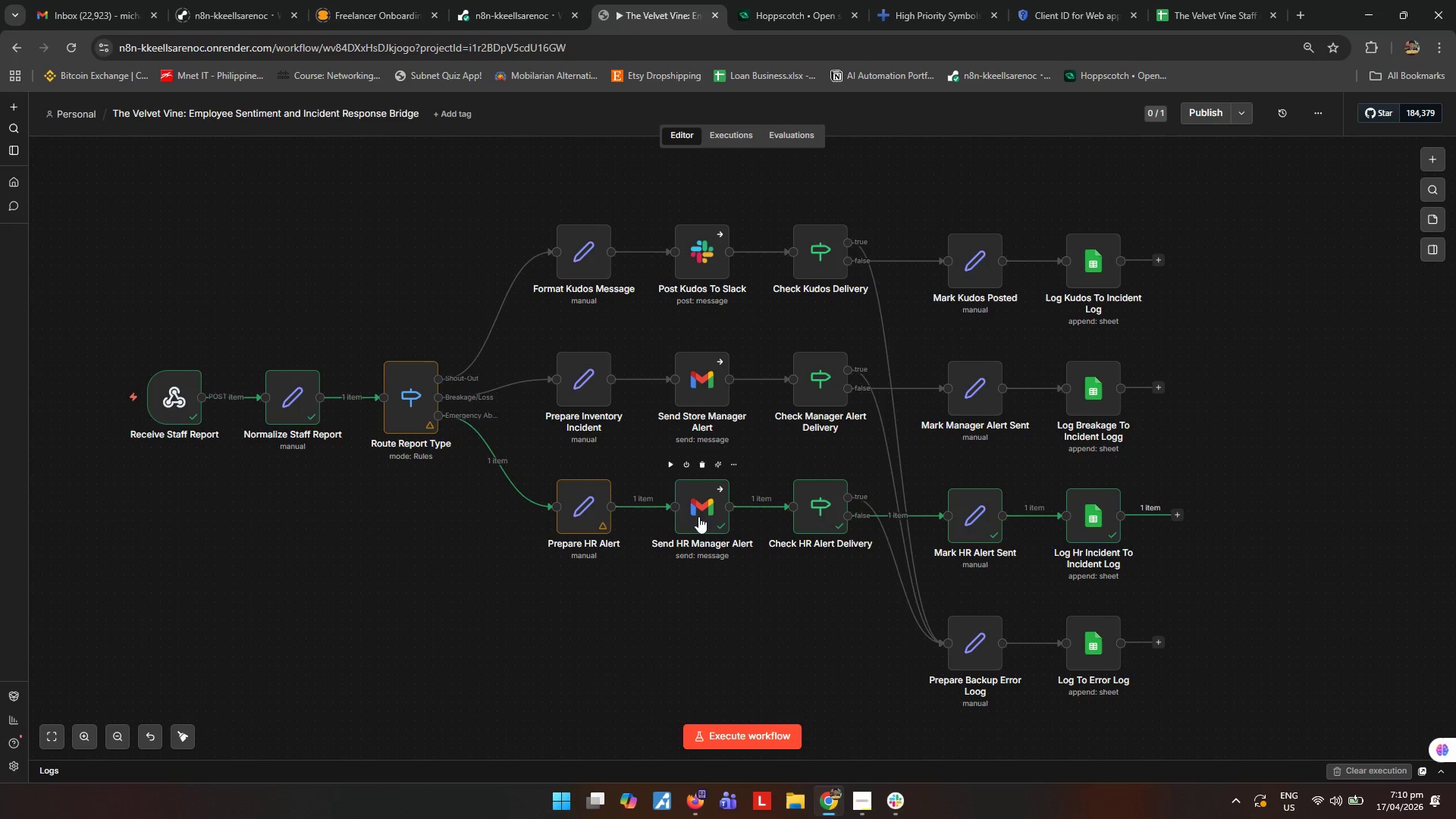 
wait(6.53)
 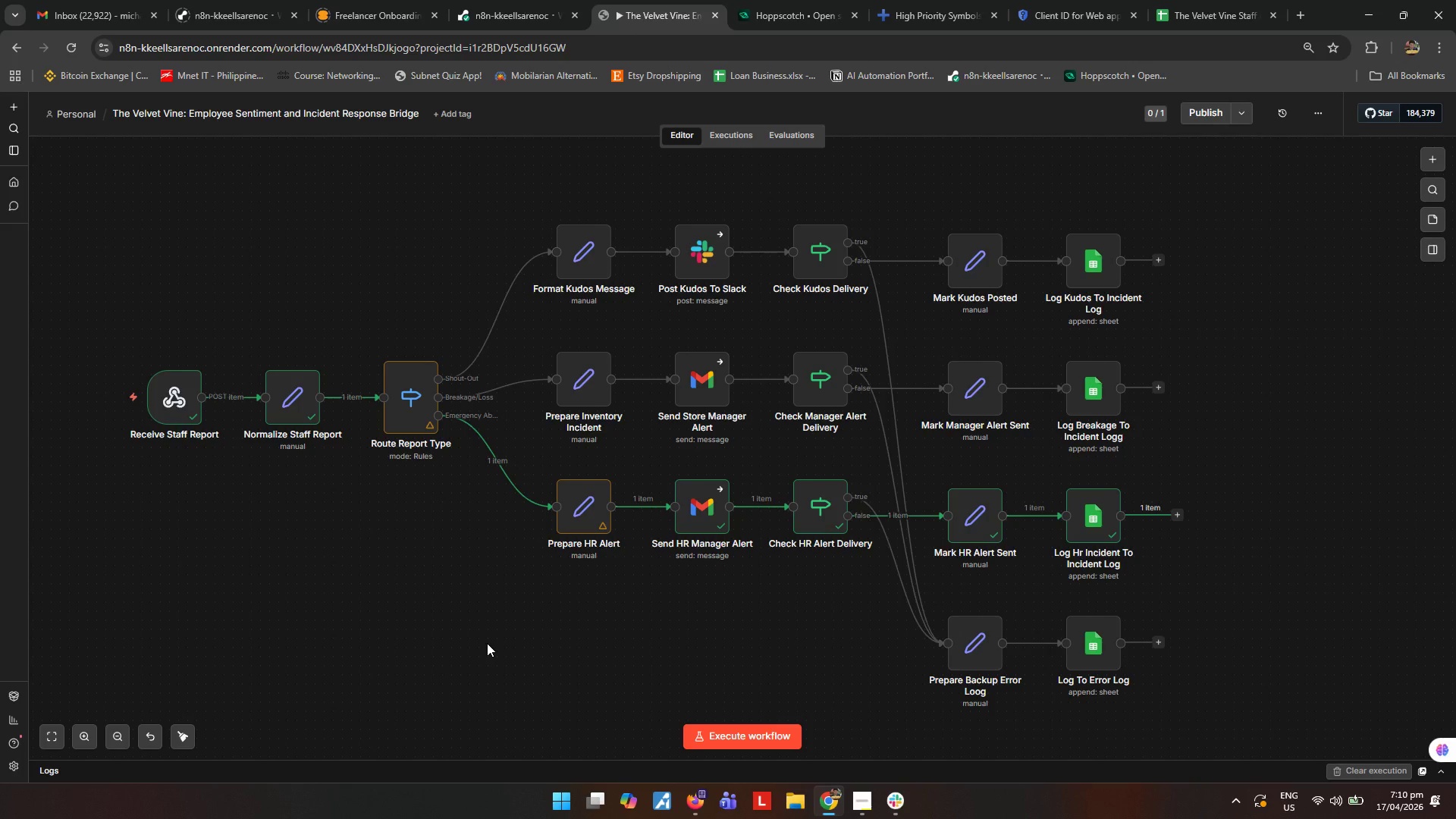 
double_click([583, 524])
 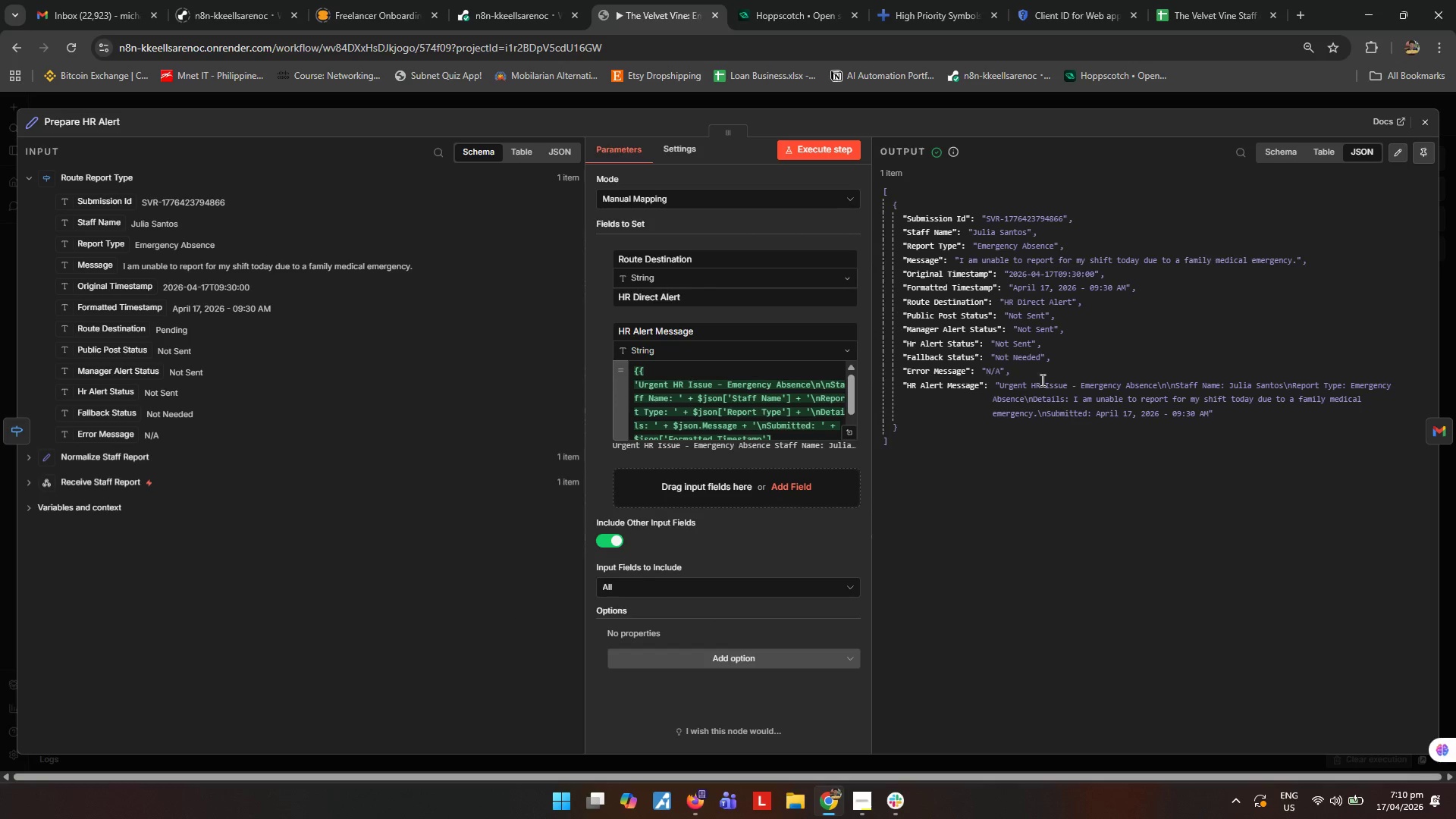 
left_click([1419, 130])
 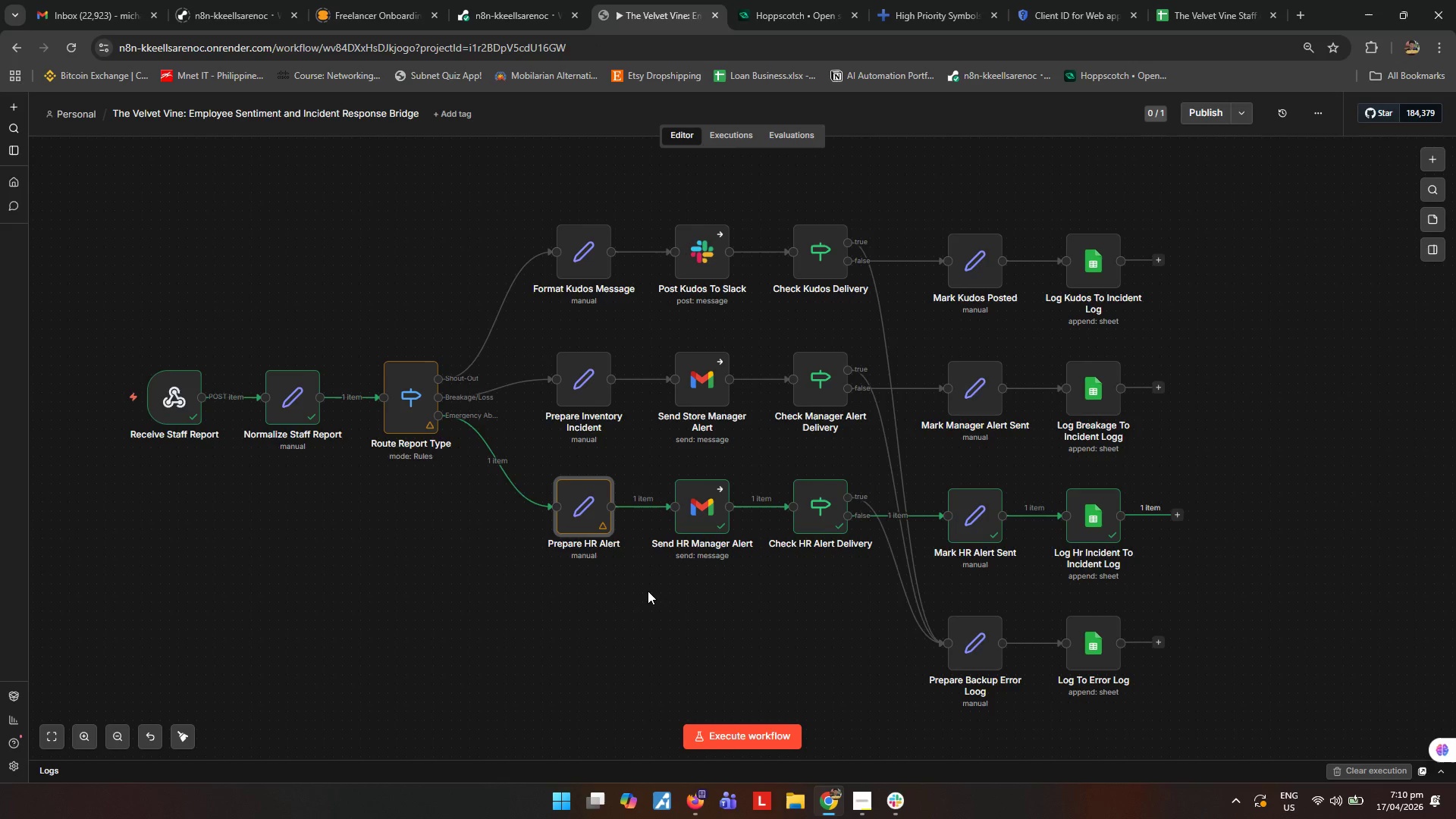 
mouse_move([402, 419])
 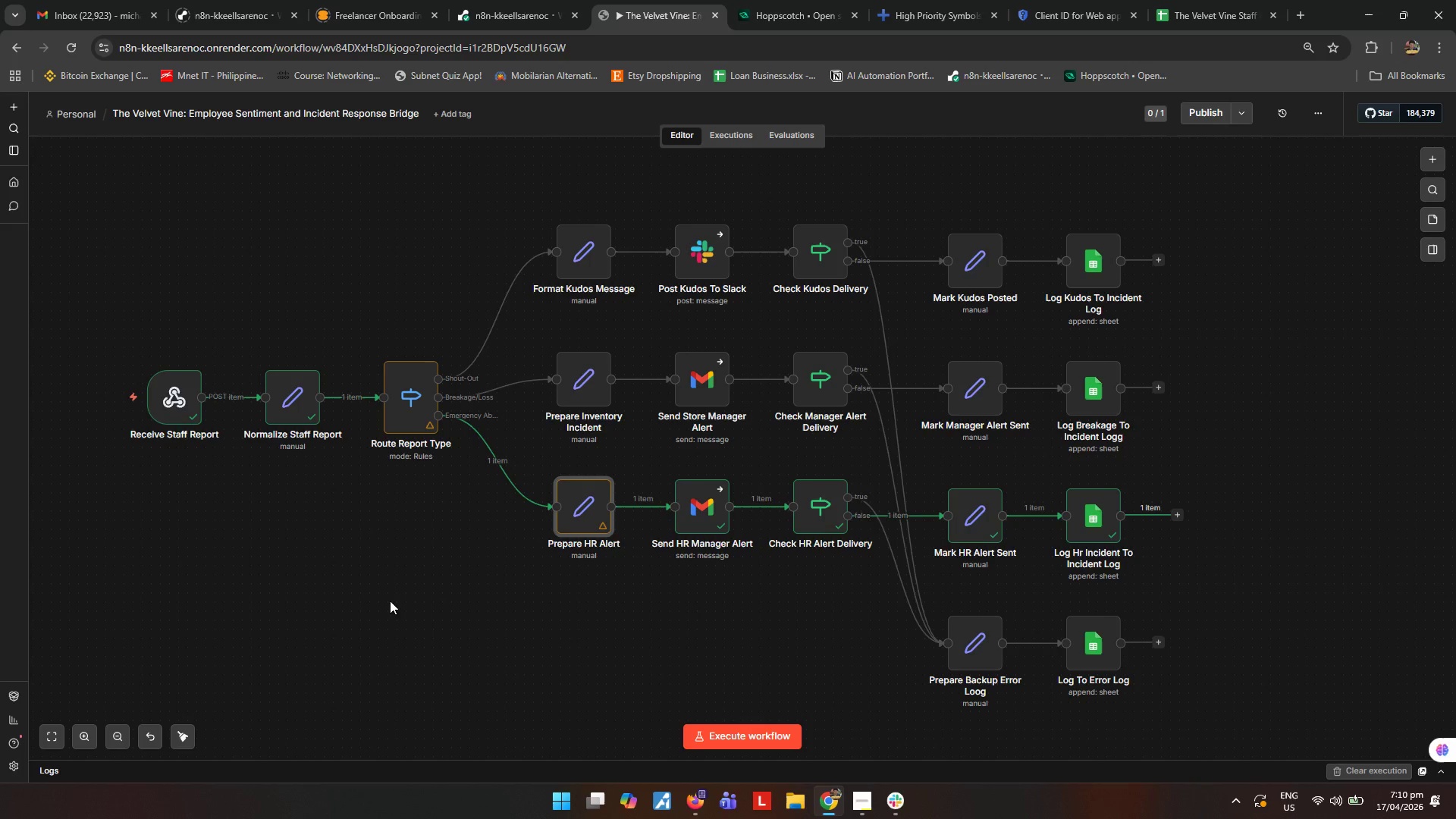 
left_click([390, 601])
 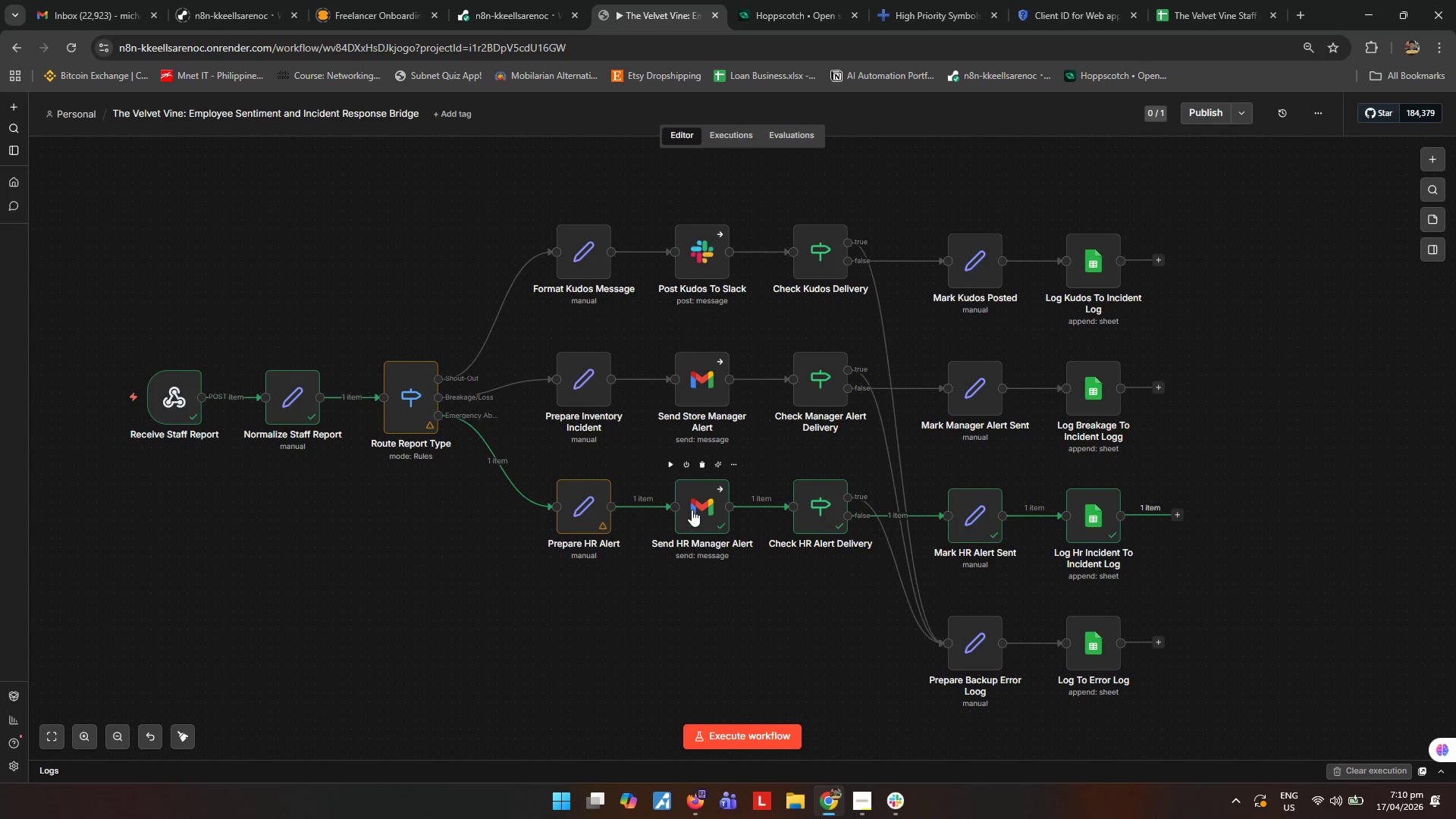 
double_click([692, 508])
 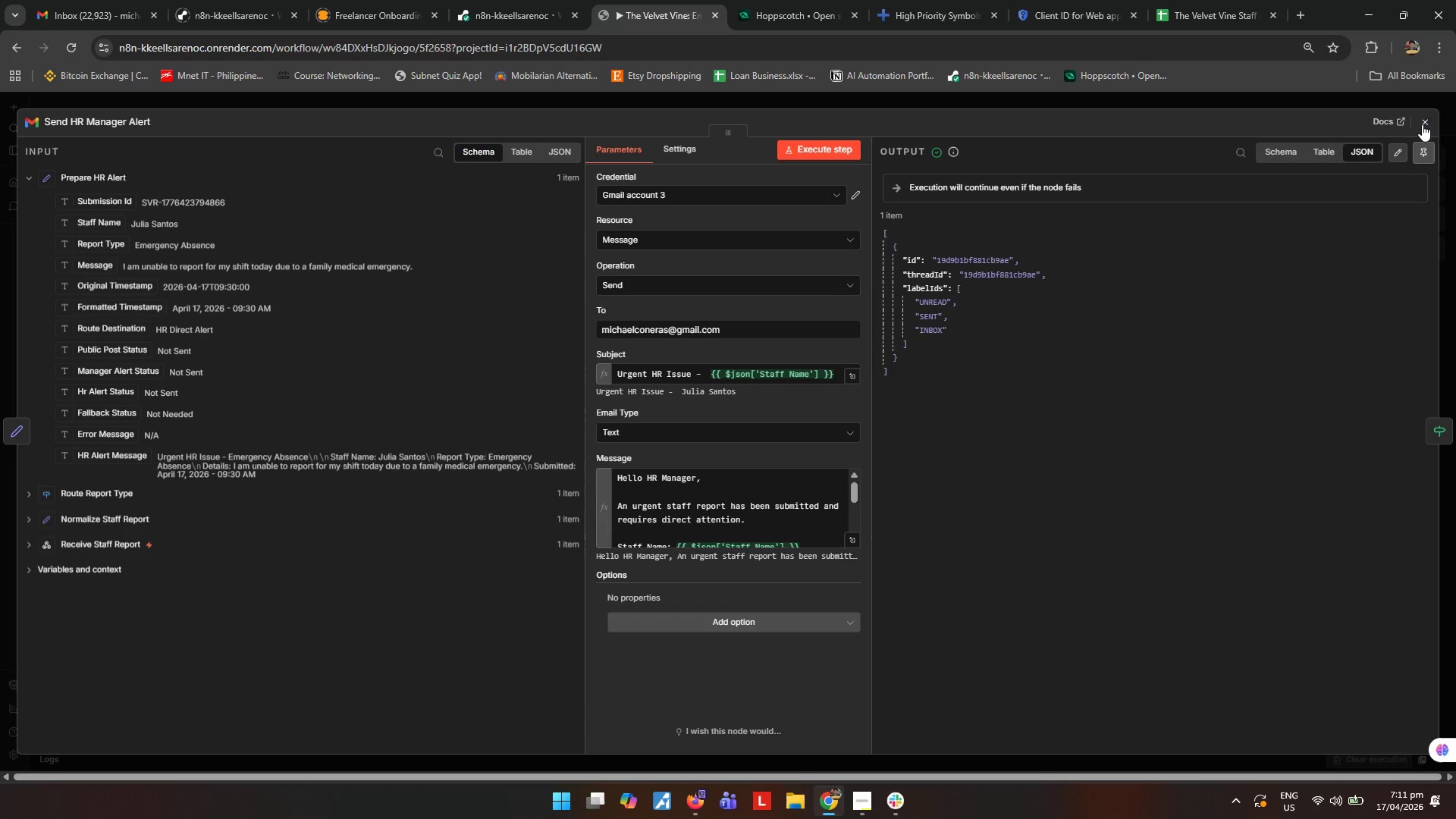 
wait(5.59)
 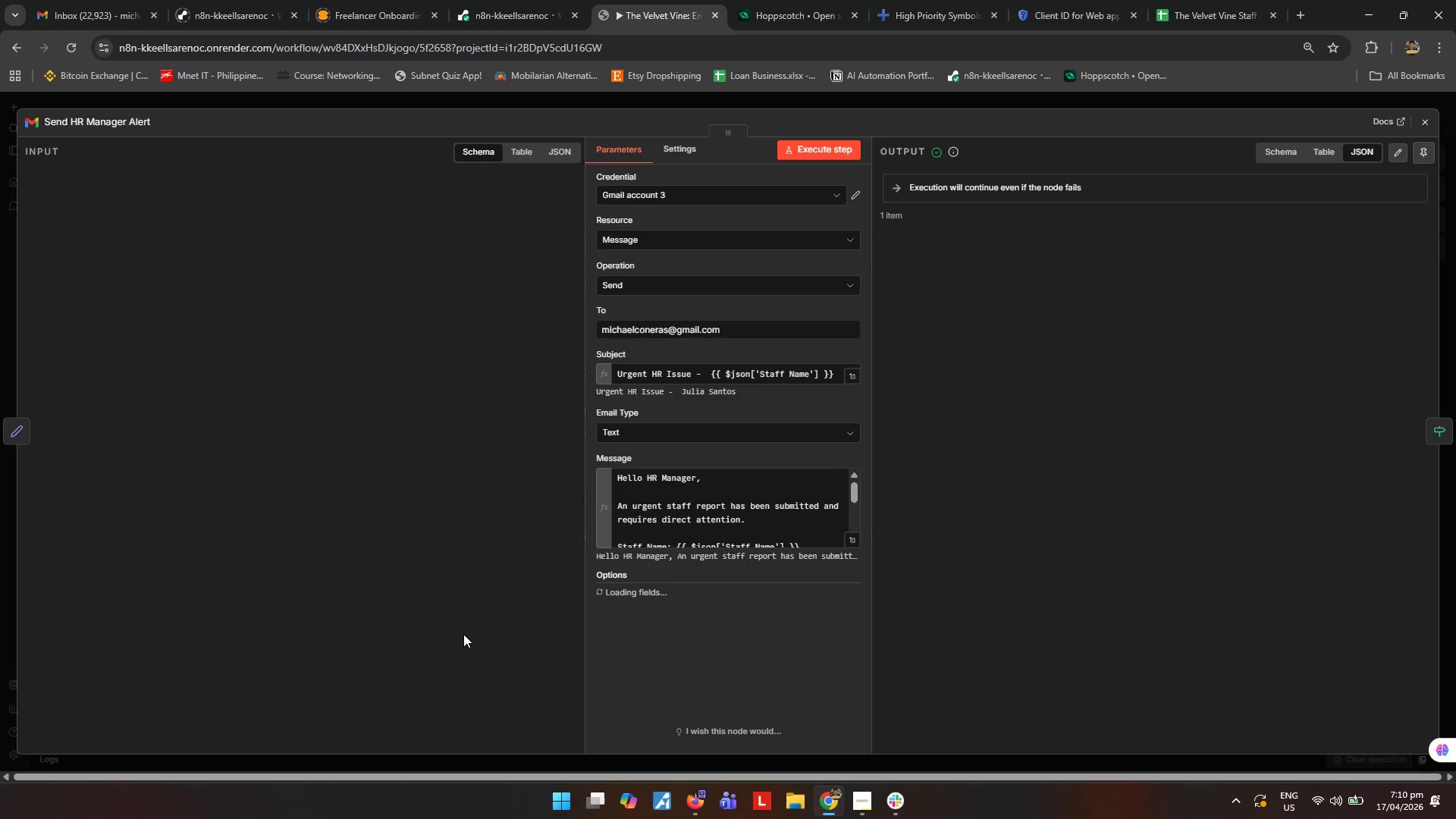 
left_click([1421, 124])
 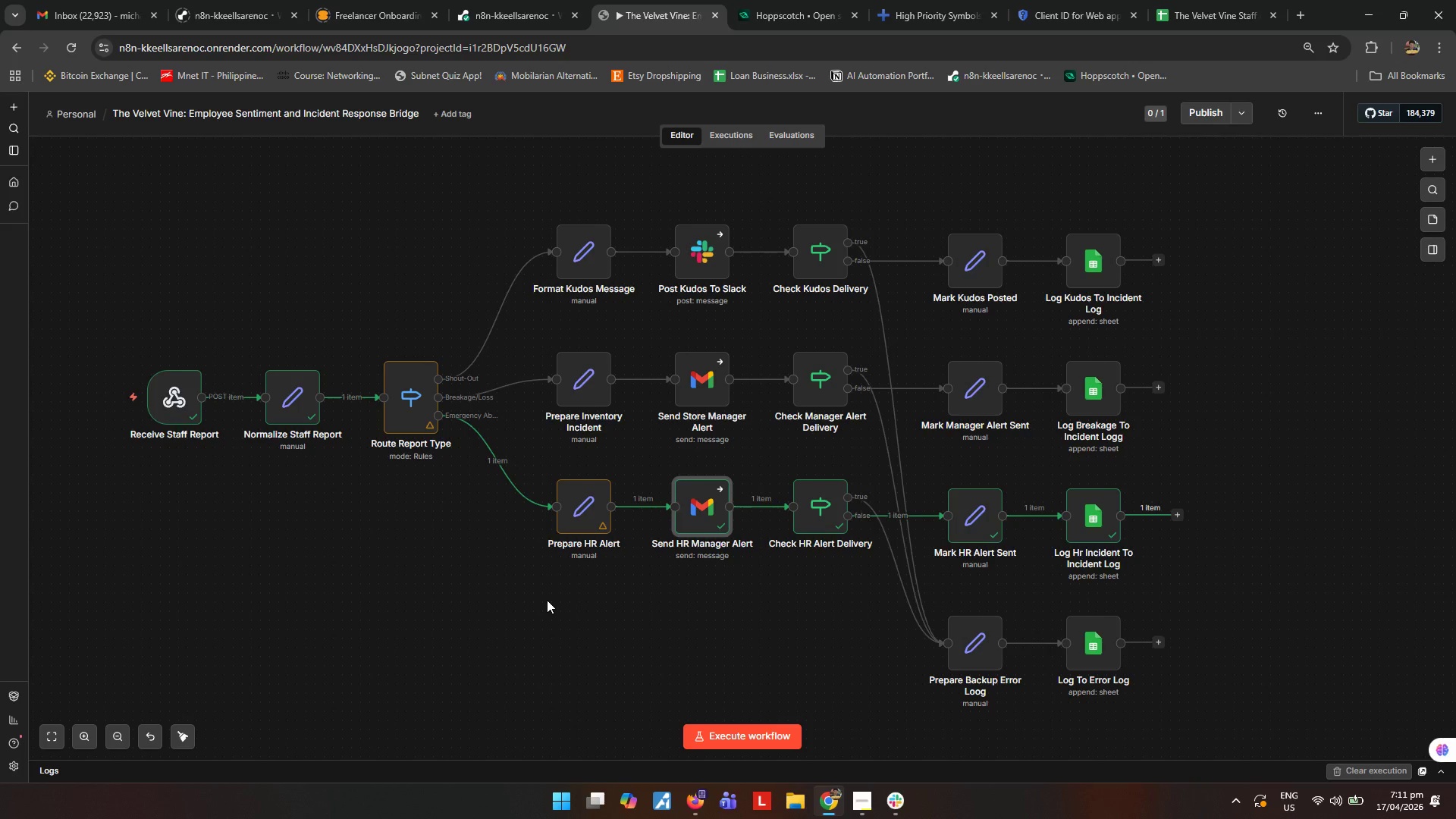 
wait(50.95)
 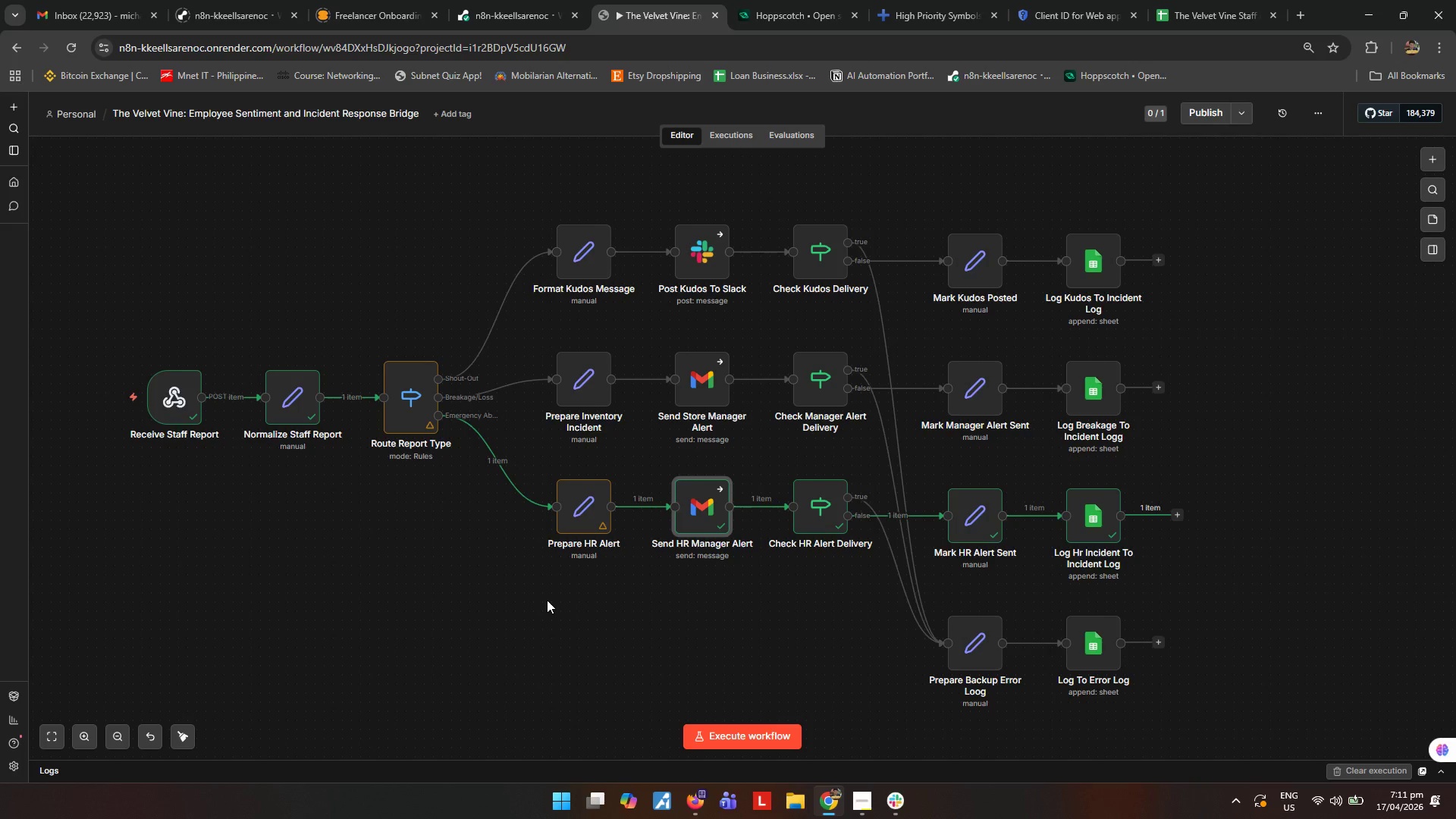 
double_click([708, 513])
 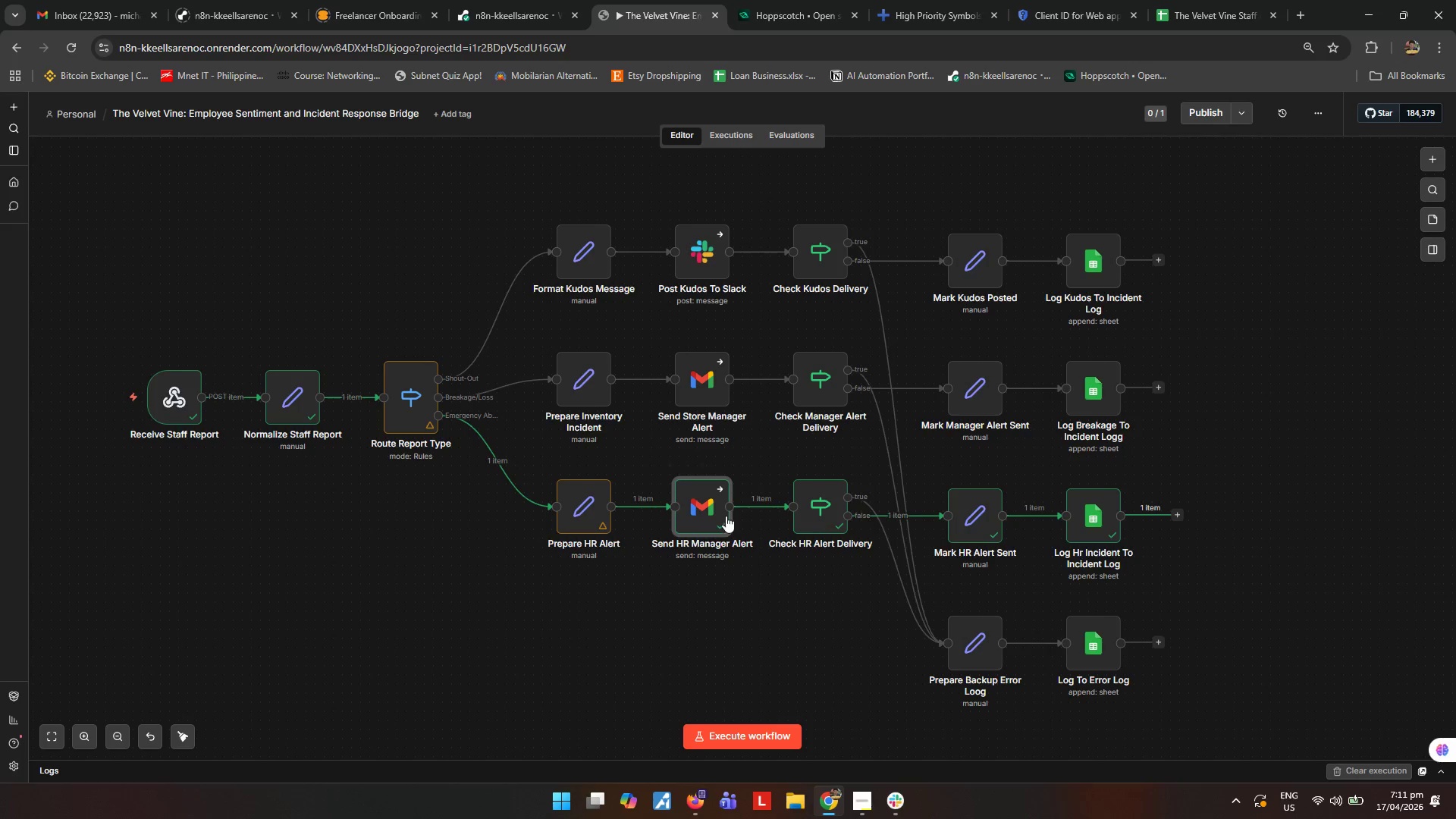 
double_click([707, 509])
 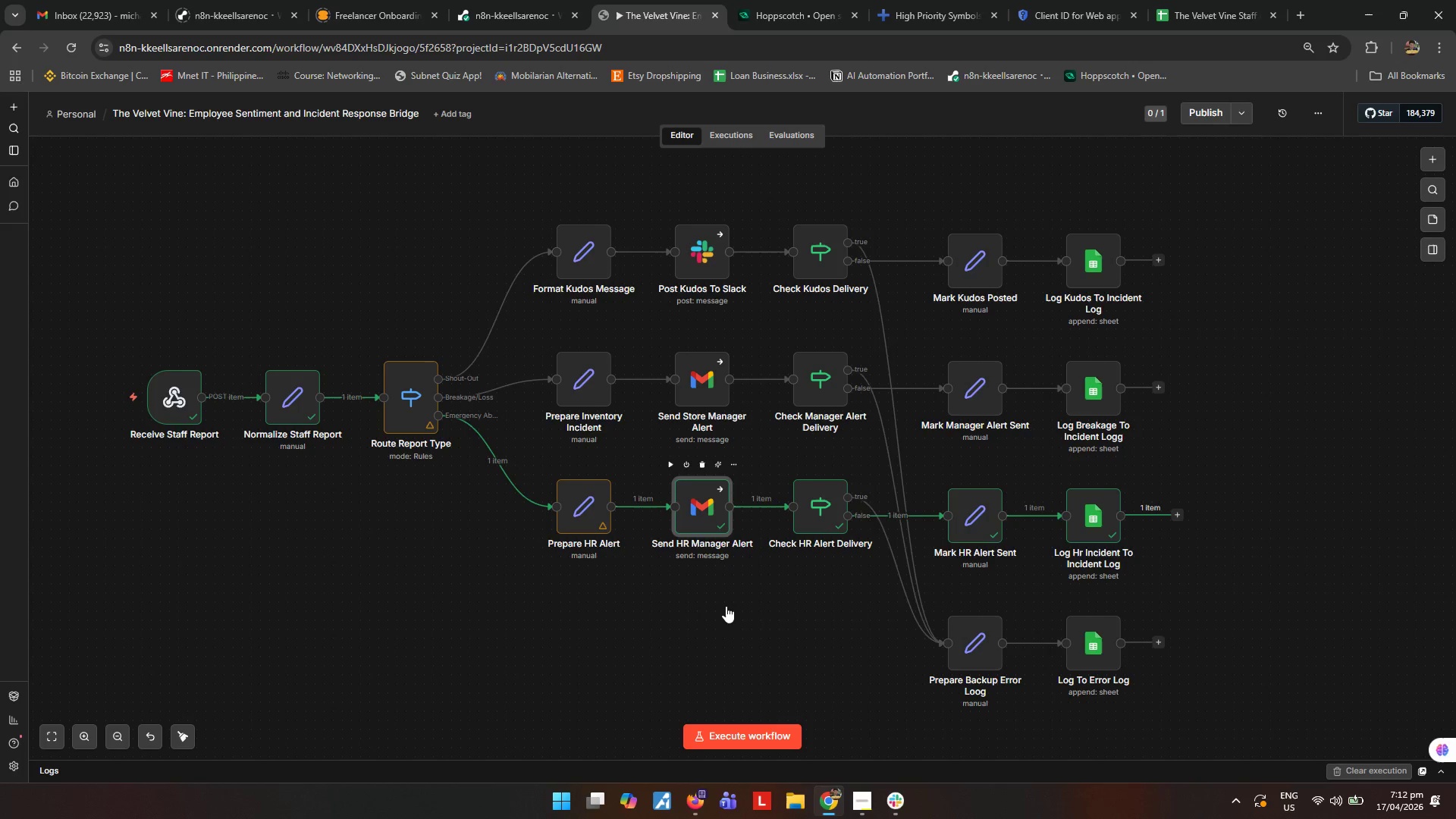 
mouse_move([723, 576])
 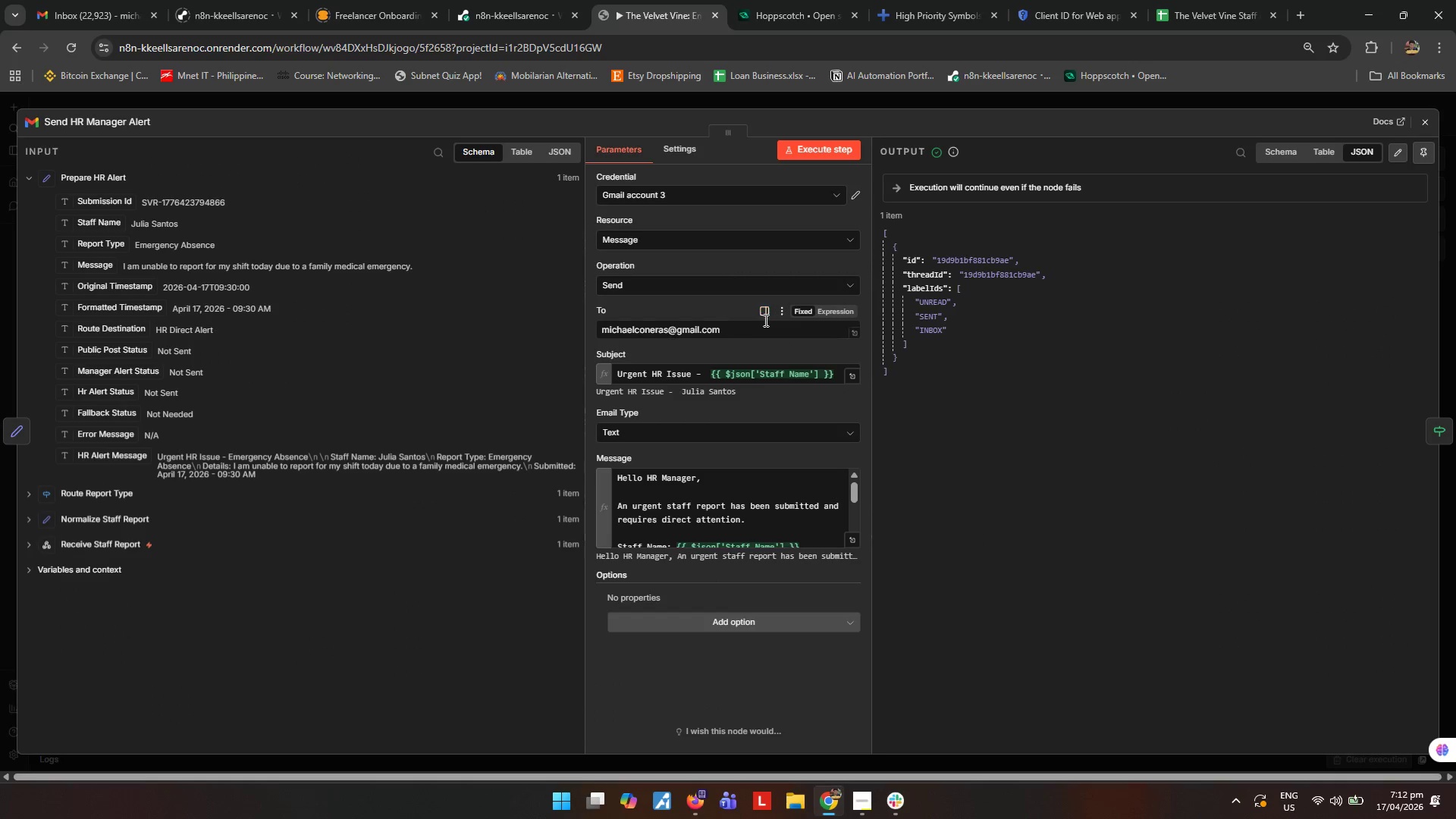 
left_click_drag(start_coordinate=[764, 320], to_coordinate=[495, 325])
 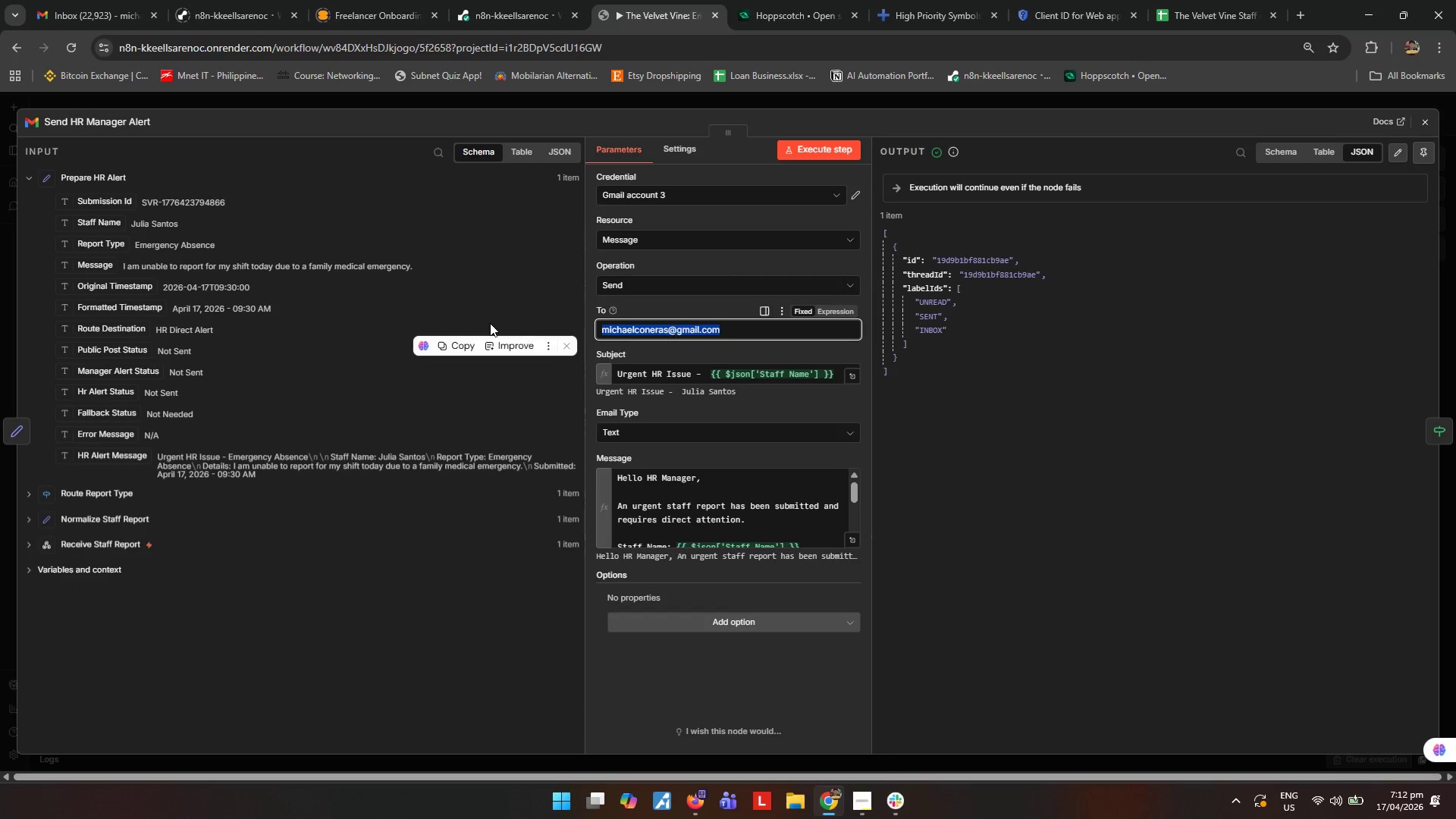 
key(Control+X)
 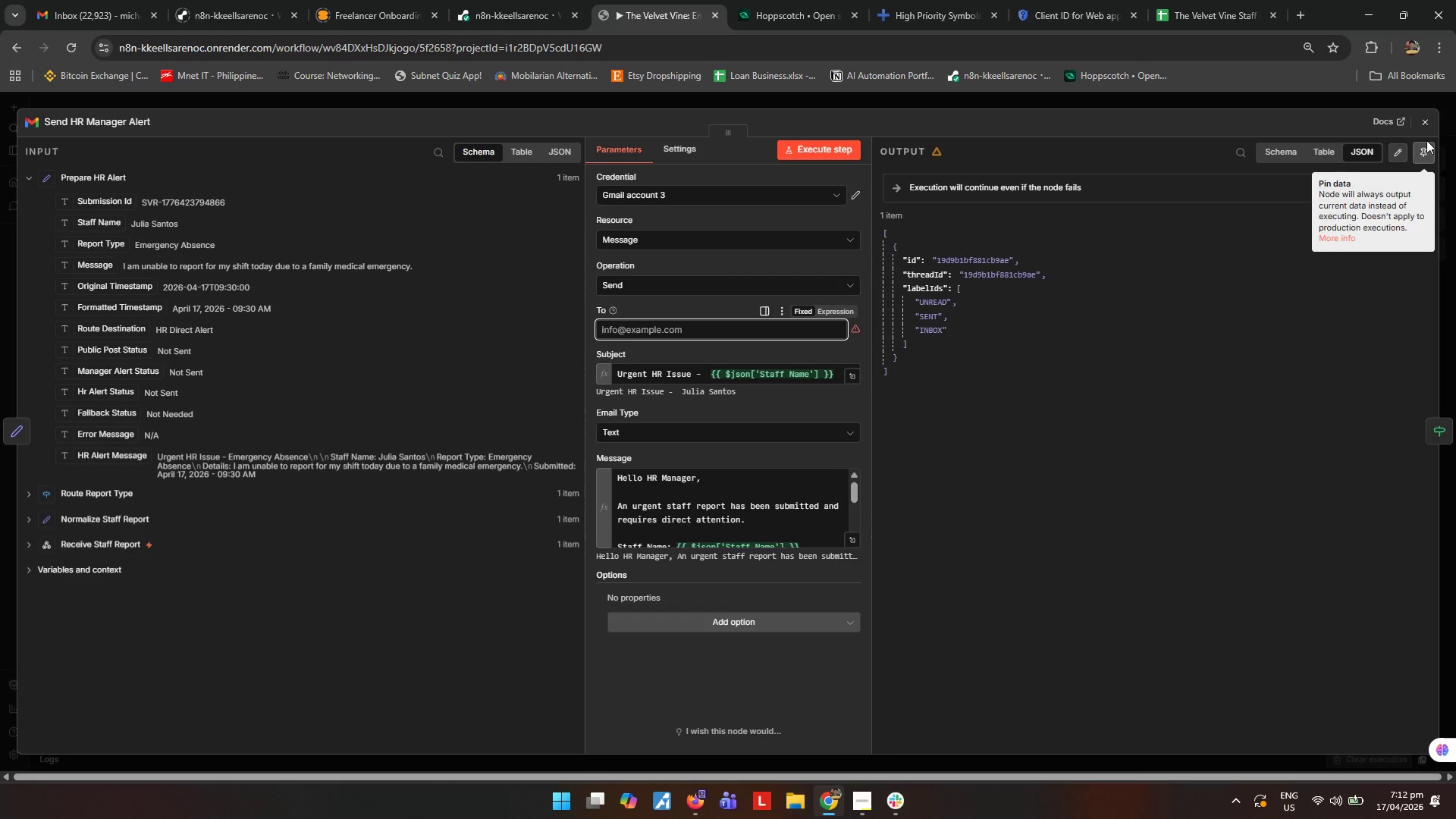 
left_click([1421, 118])
 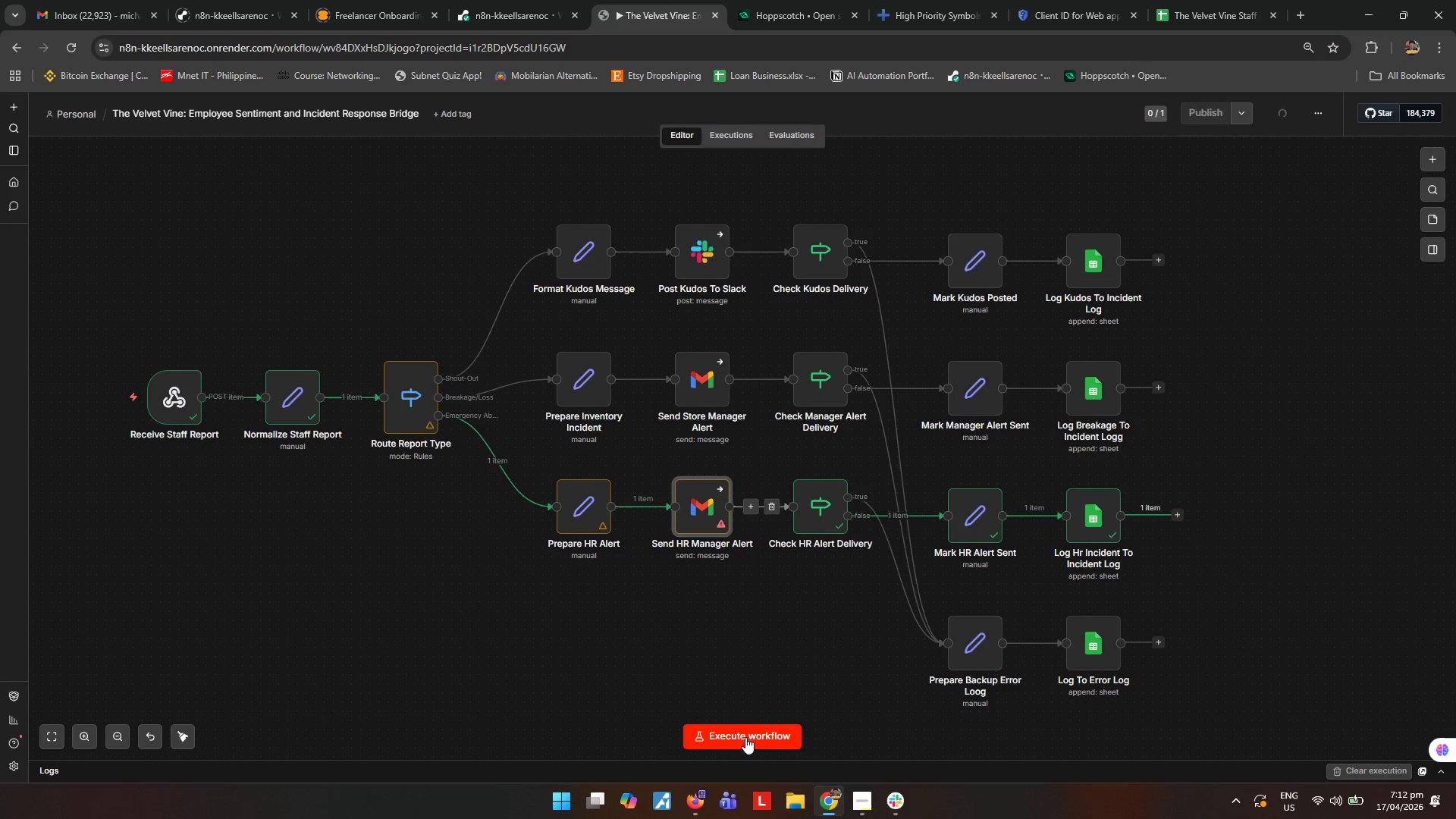 
left_click([745, 737])
 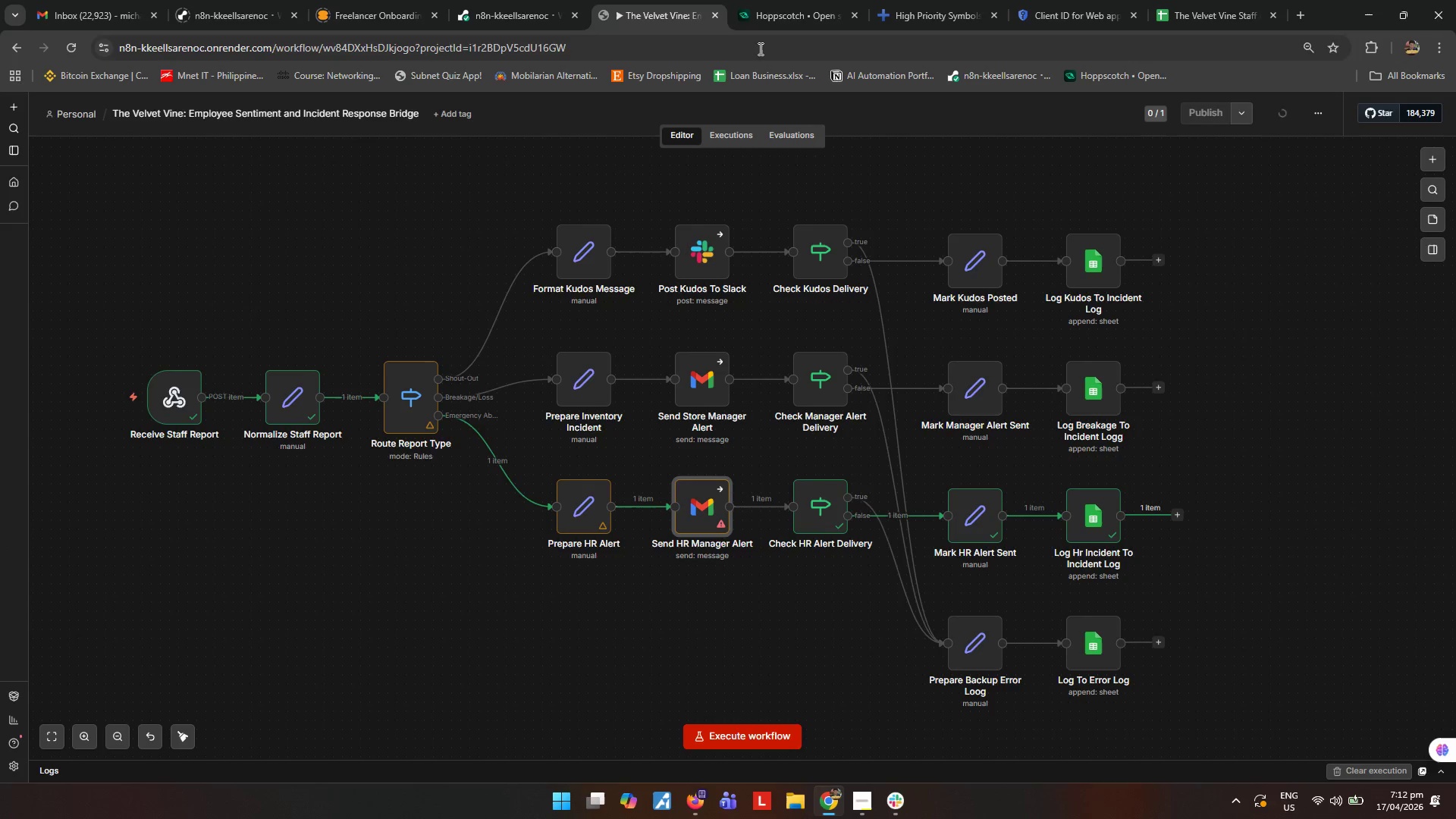 
mouse_move([774, 29])
 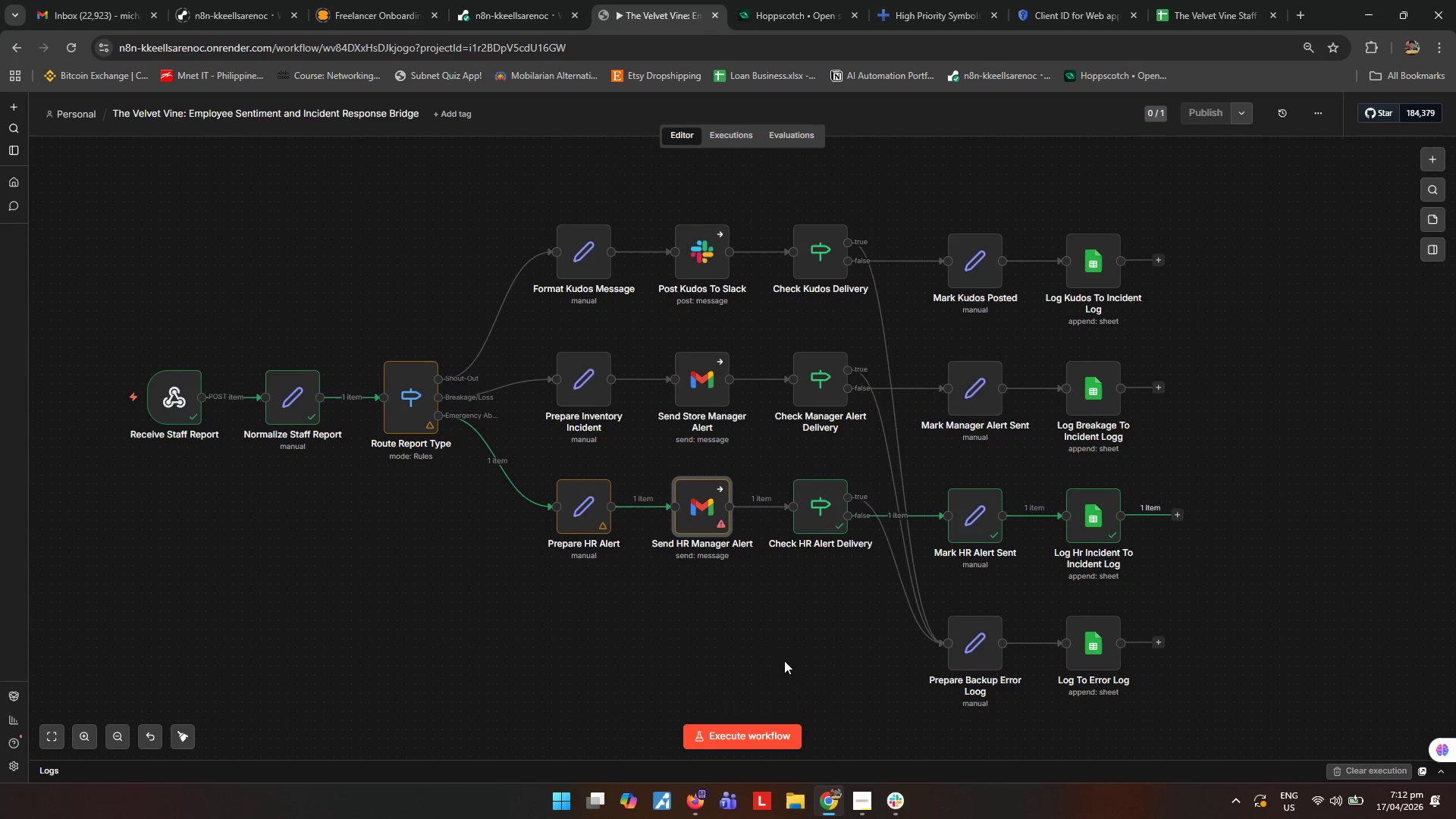 
left_click([760, 738])
 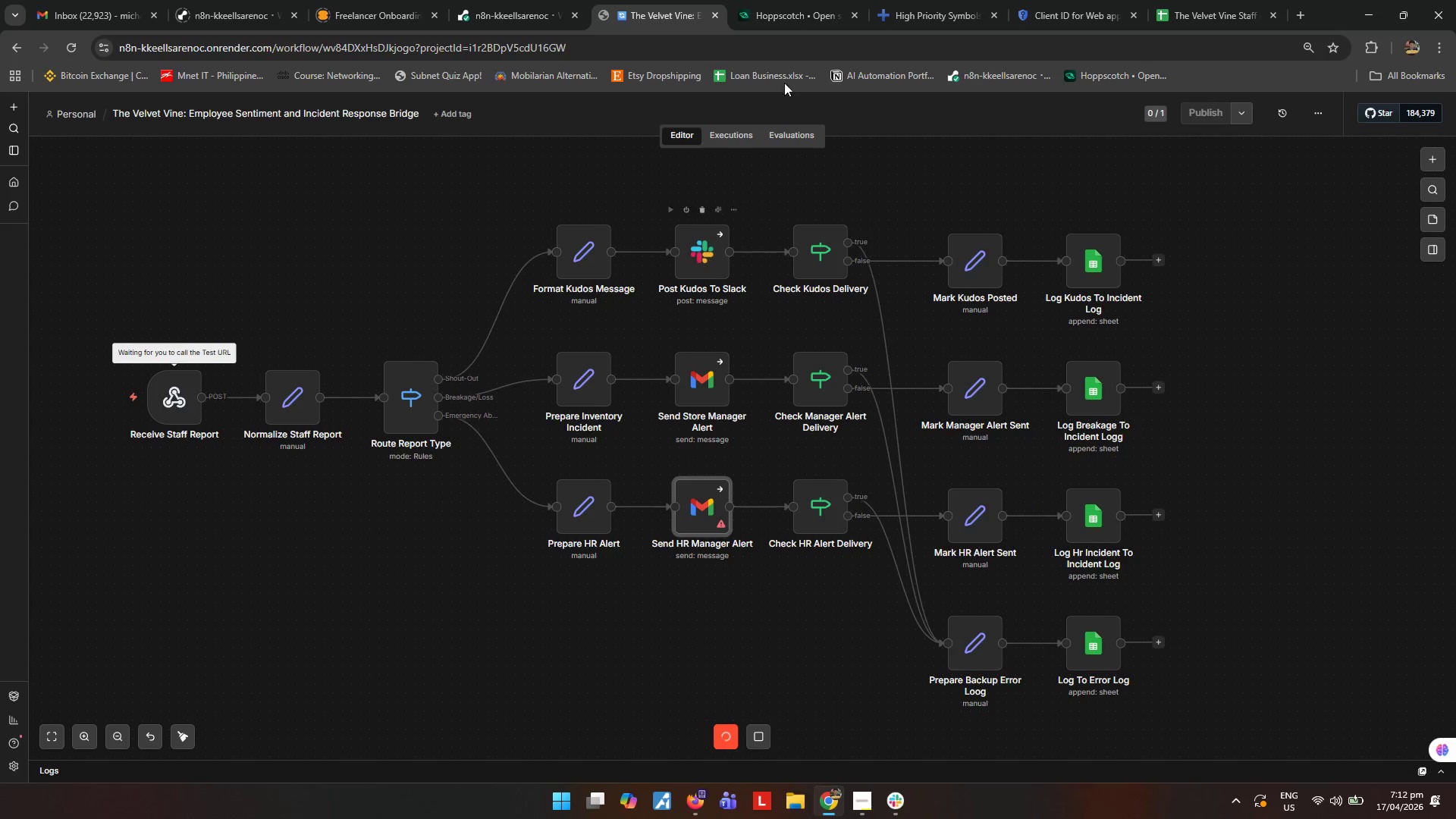 
left_click([766, 5])
 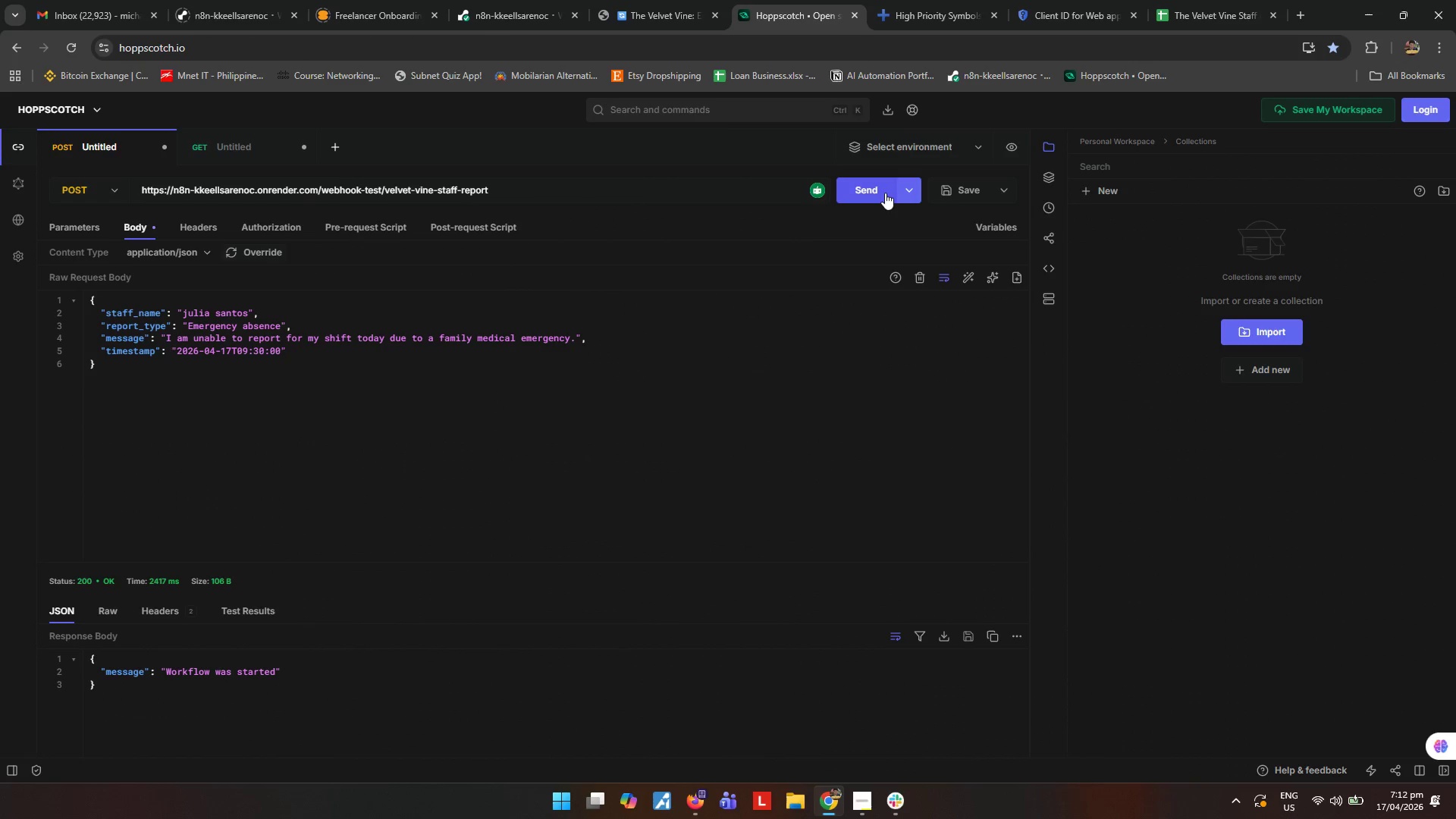 
left_click([871, 188])
 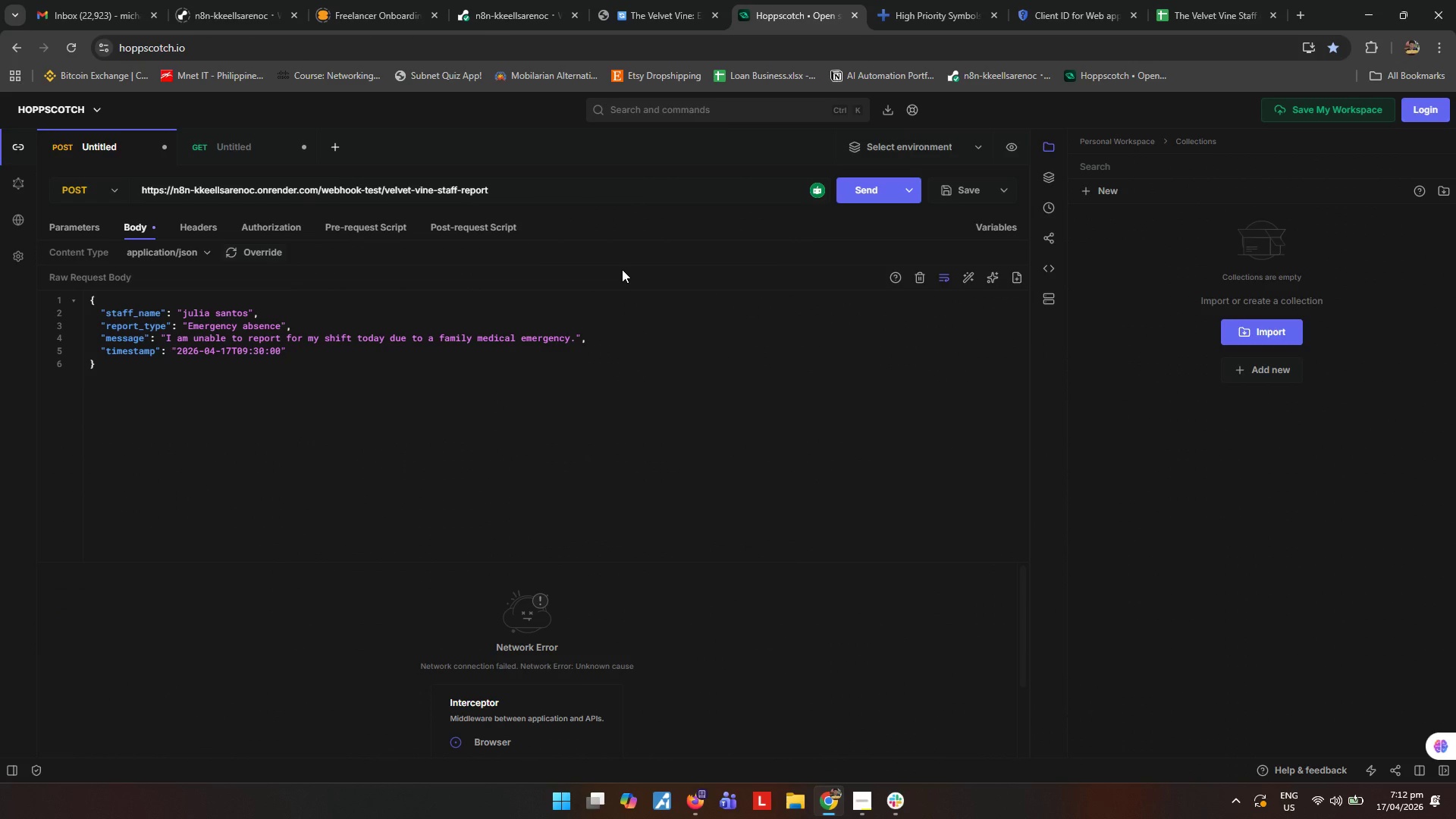 
left_click([653, 14])
 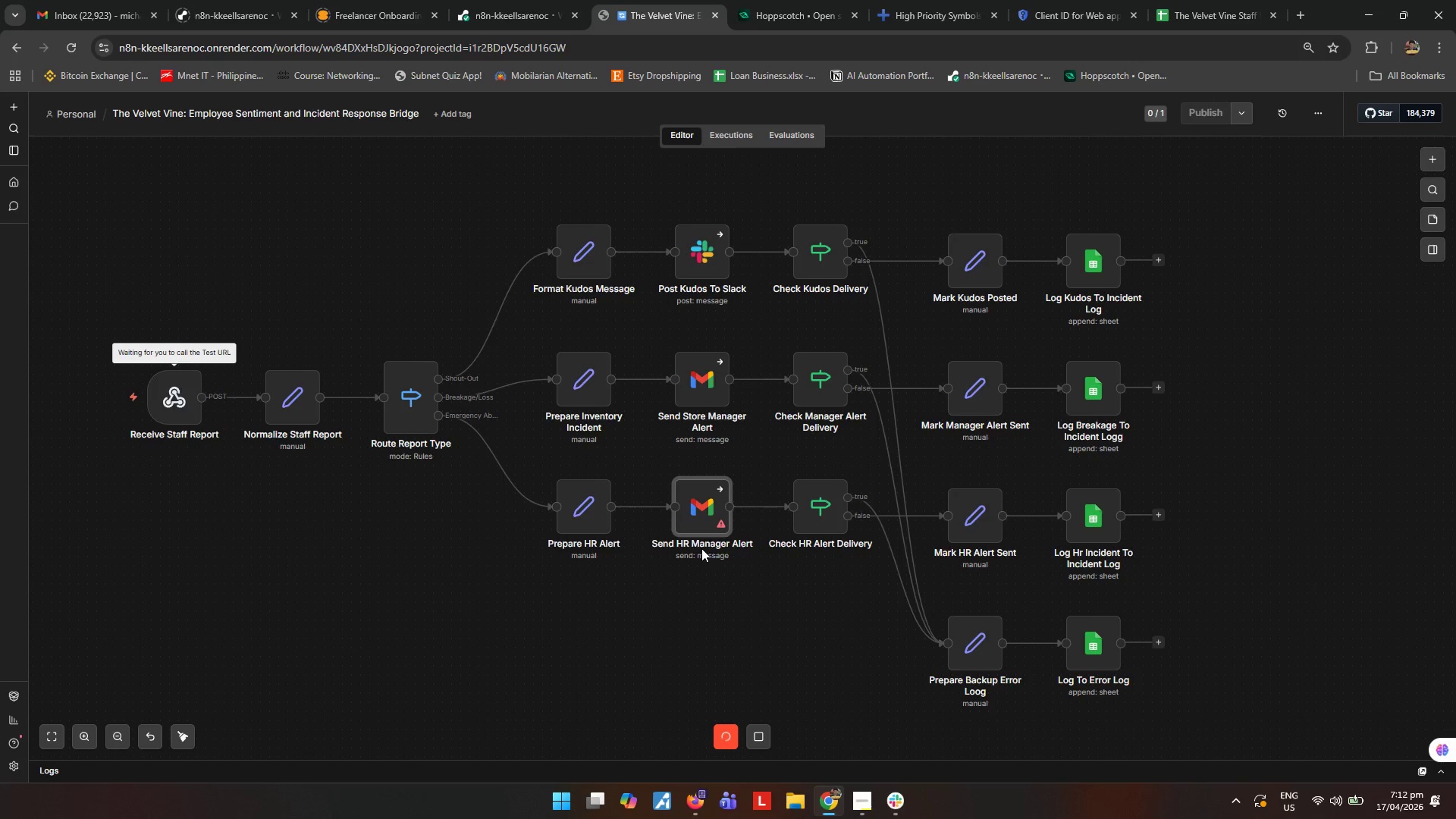 
double_click([695, 523])
 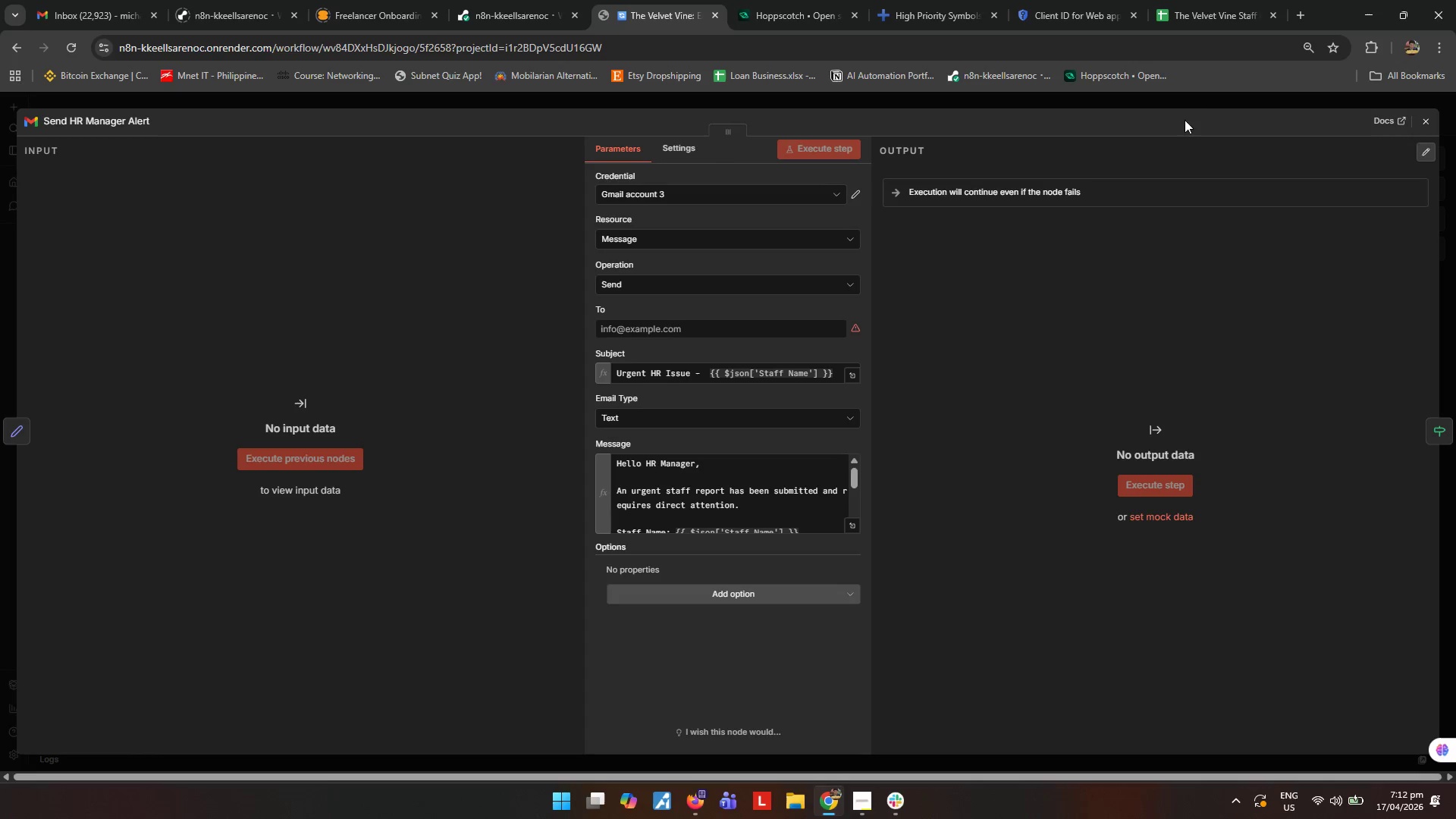 
left_click([1241, 6])
 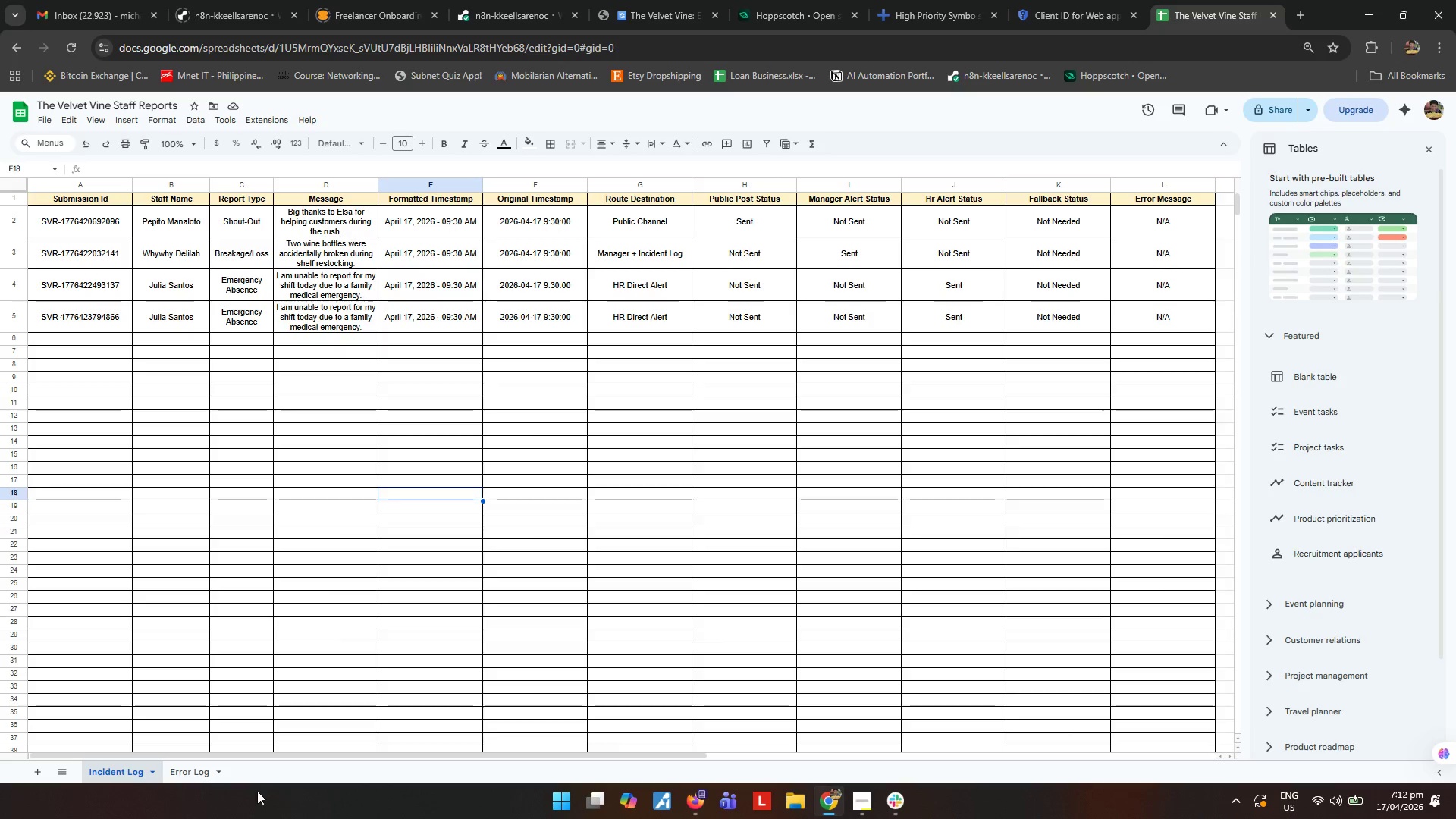 
left_click([186, 777])
 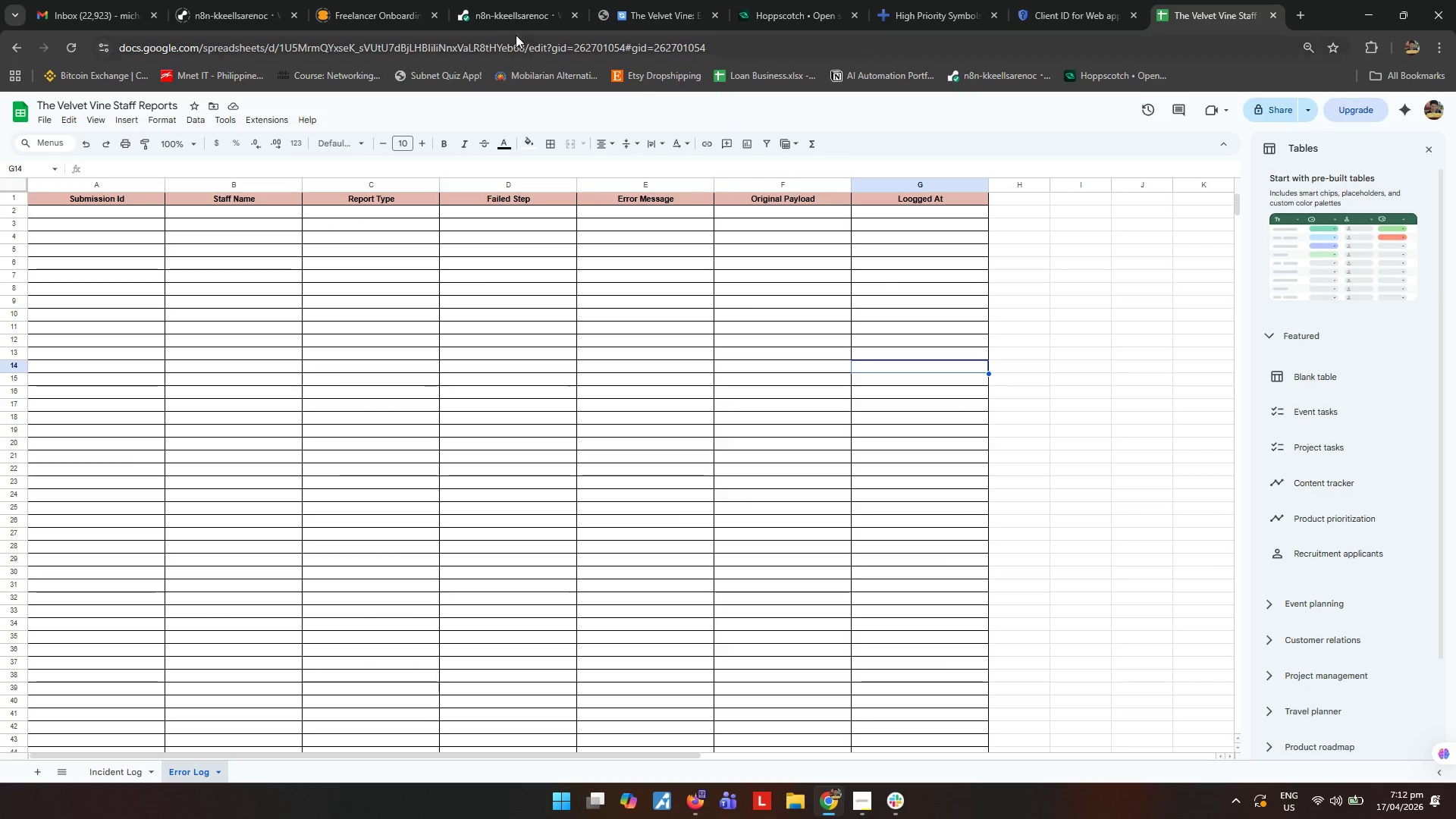 
left_click([644, 0])
 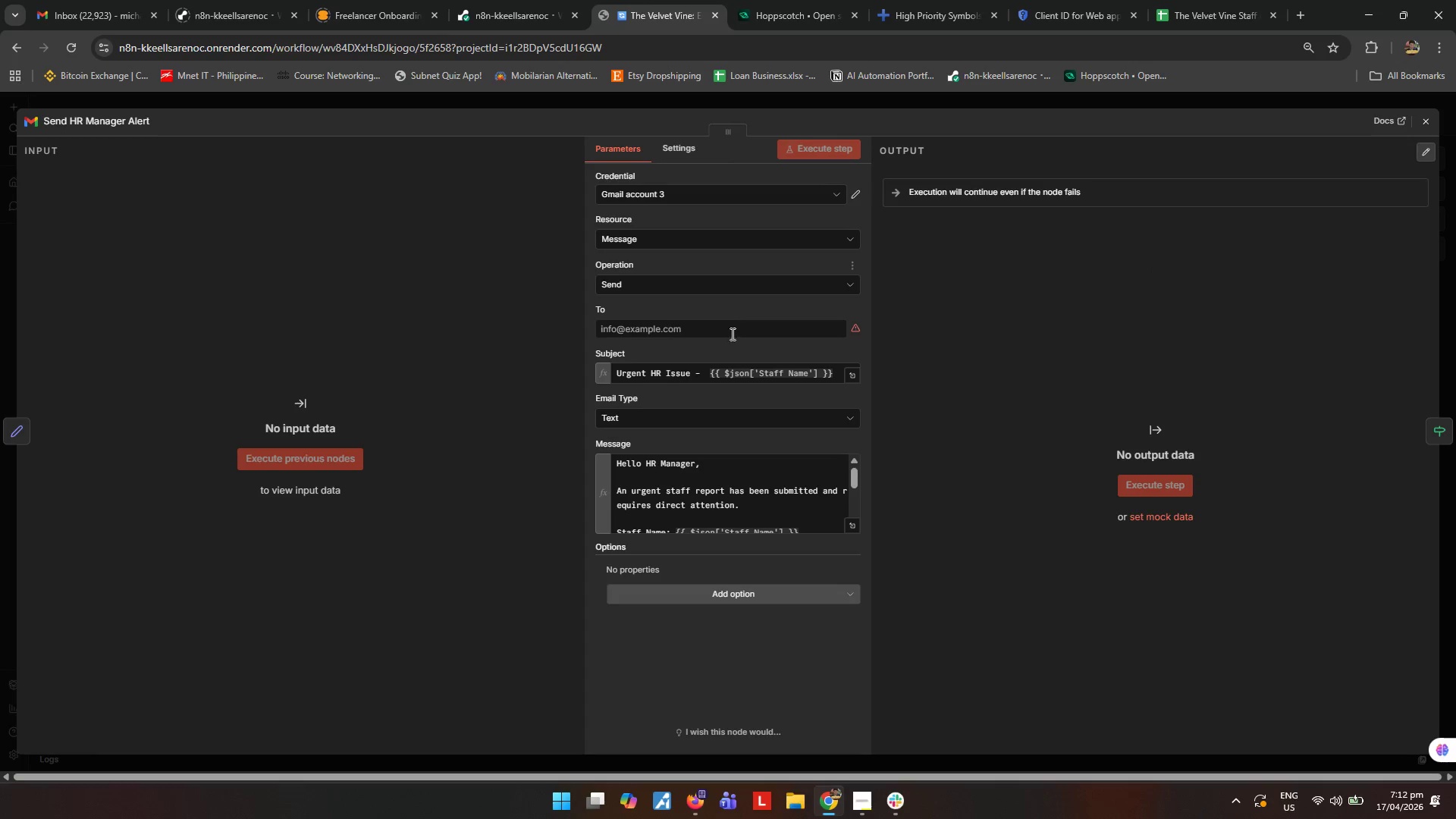 
left_click([738, 337])
 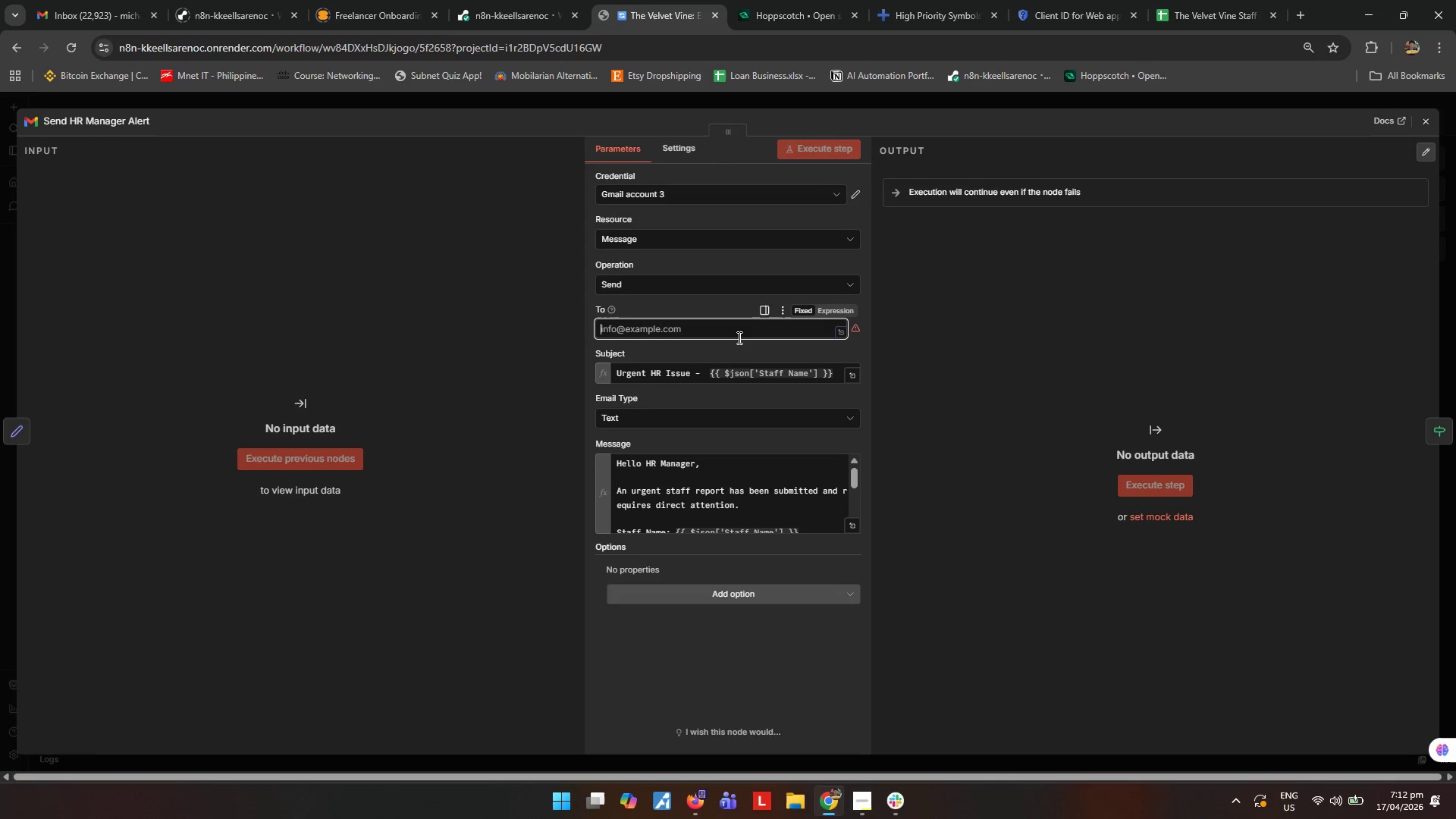 
key(Control+ControlLeft)
 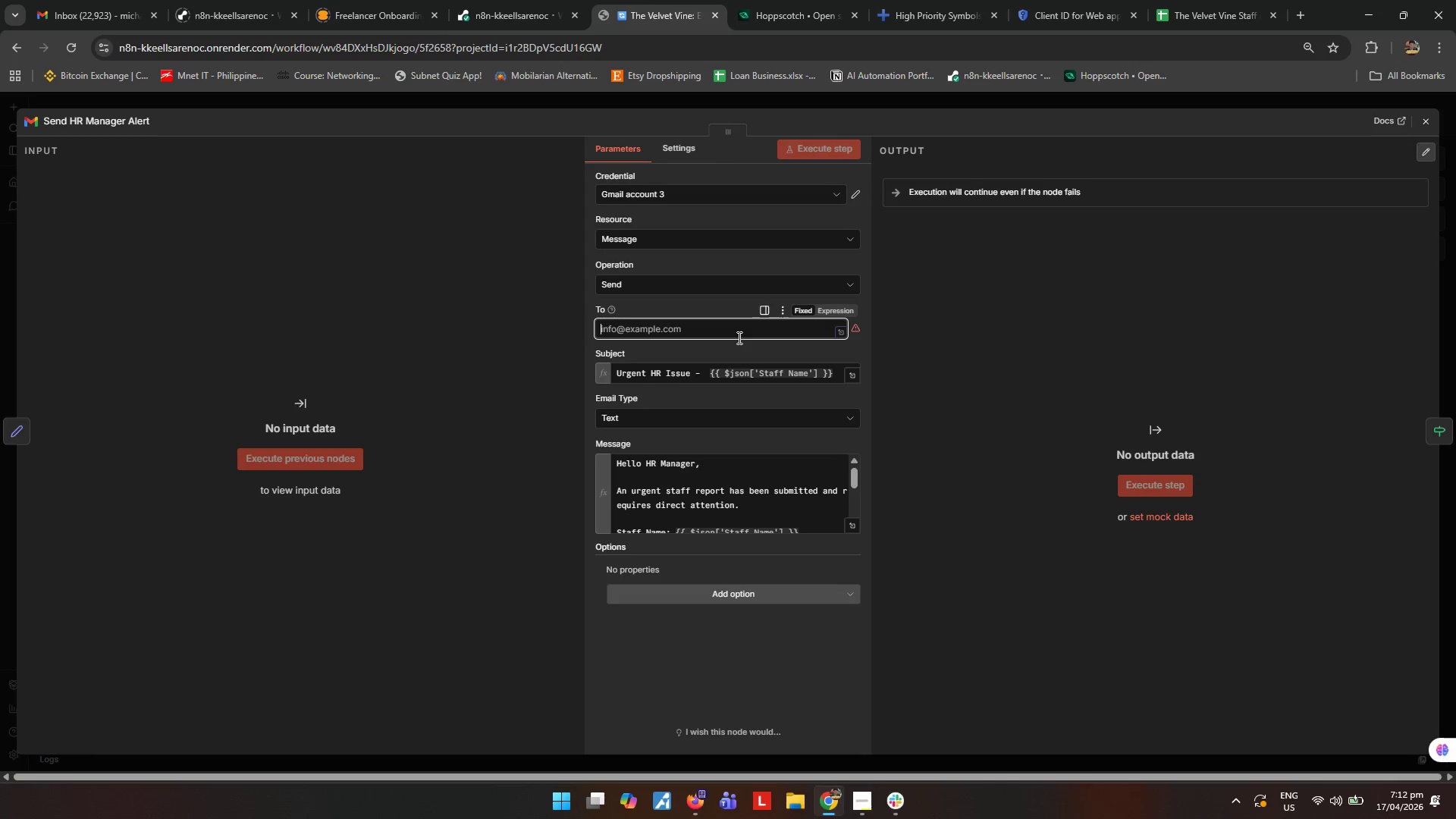 
key(Control+V)
 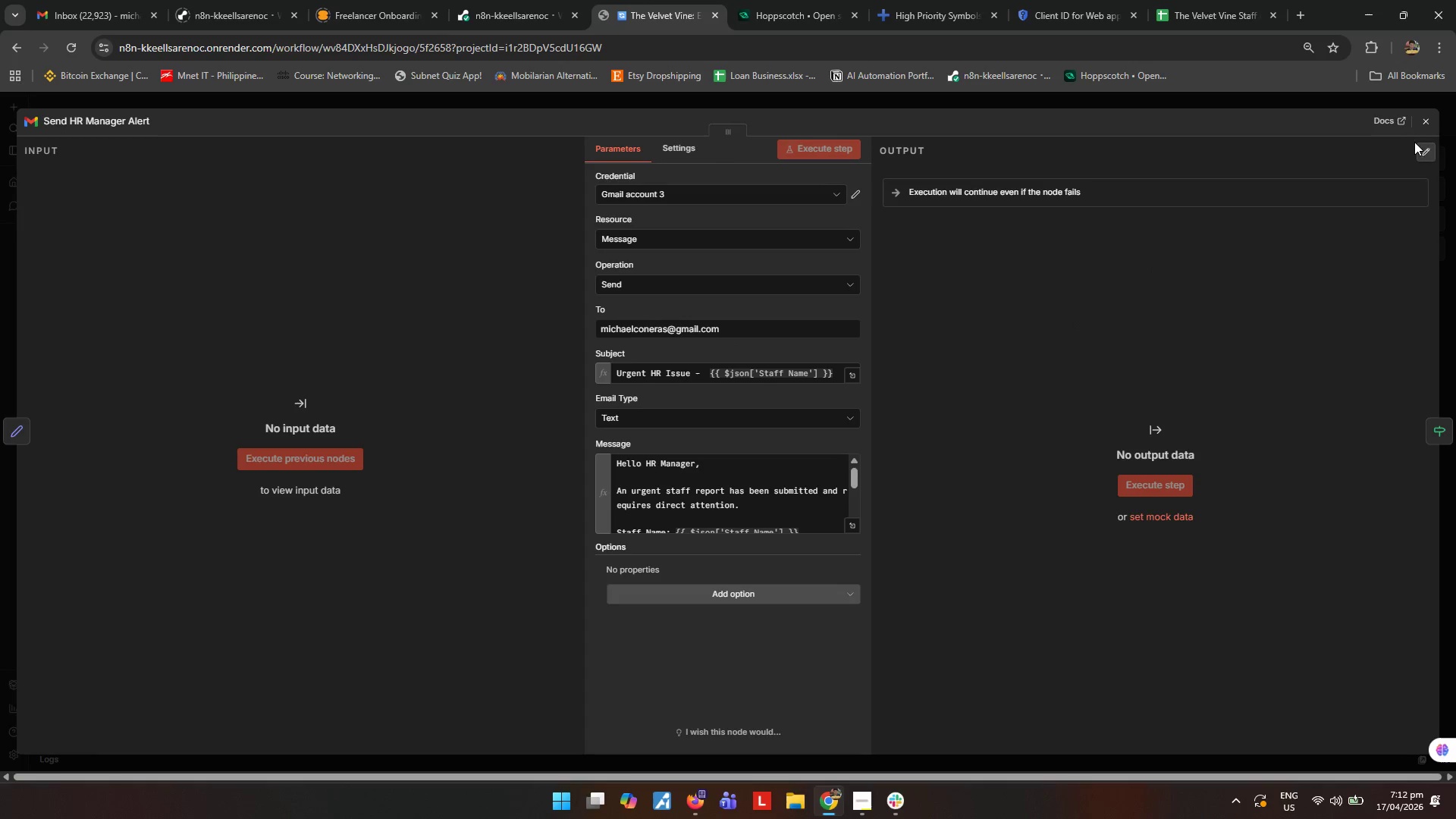 
left_click([1432, 118])
 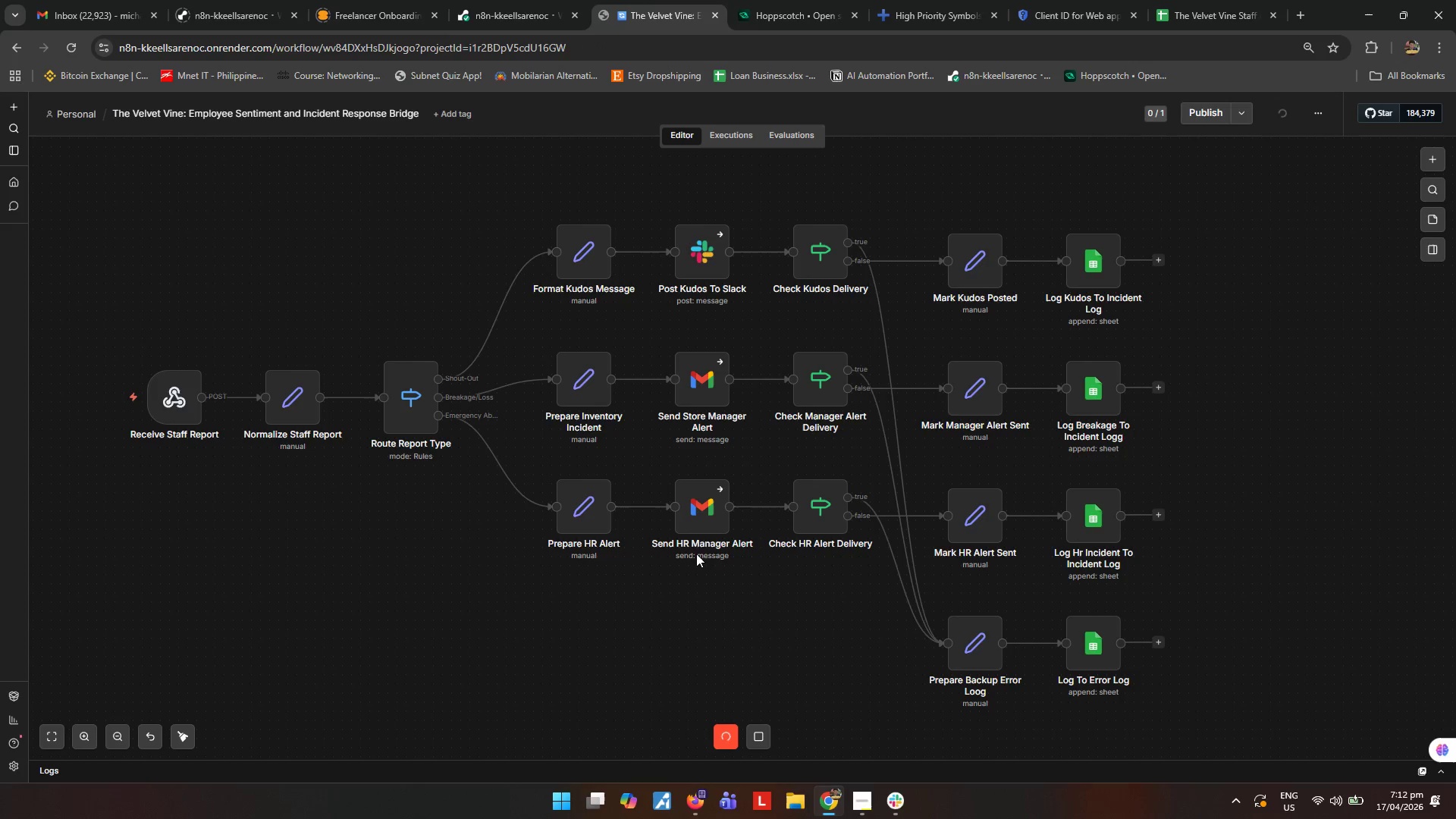 
double_click([716, 505])
 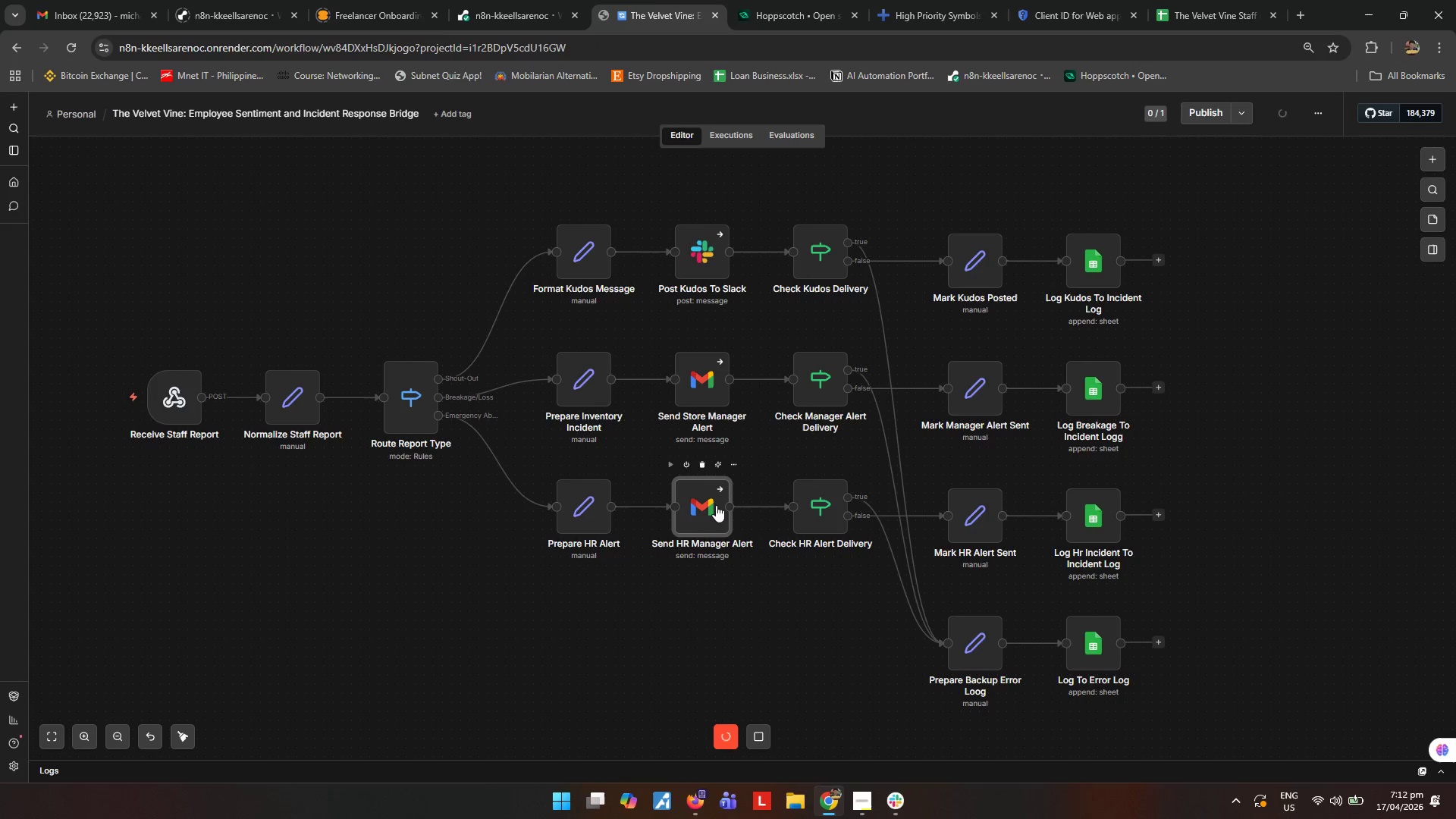 
triple_click([716, 505])
 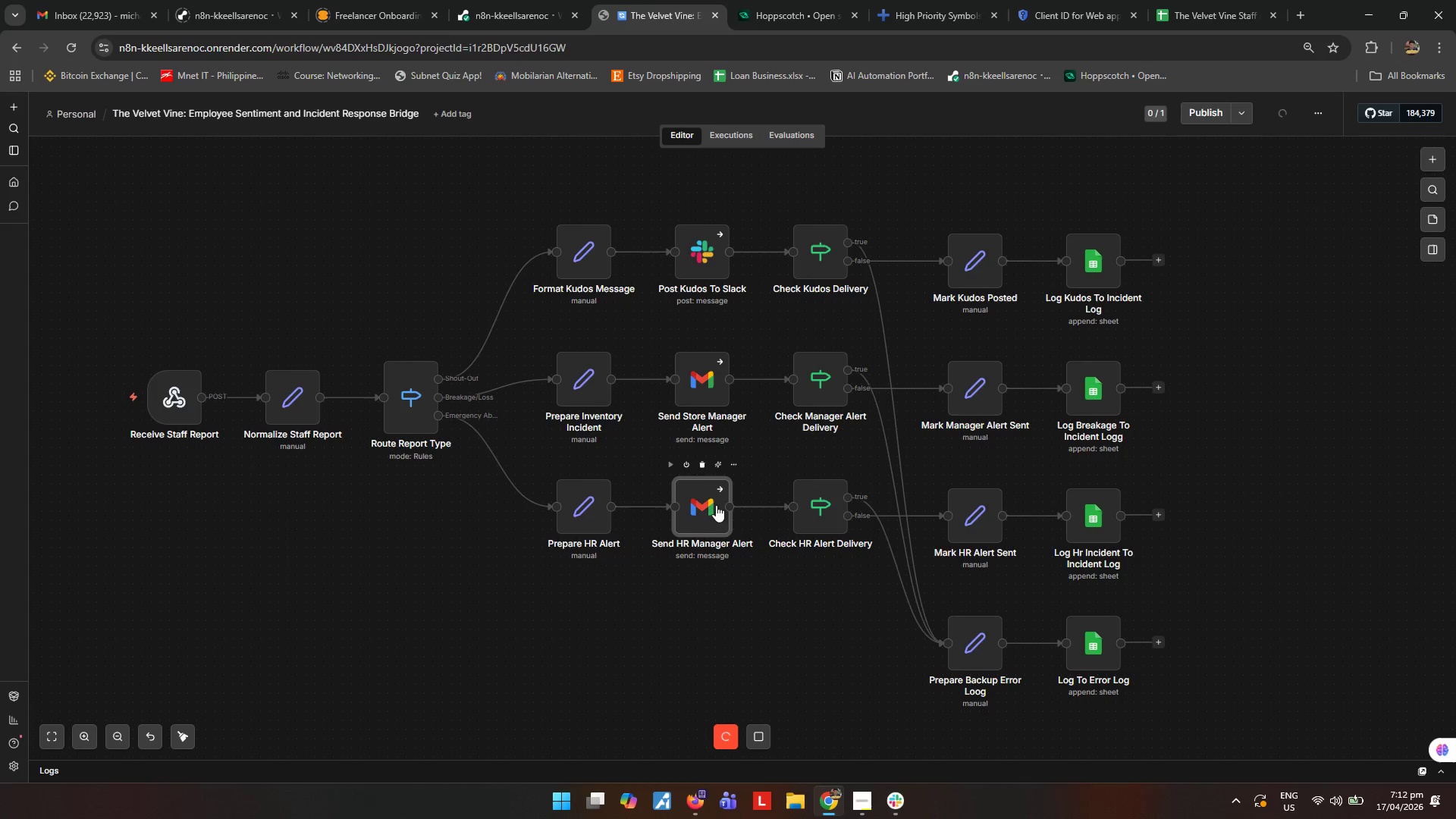 
mouse_move([682, 411])
 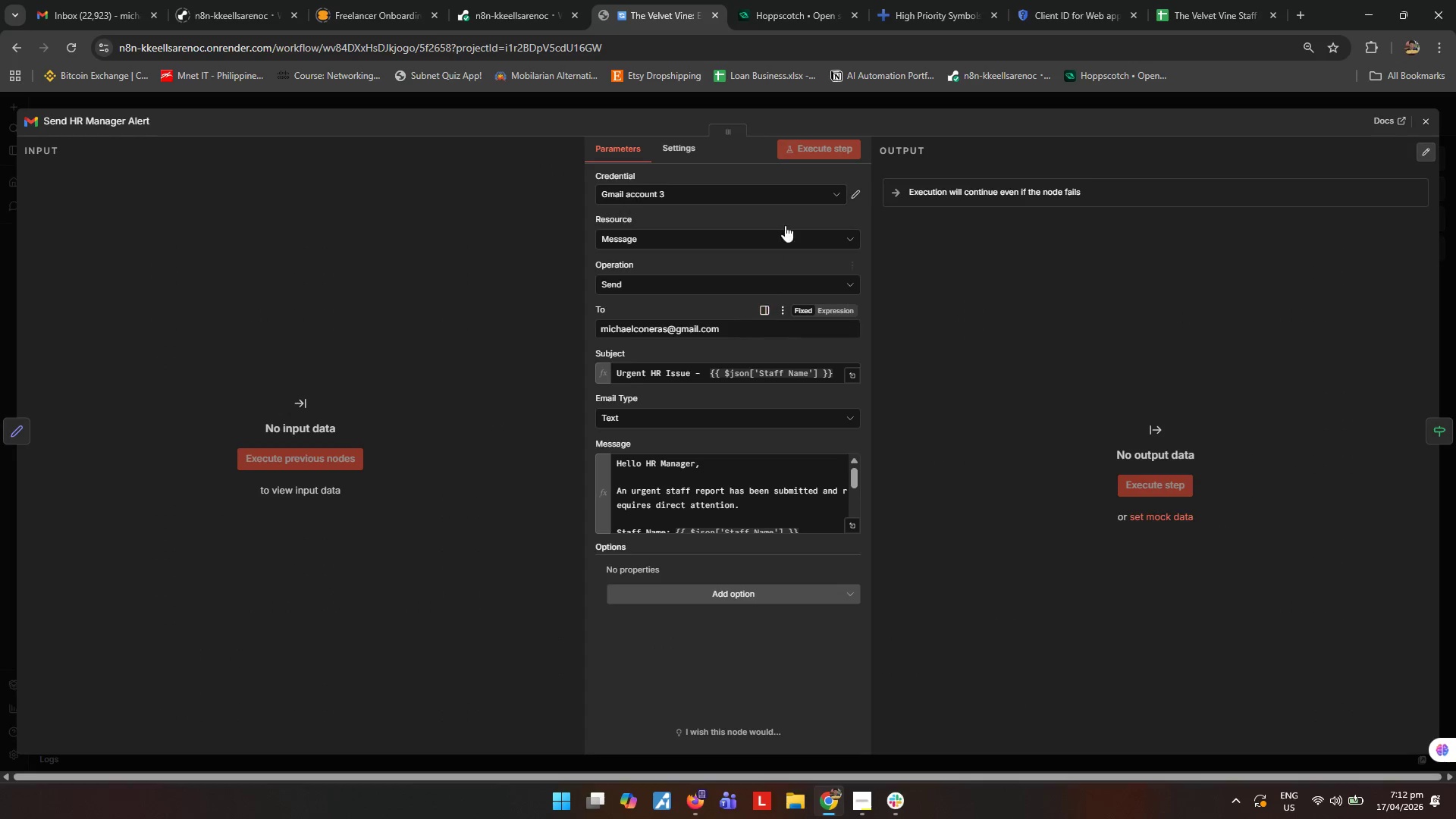 
left_click([809, 187])
 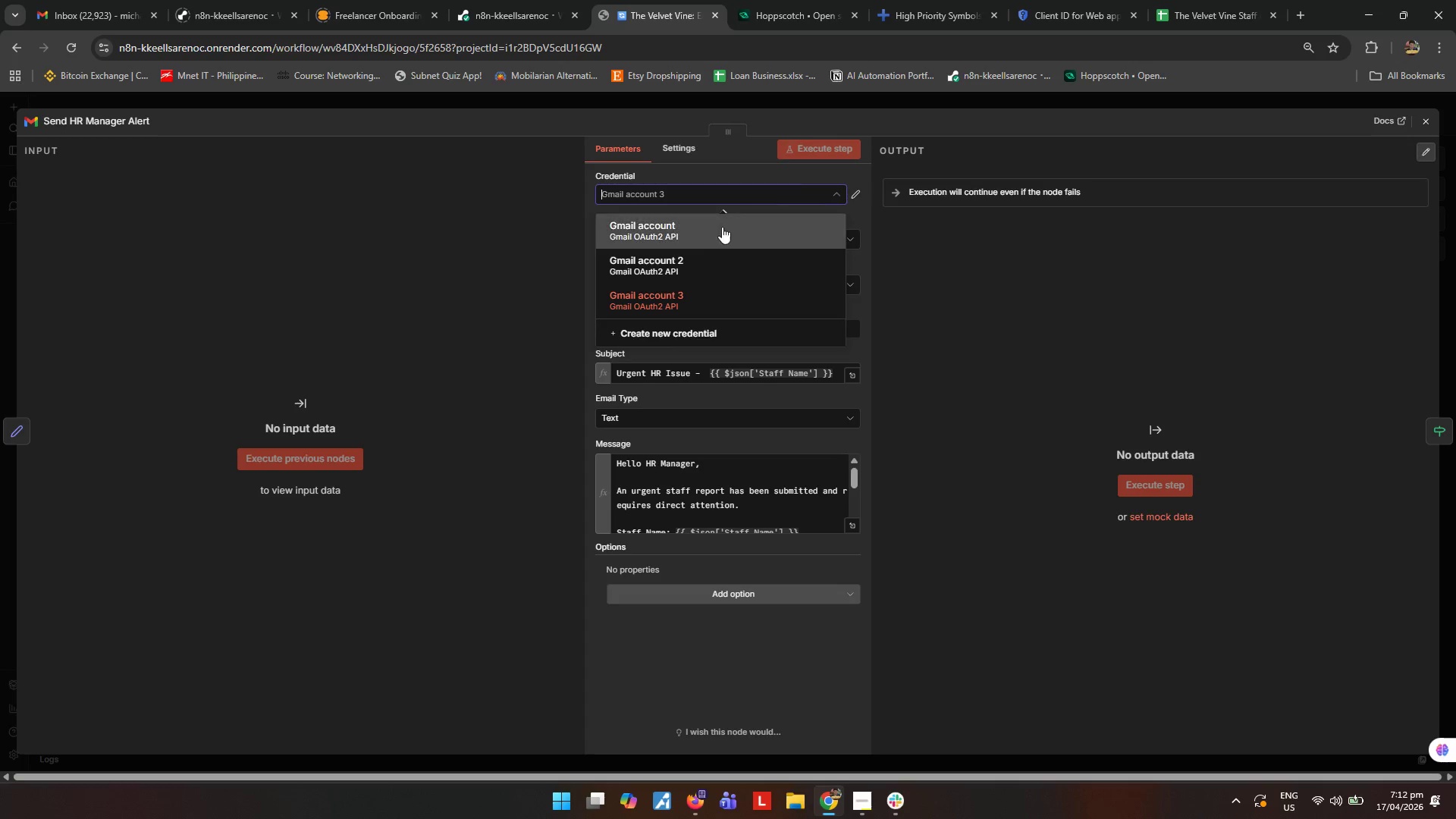 
left_click([716, 230])
 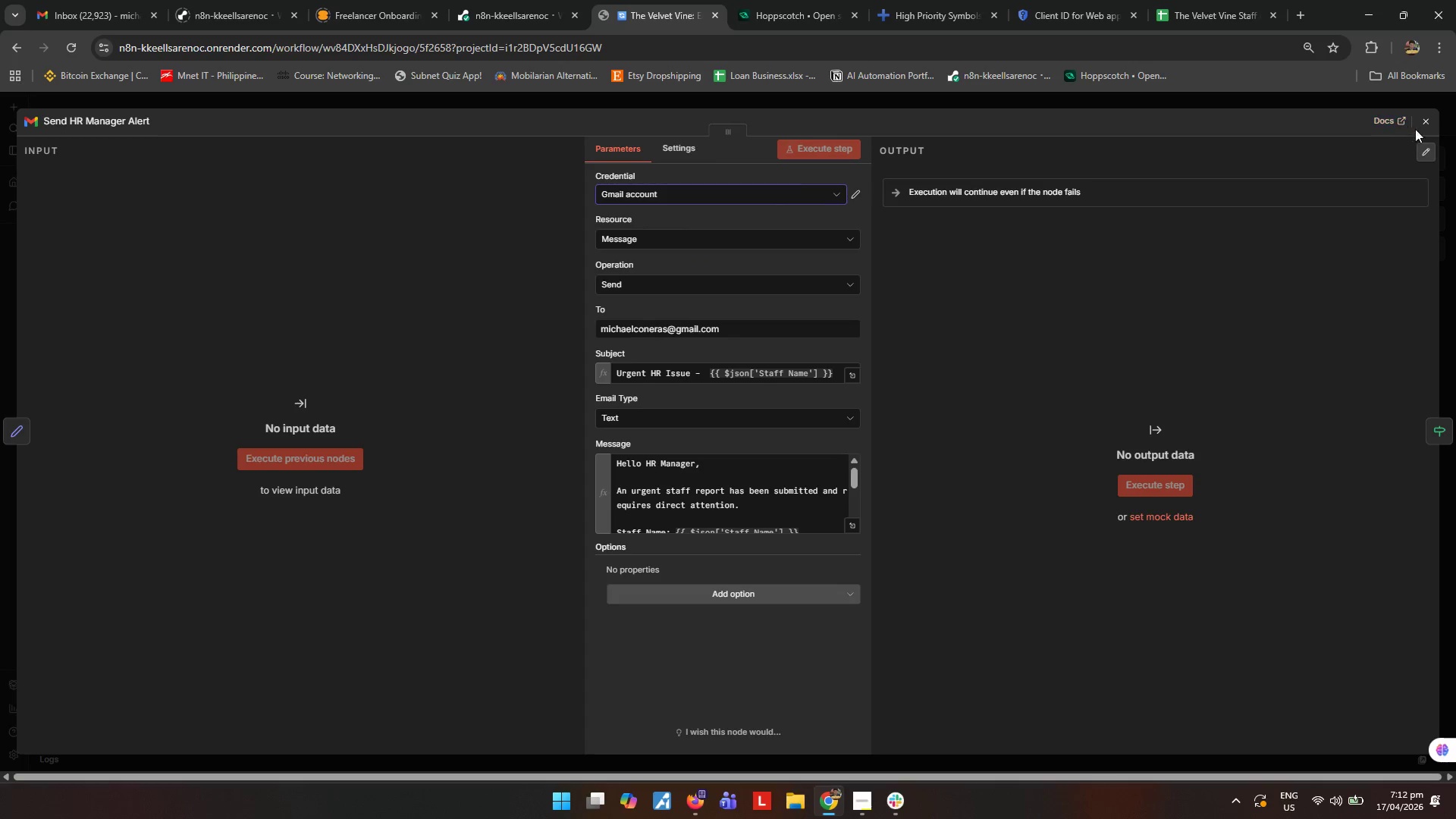 
left_click([1424, 127])
 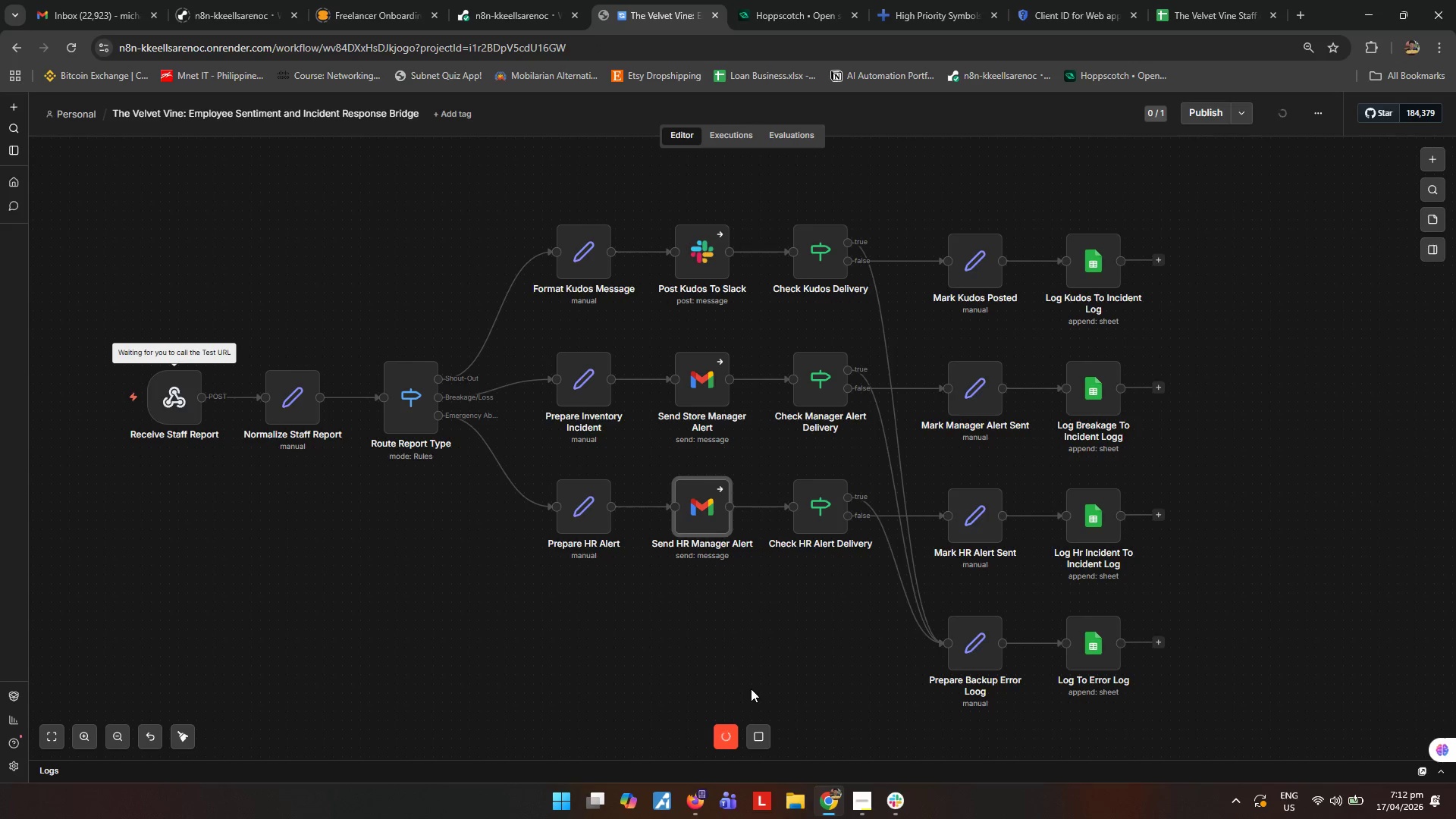 
wait(8.25)
 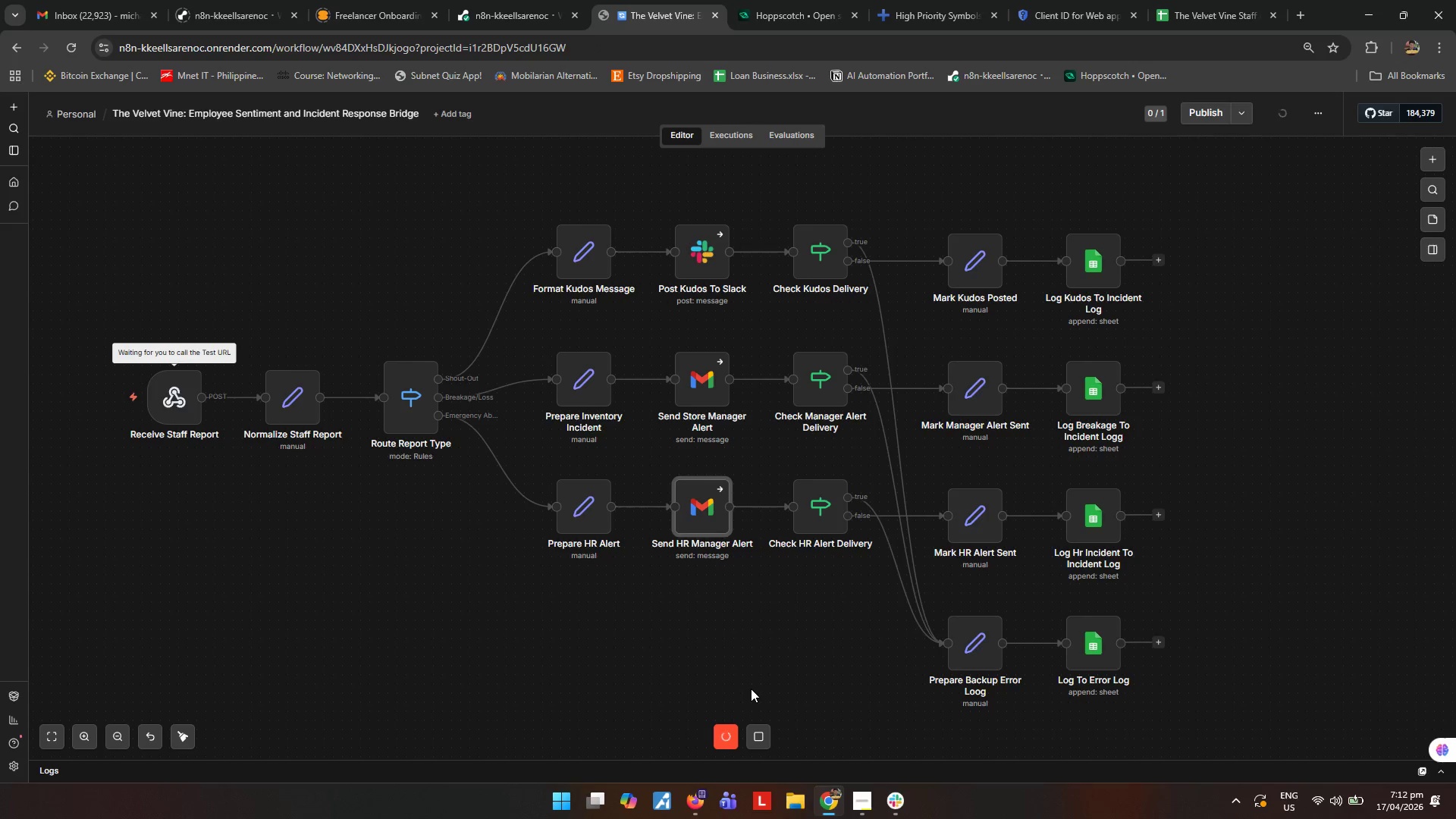 
left_click([654, 13])
 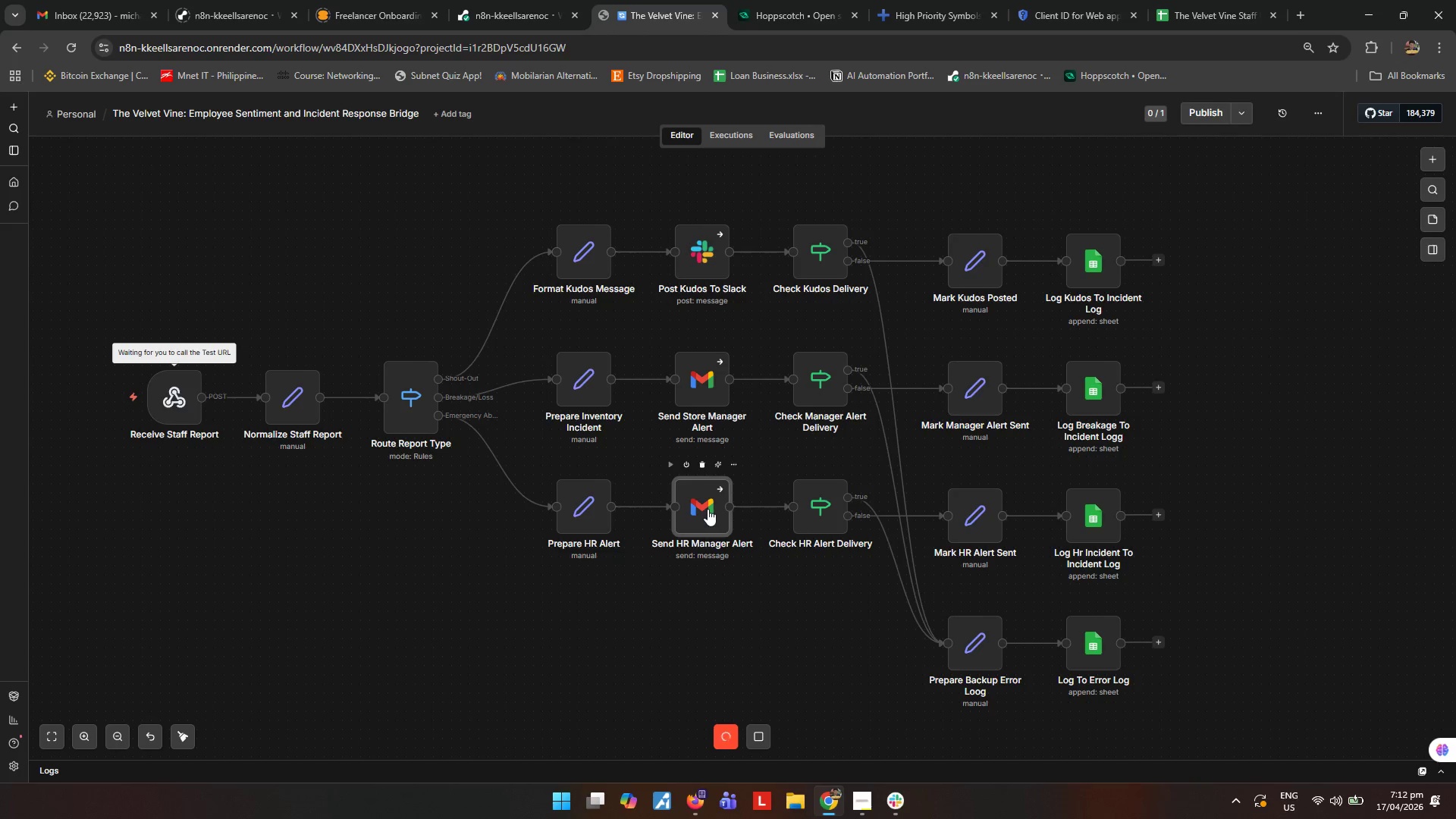 
left_click([755, 738])
 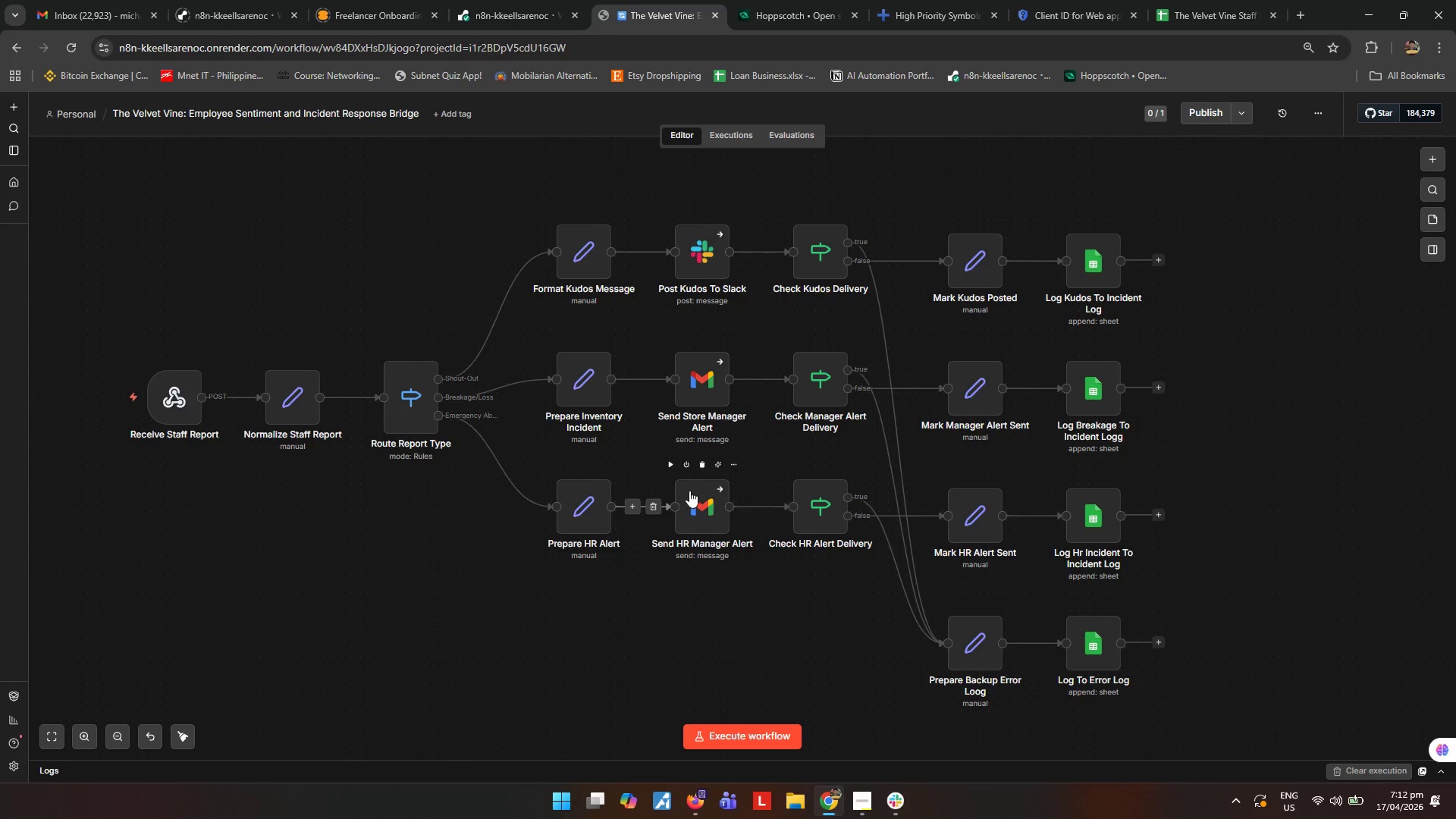 
double_click([701, 507])
 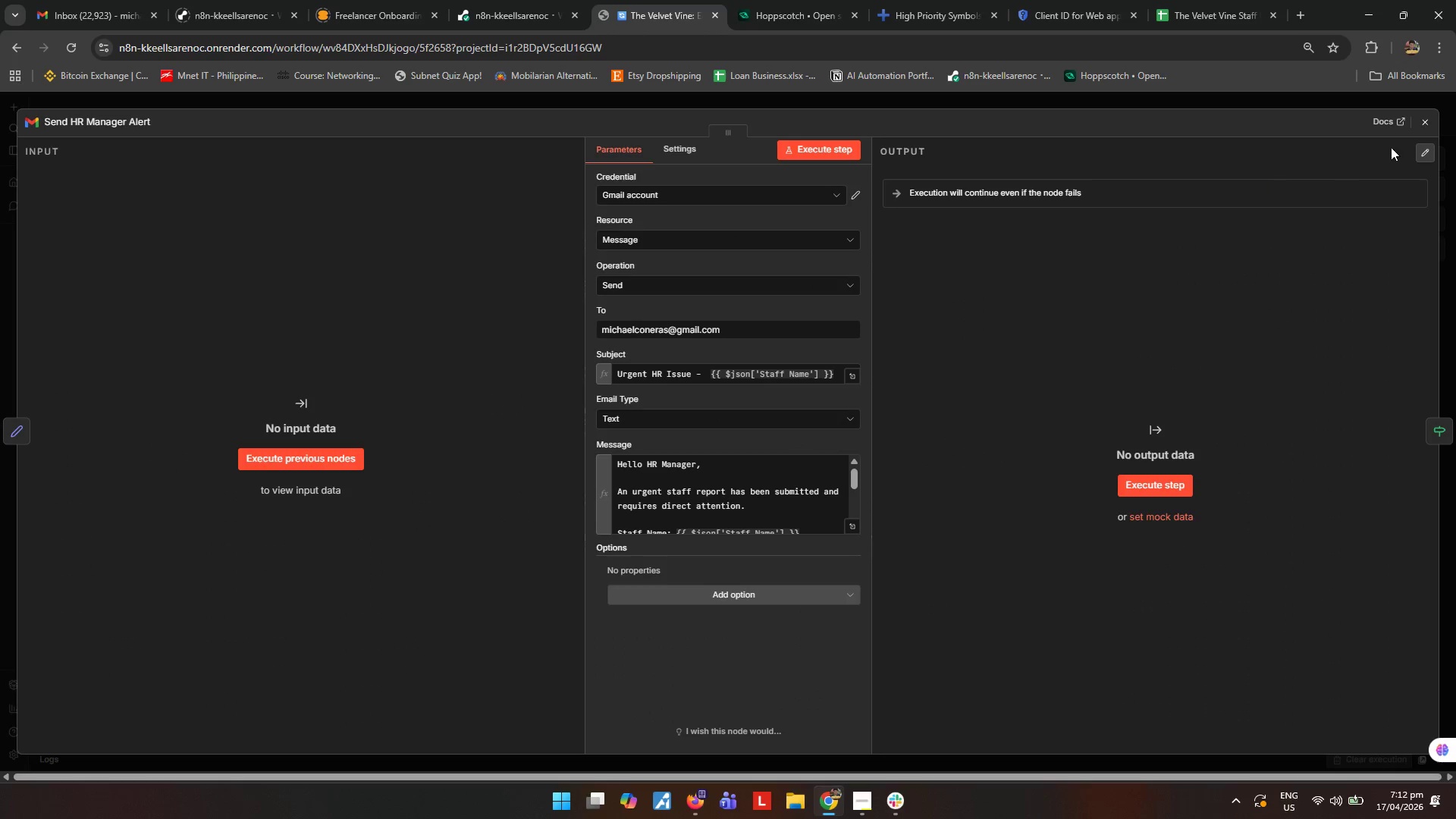 
wait(6.86)
 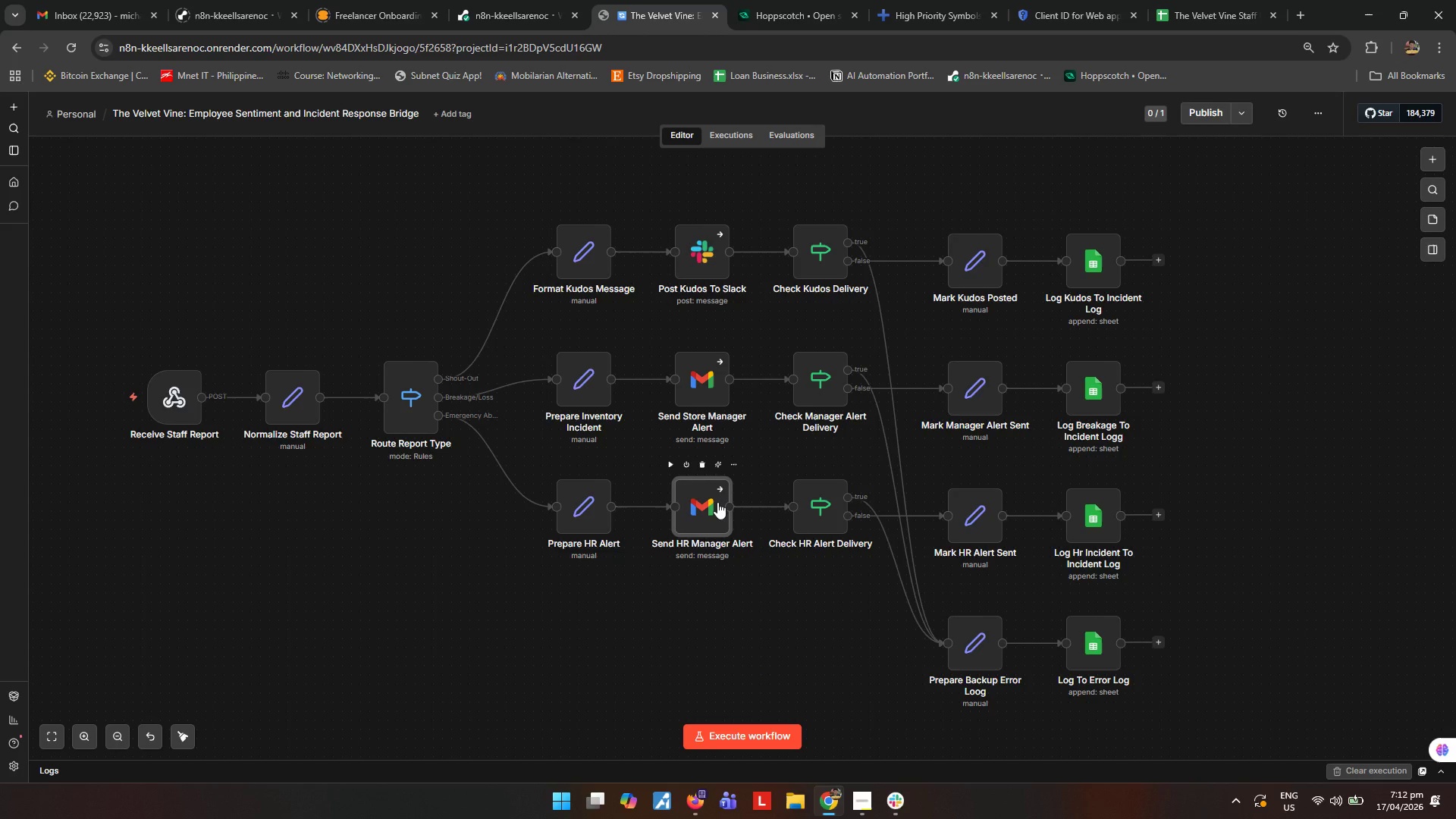 
left_click([1436, 121])
 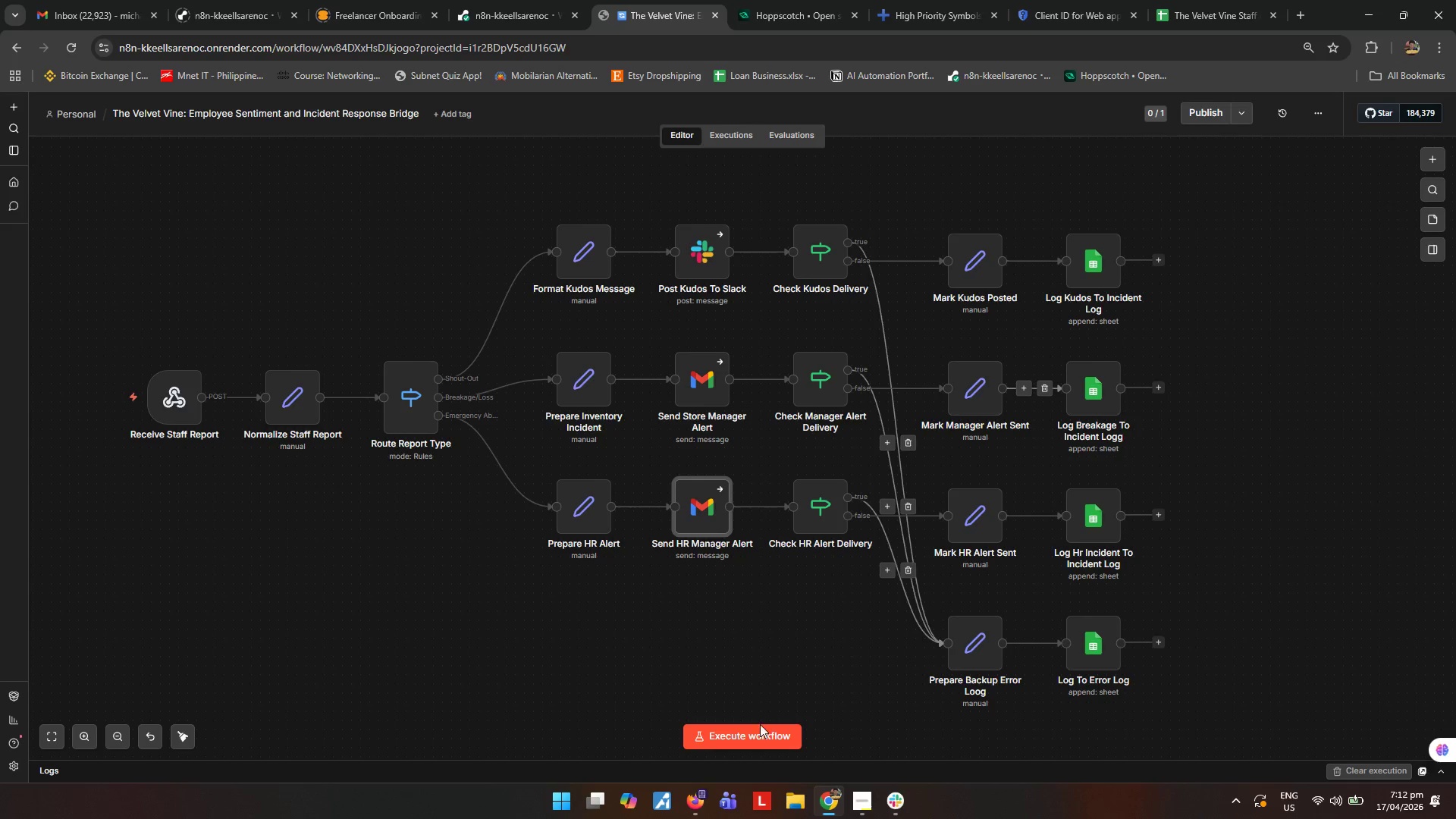 
left_click([755, 736])
 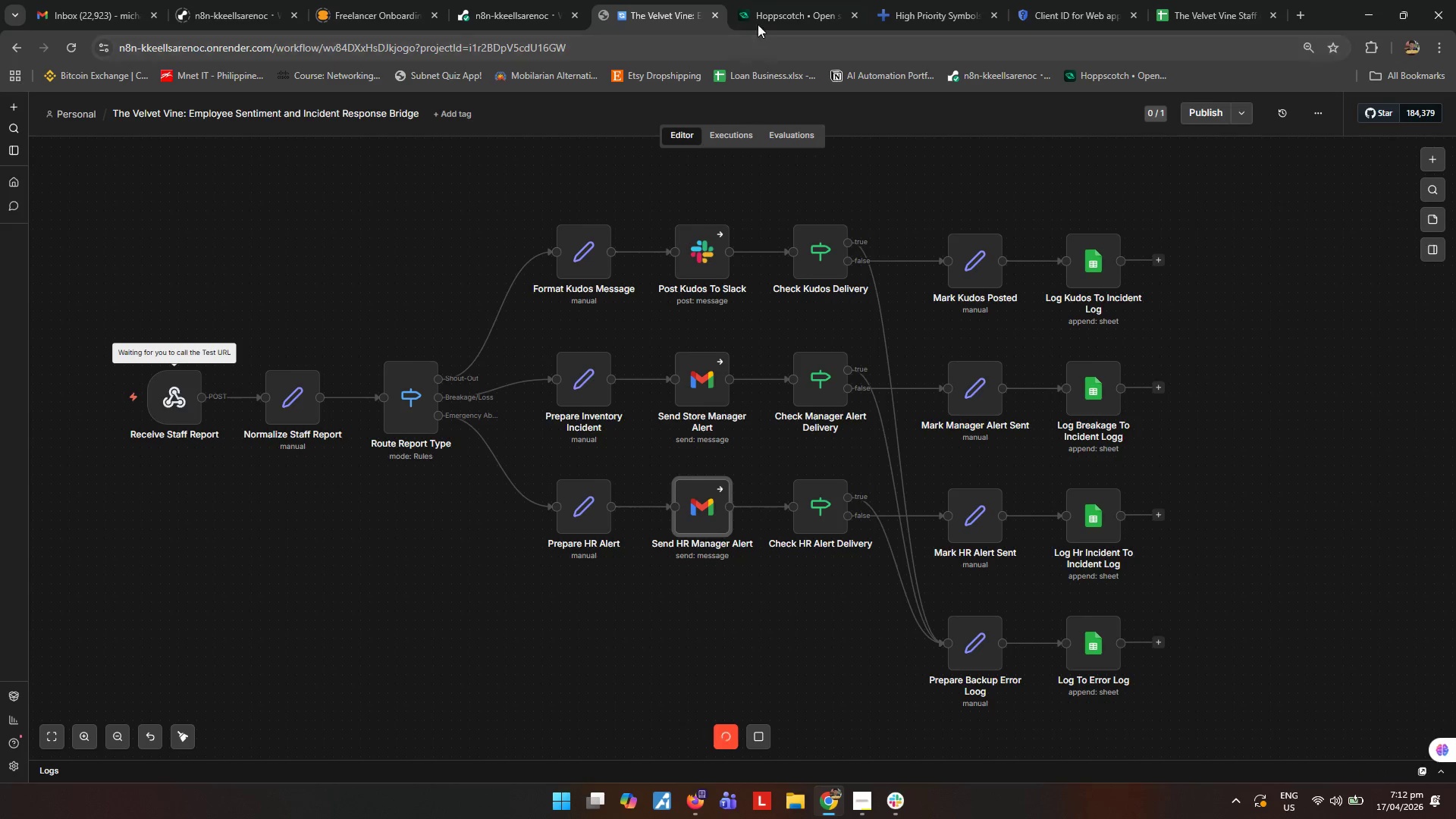 
left_click([759, 10])
 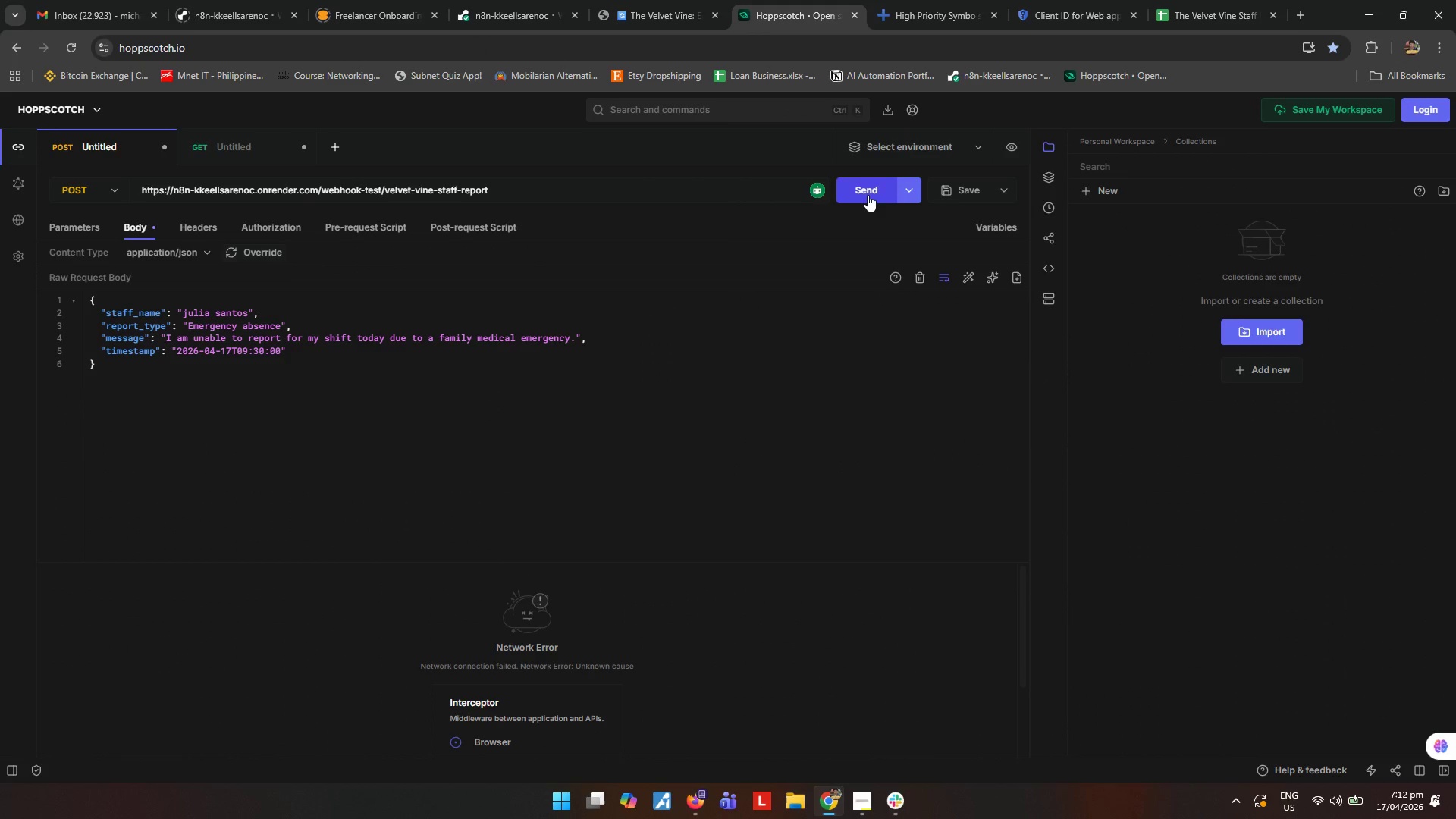 
left_click([868, 195])
 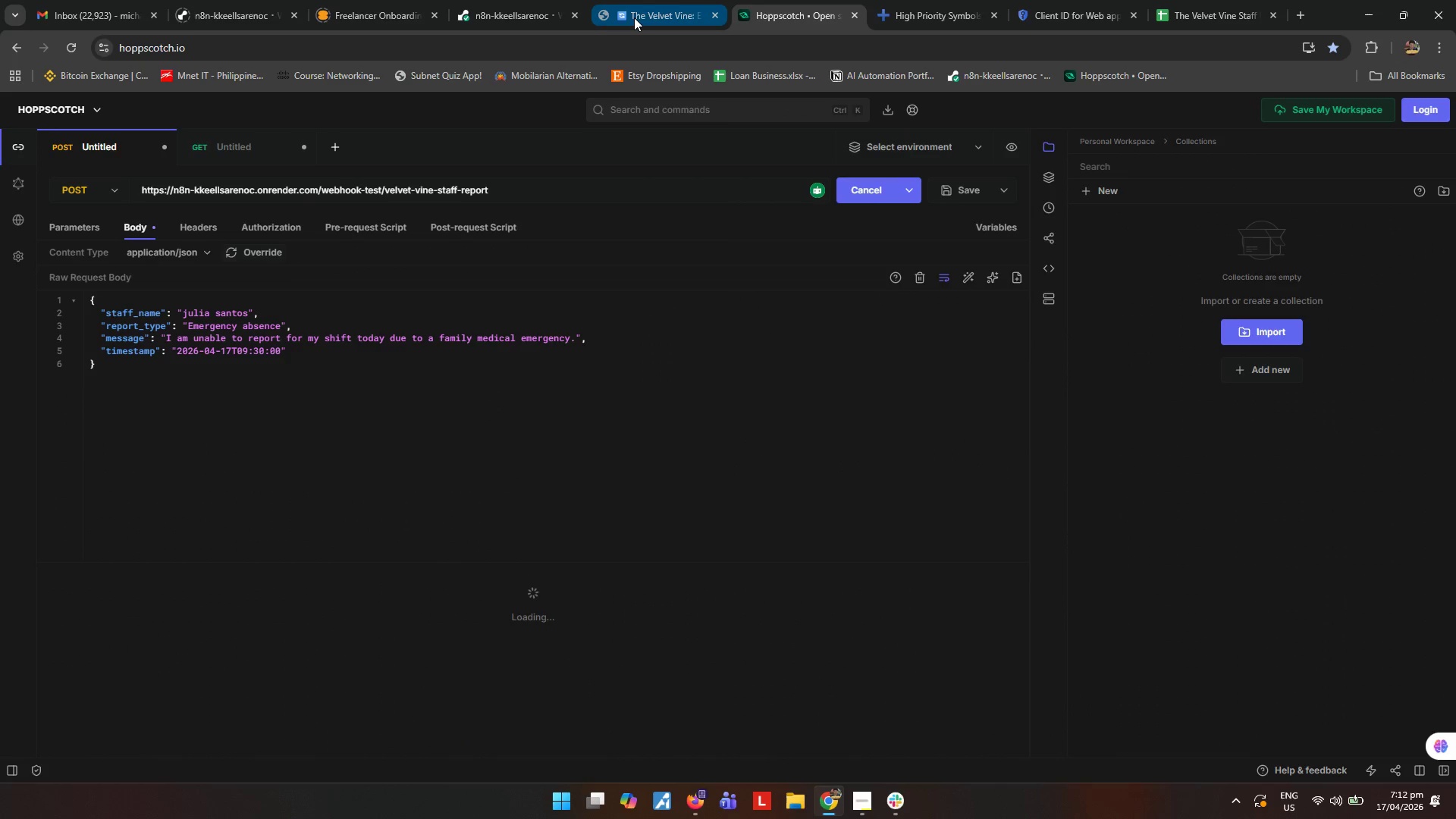 
left_click([634, 17])
 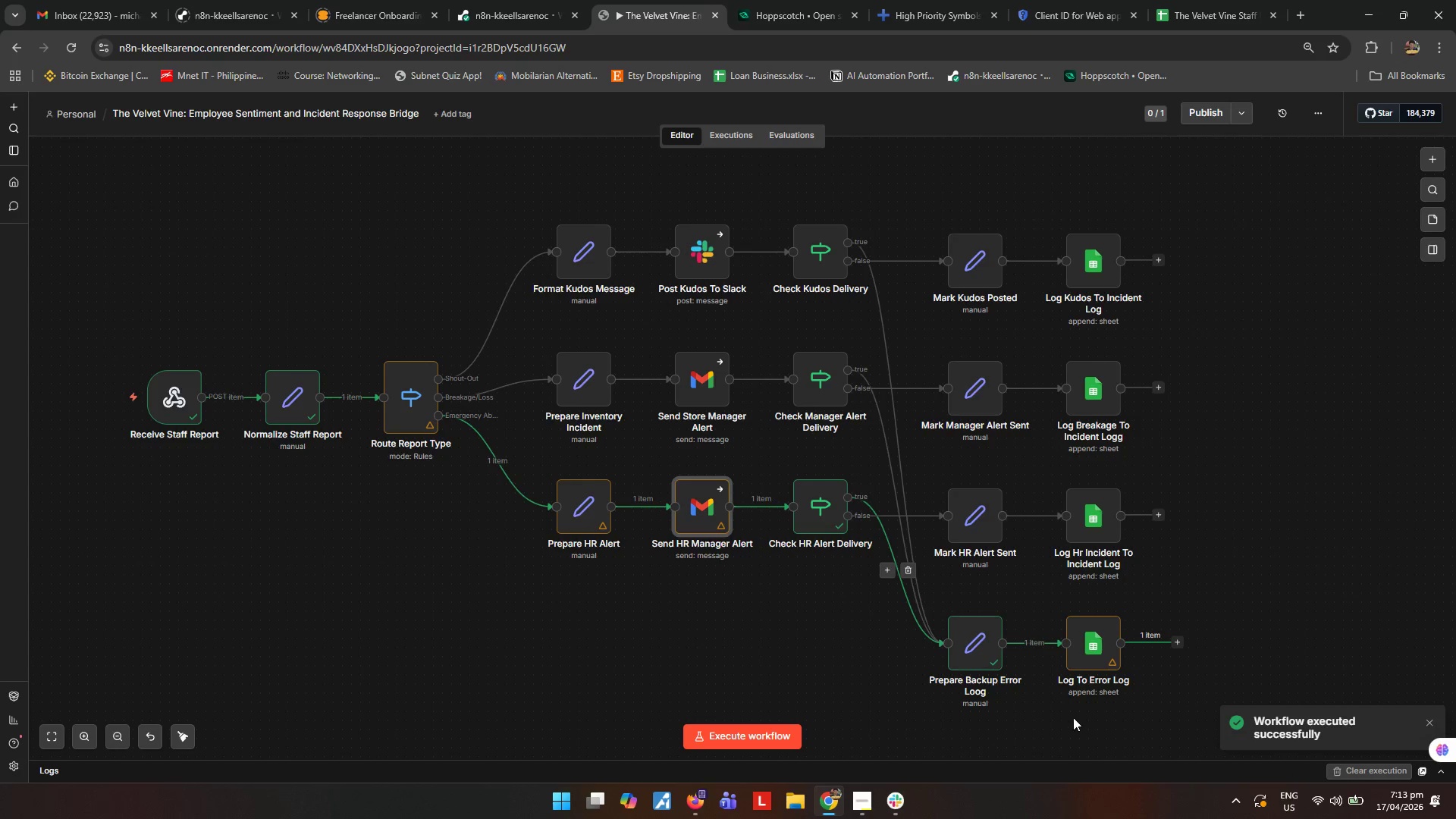 
wait(10.72)
 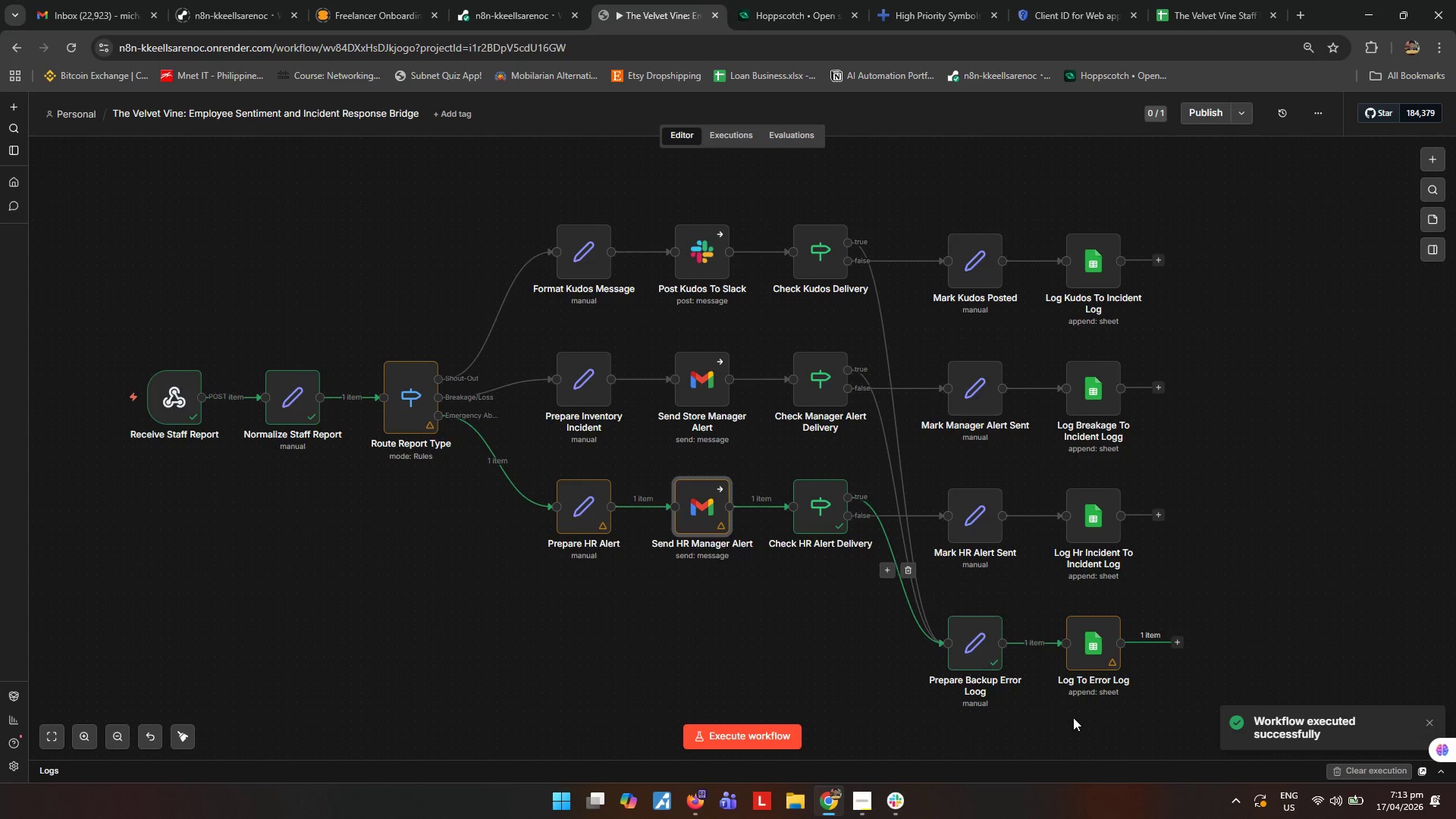 
left_click([1221, 16])
 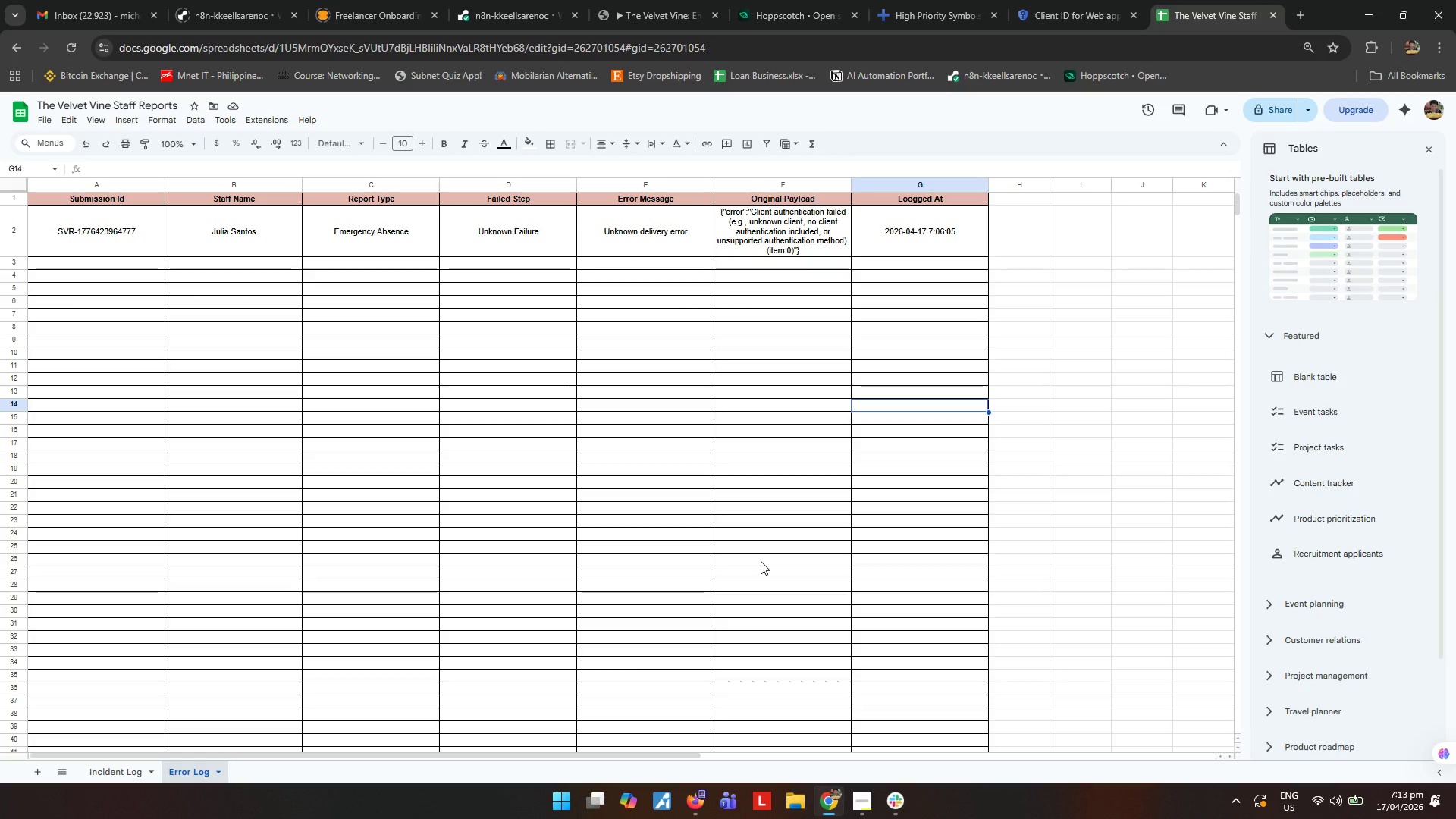 
wait(22.34)
 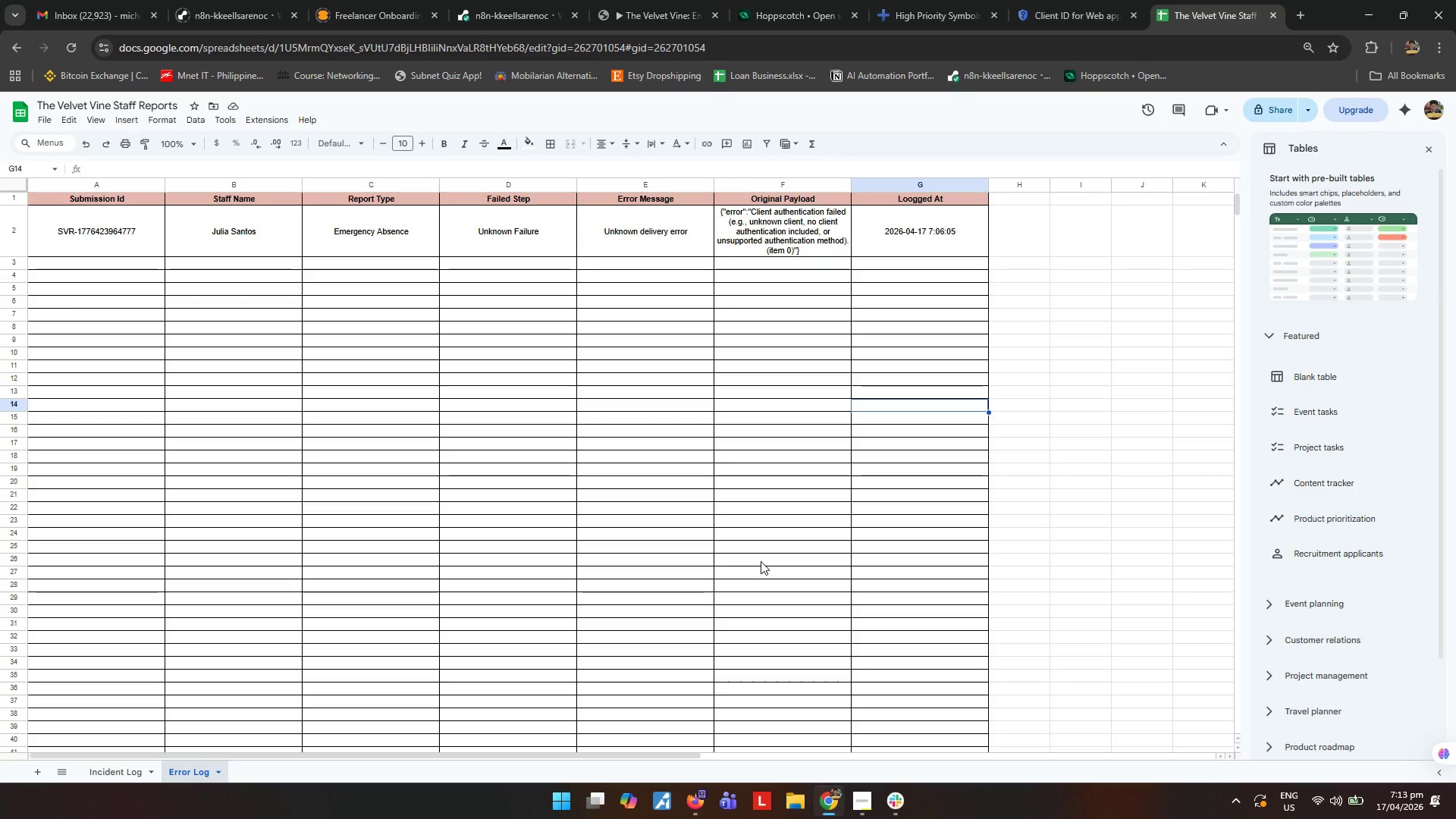 
left_click([668, 0])
 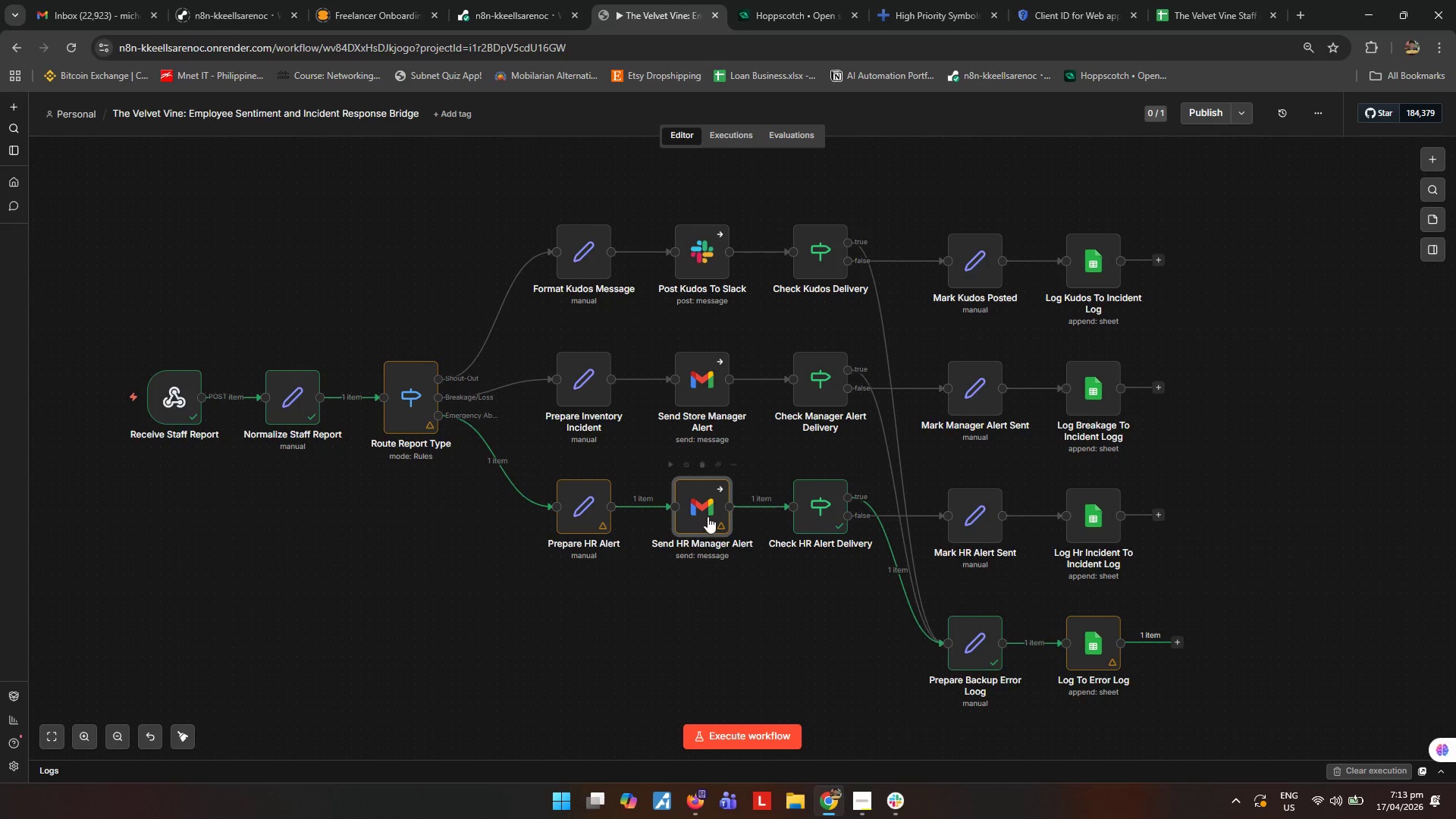 
double_click([692, 500])
 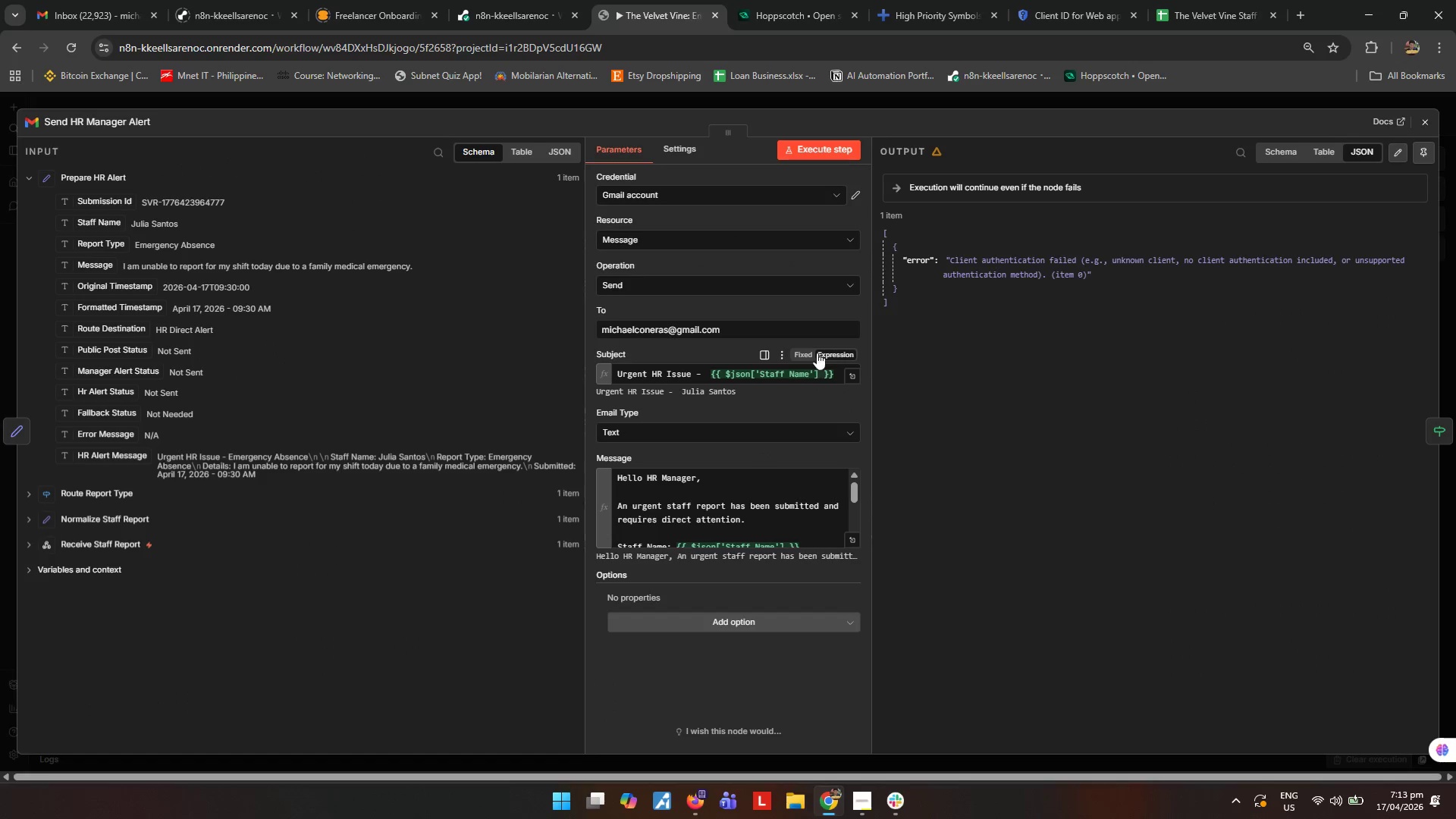 
left_click([836, 195])
 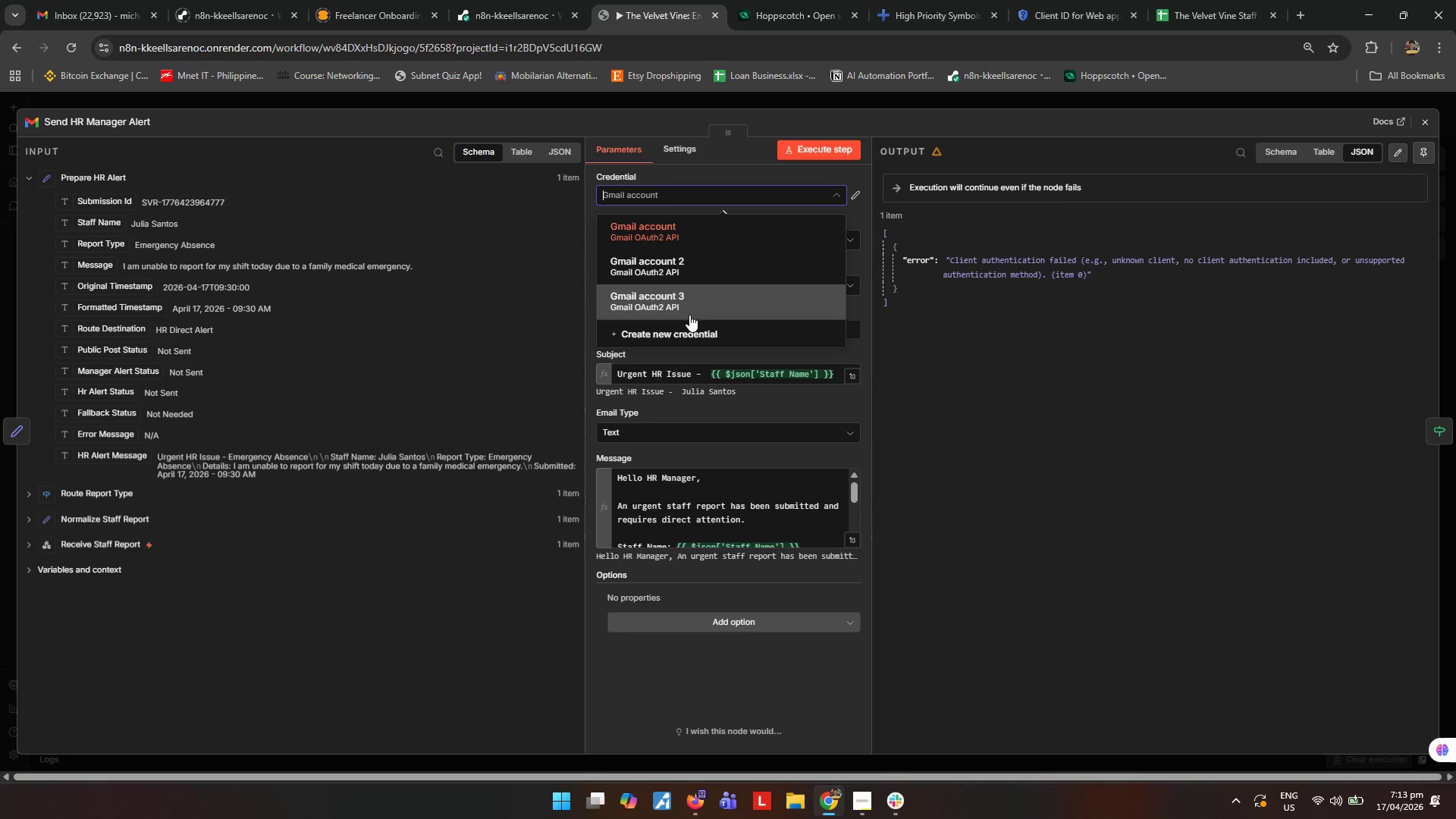 
left_click([696, 298])
 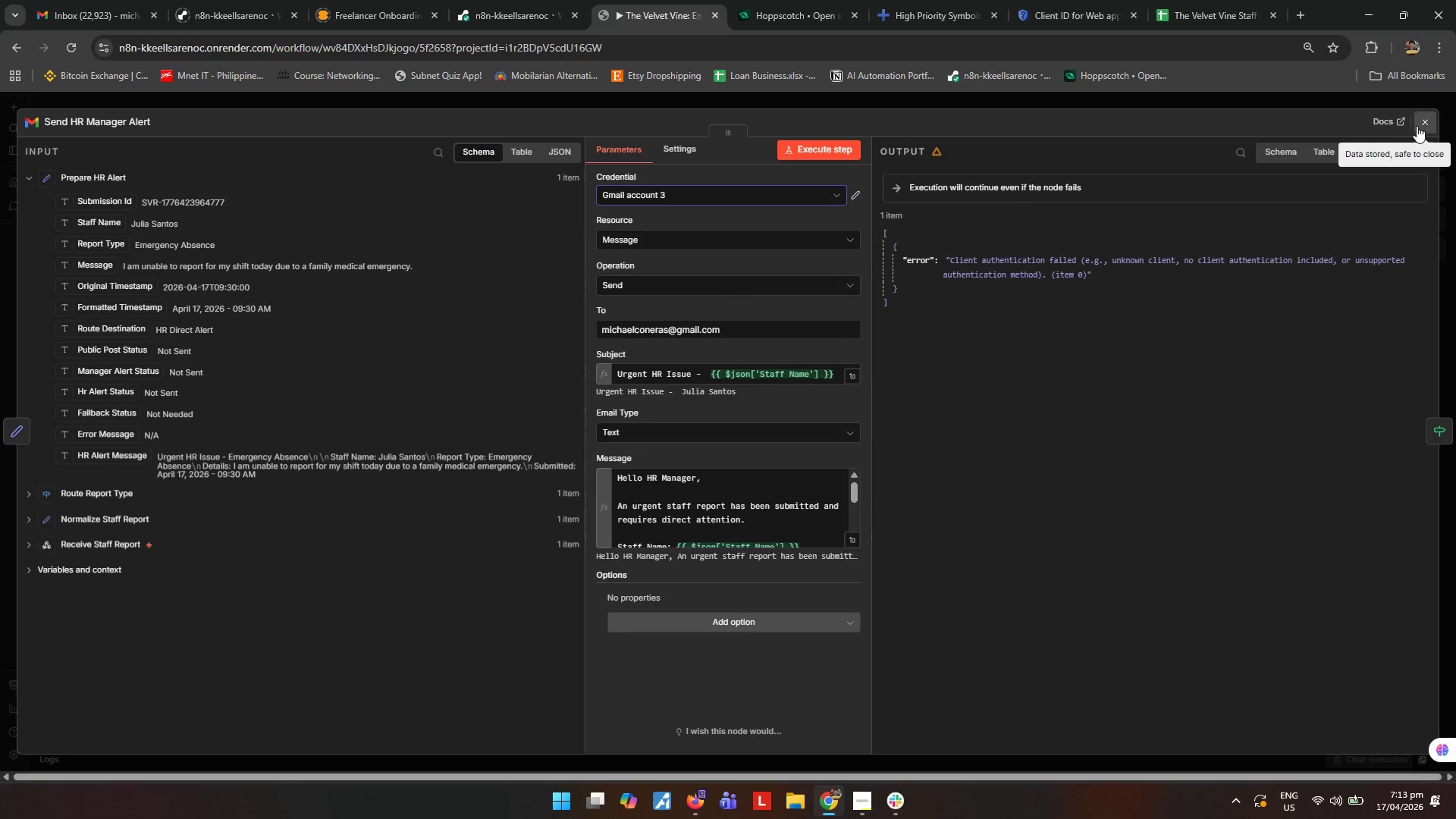 
left_click([1417, 126])
 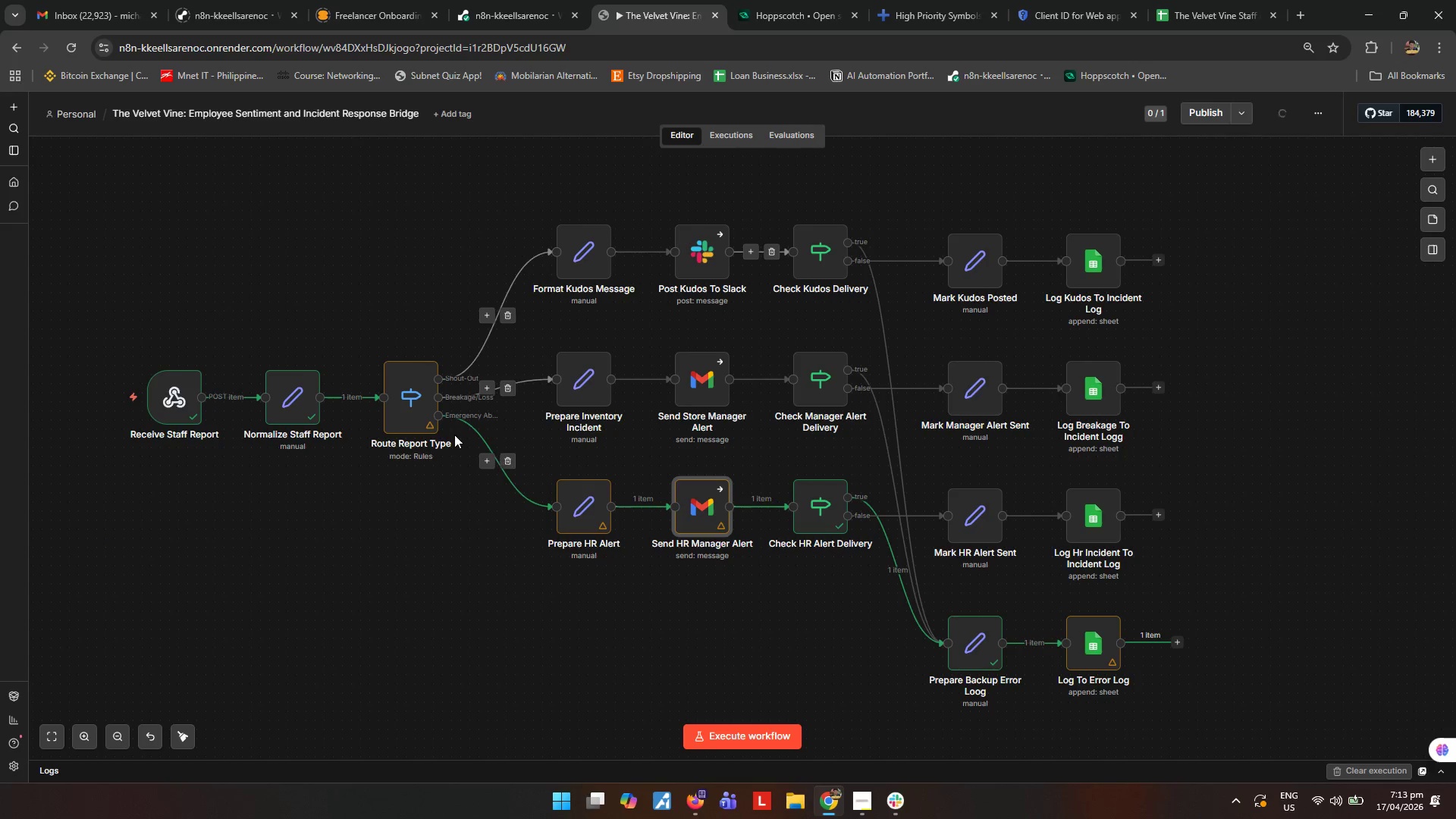 
left_click([420, 621])
 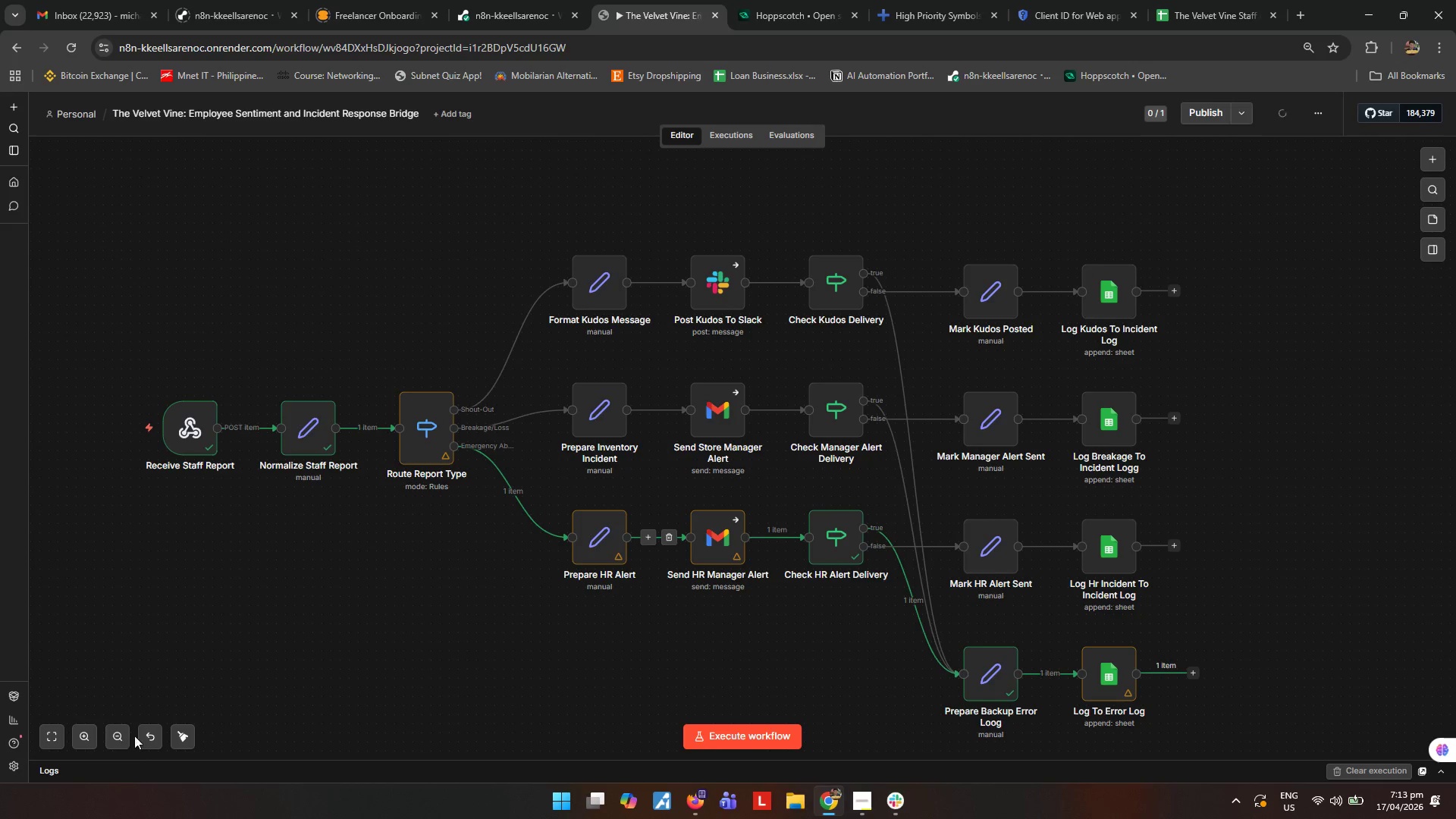 
left_click([118, 735])
 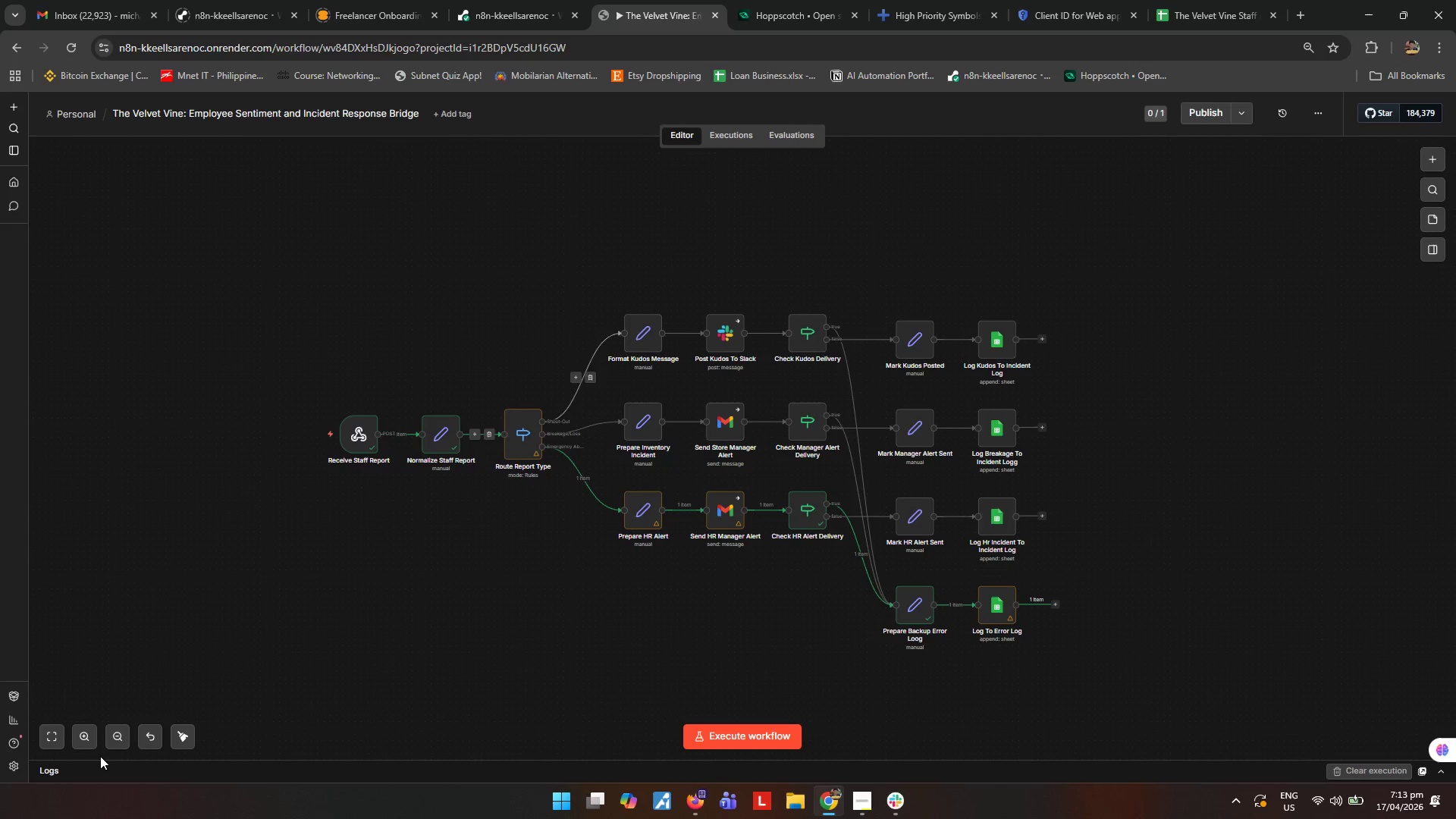 
left_click([116, 739])
 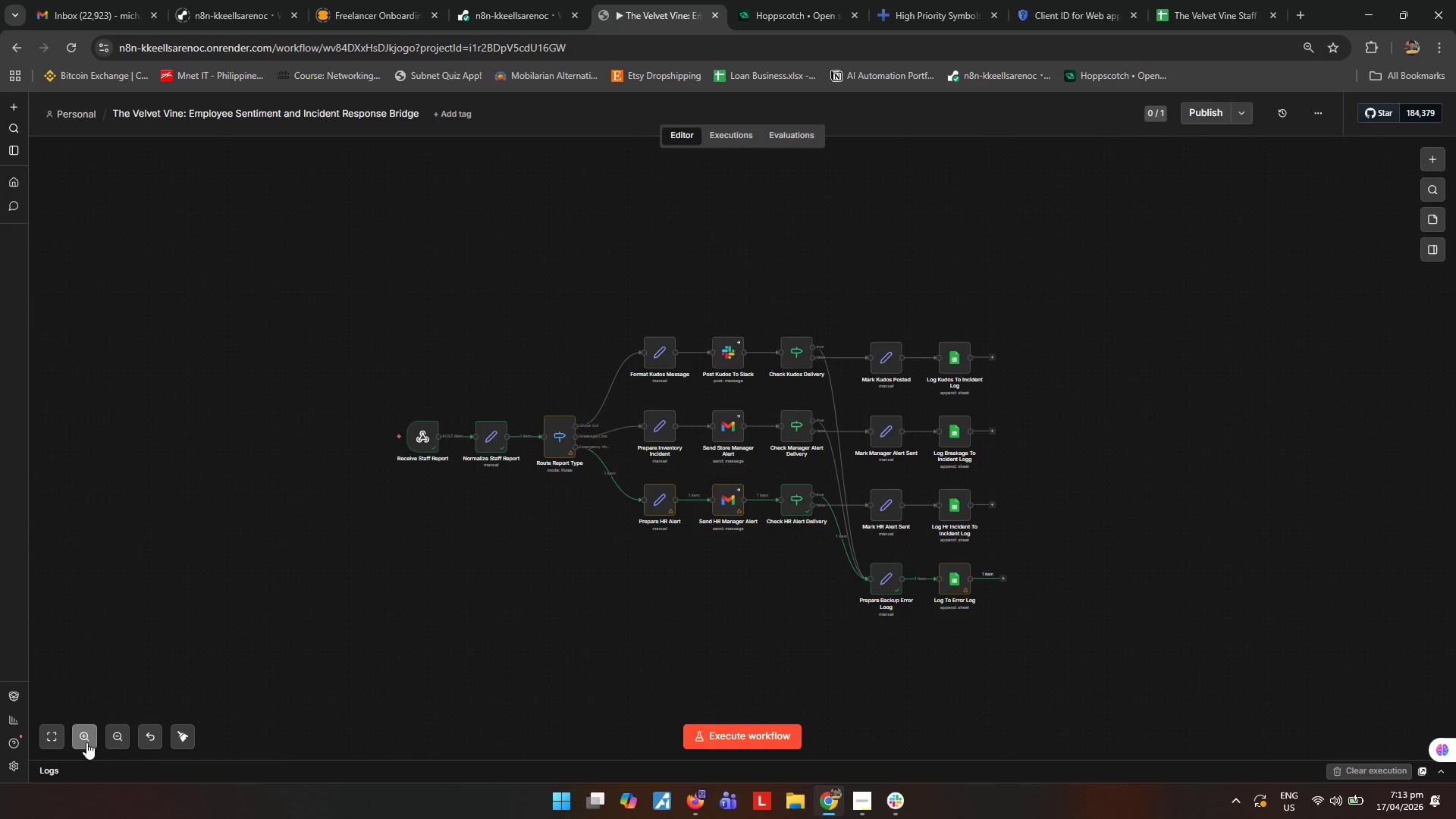 
double_click([86, 742])
 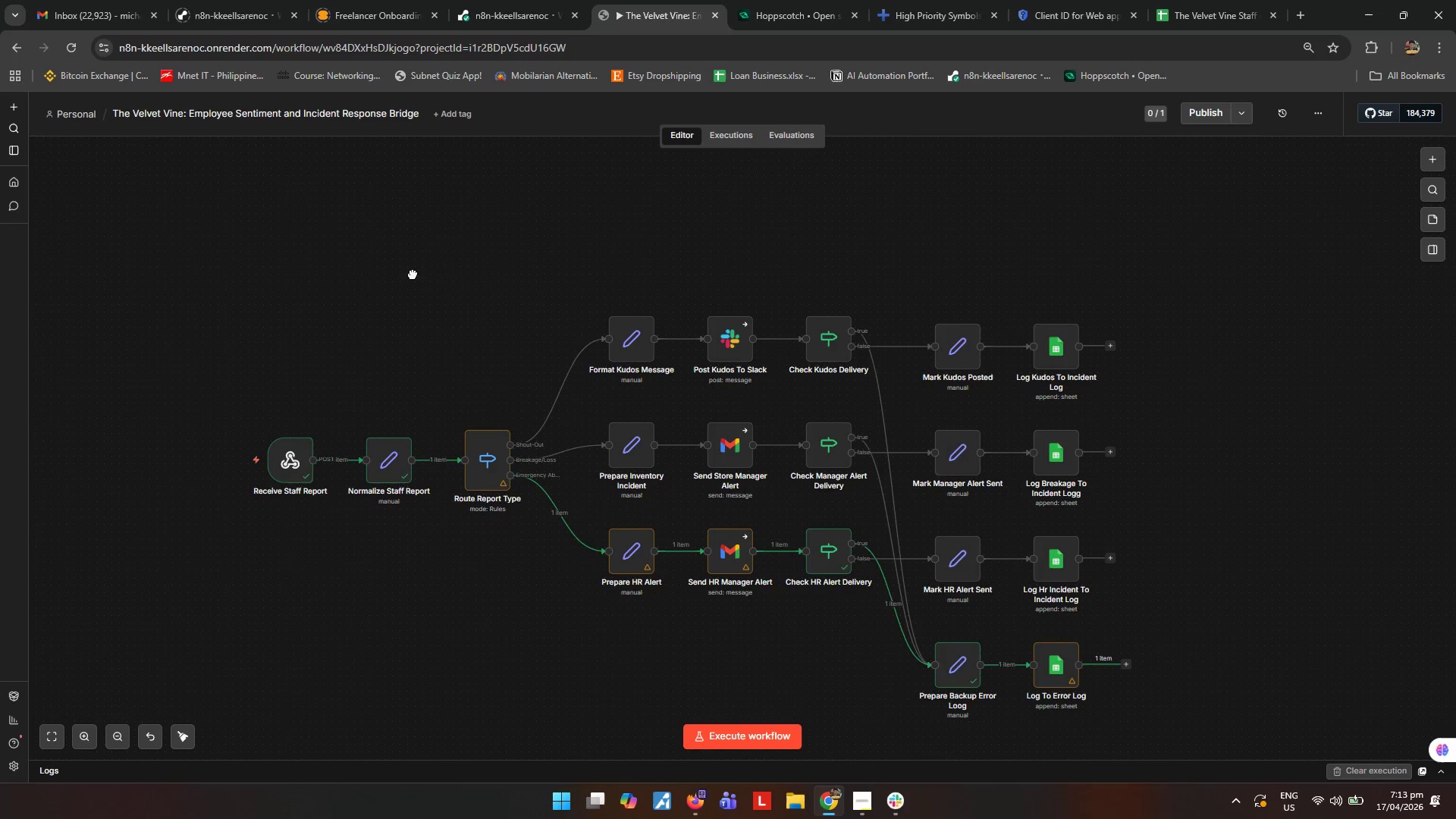 
left_click([1280, 171])
 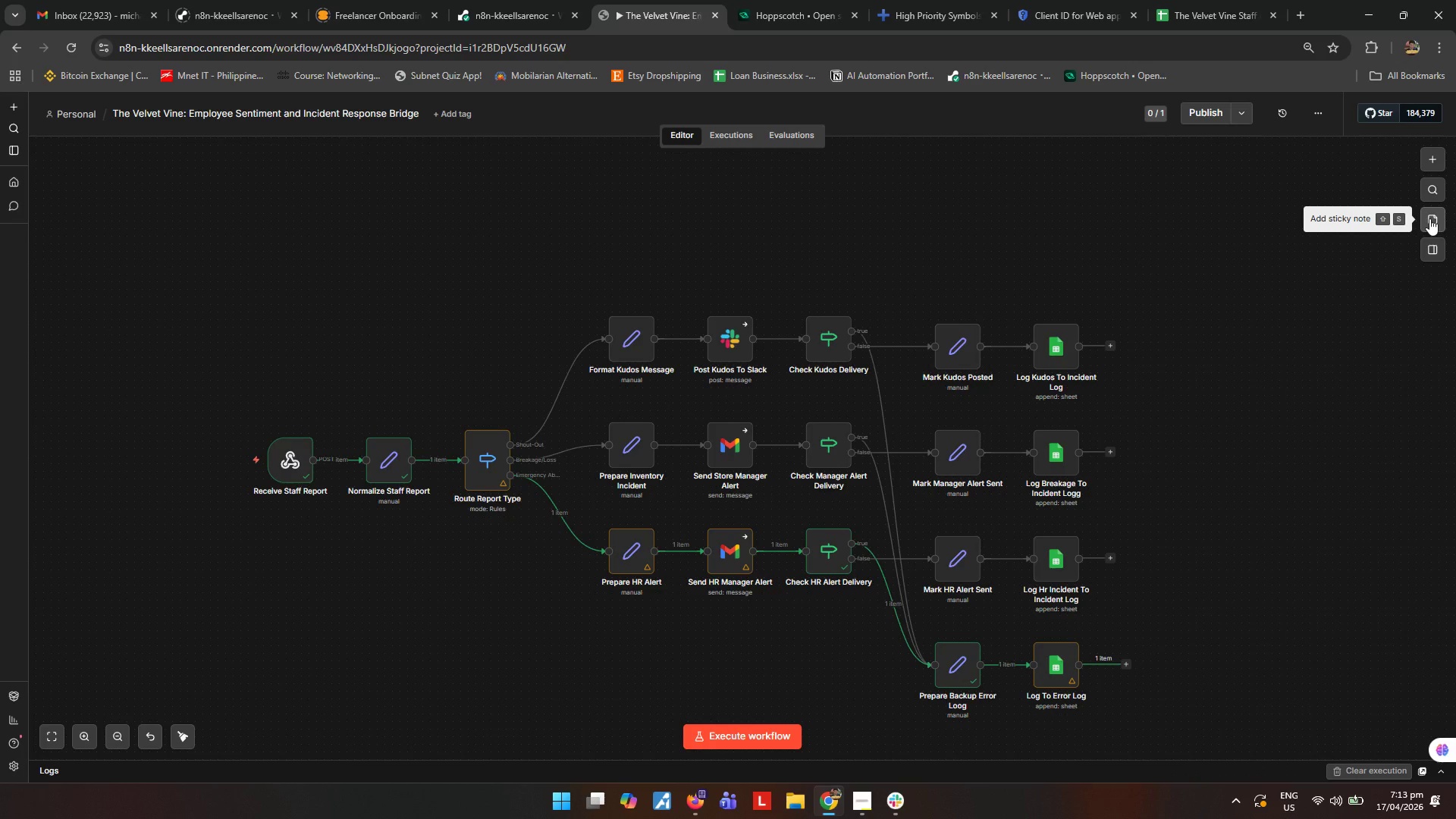 
left_click([1429, 218])
 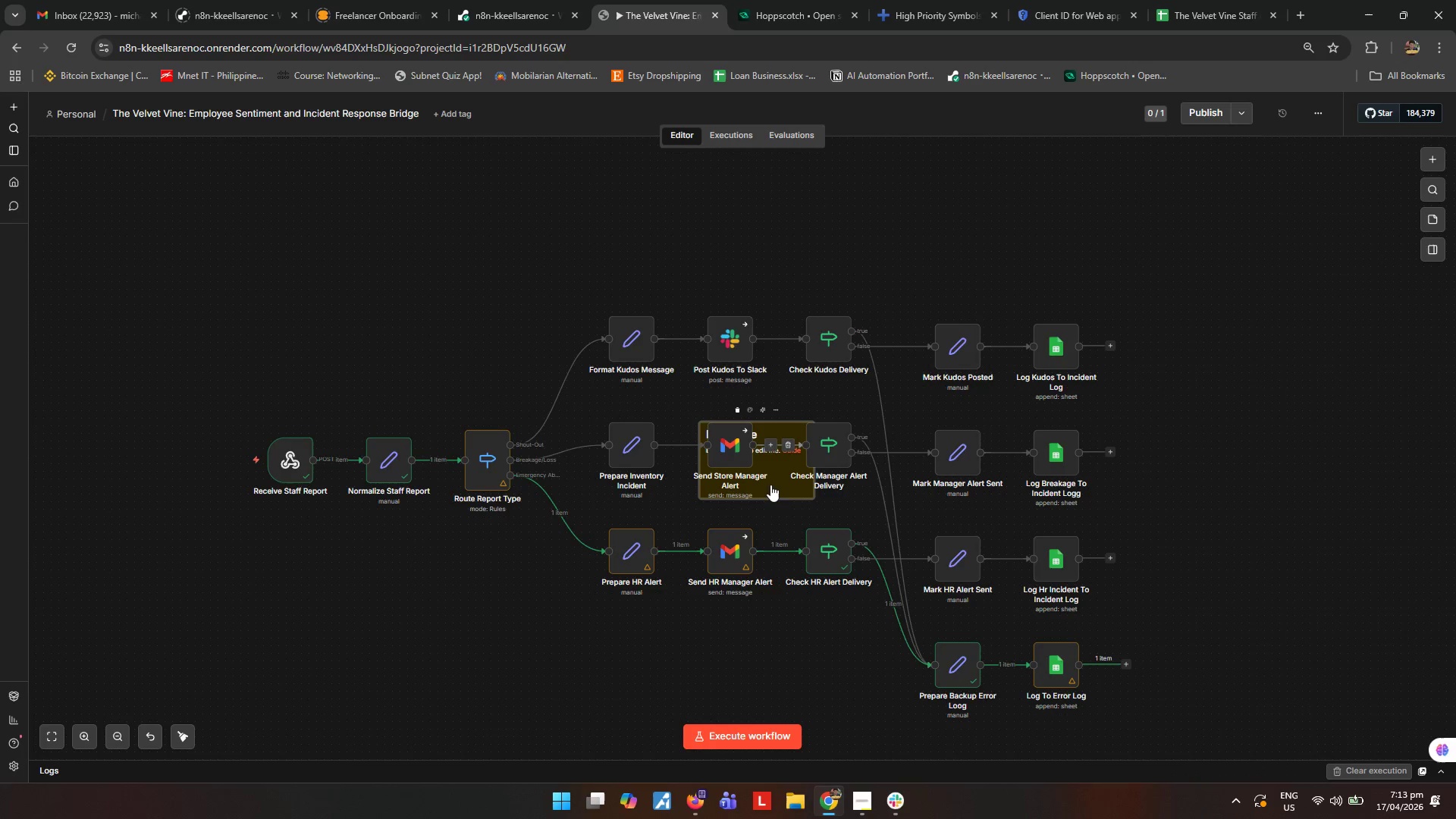 
left_click_drag(start_coordinate=[781, 488], to_coordinate=[162, 231])
 